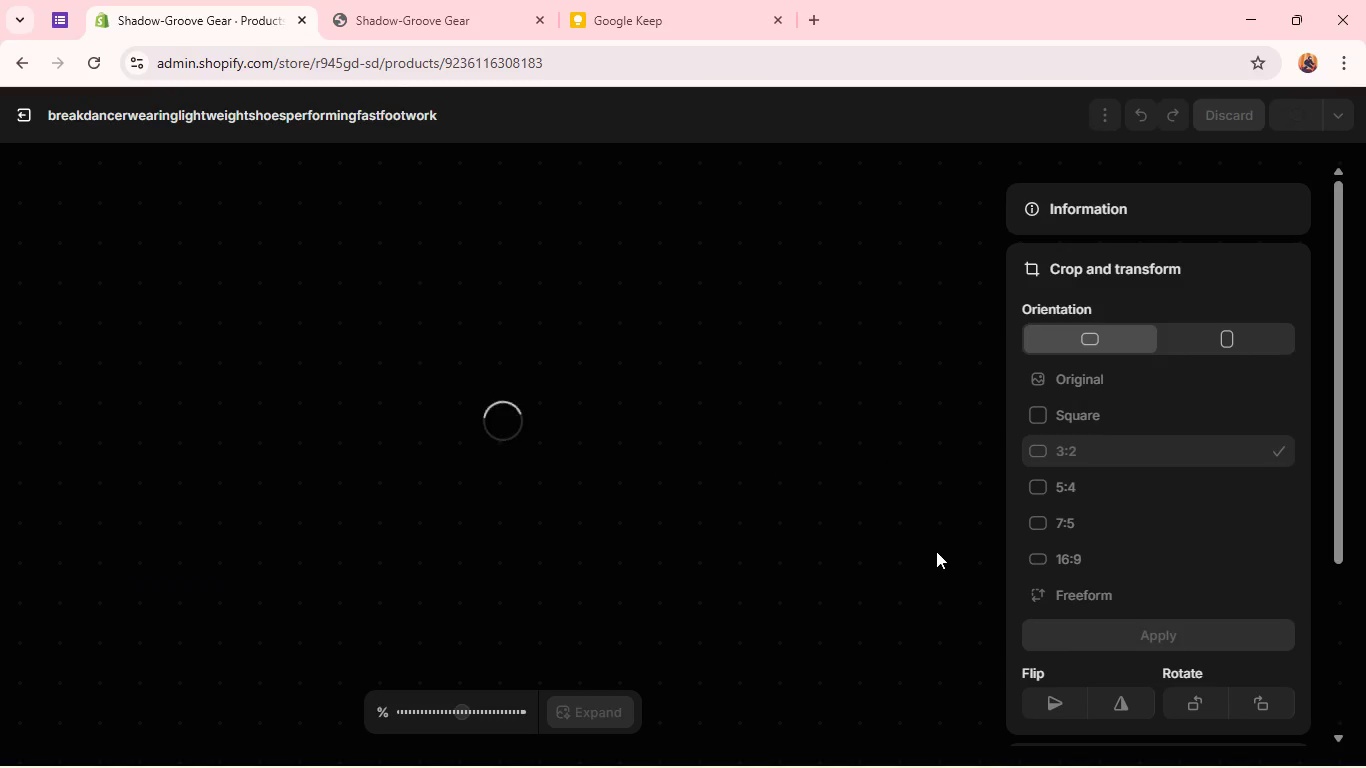 
left_click([967, 452])
 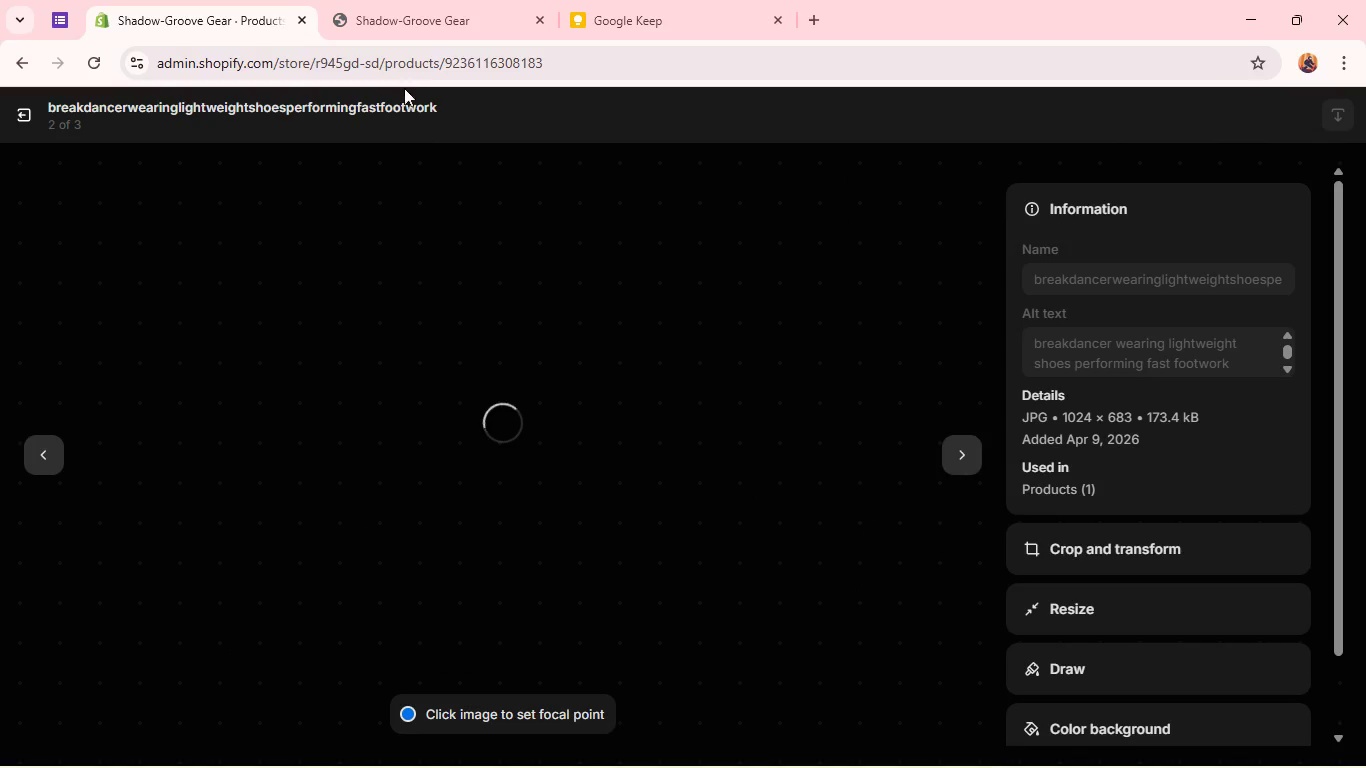 
left_click([389, 9])
 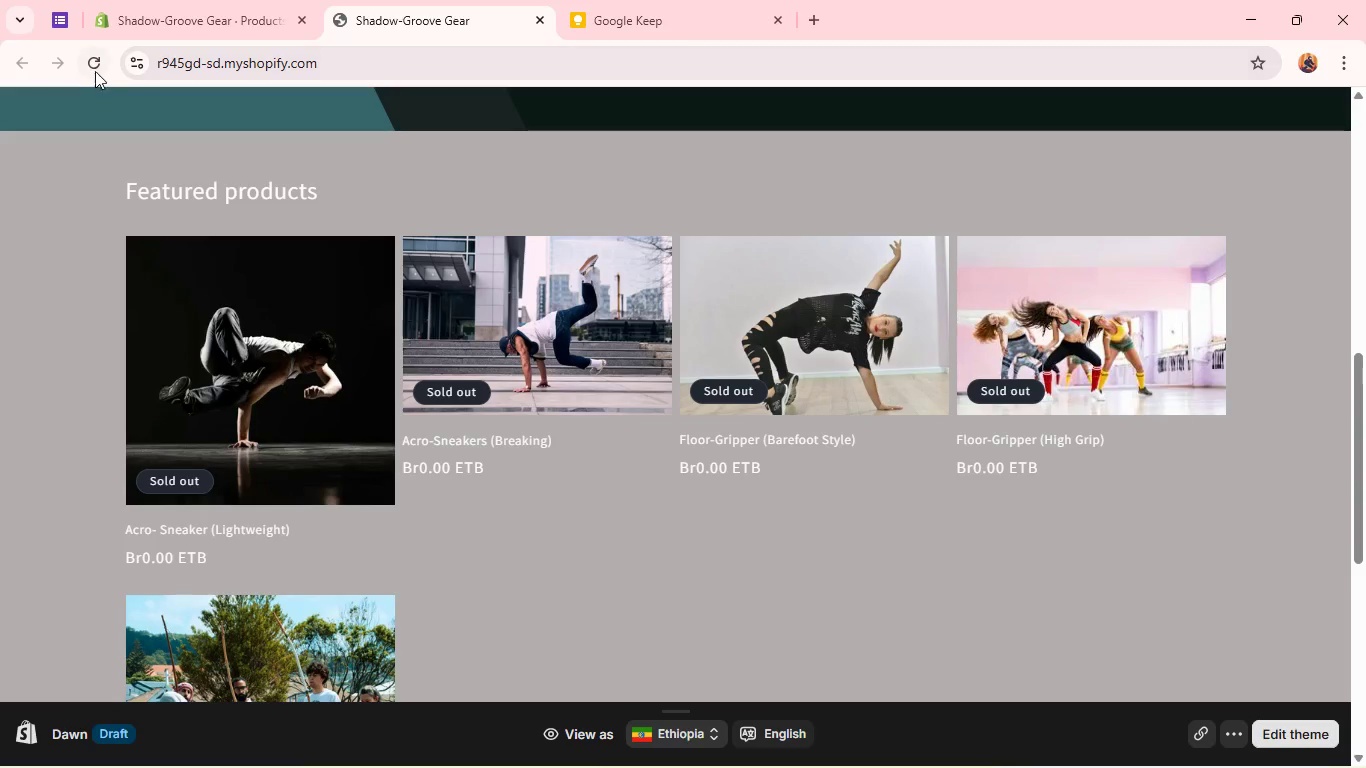 
left_click([93, 67])
 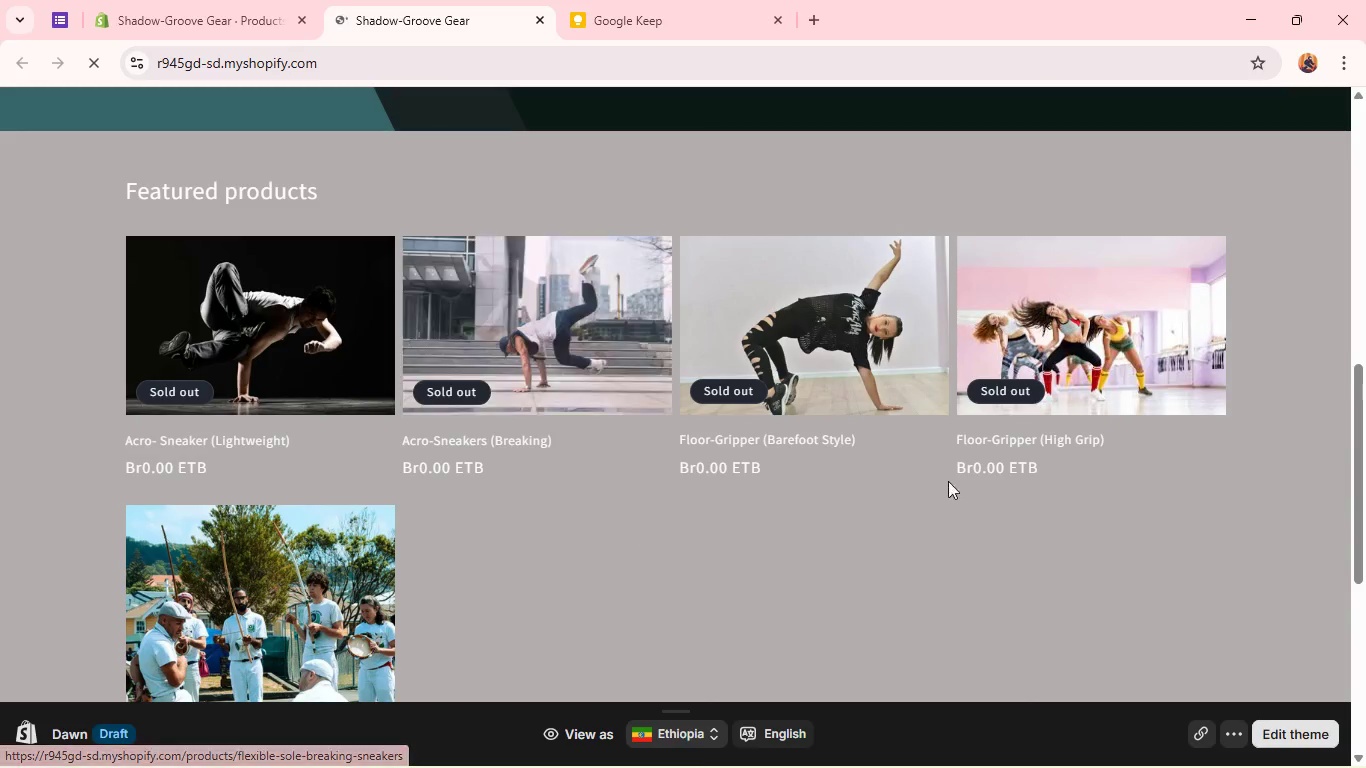 
left_click([271, 338])
 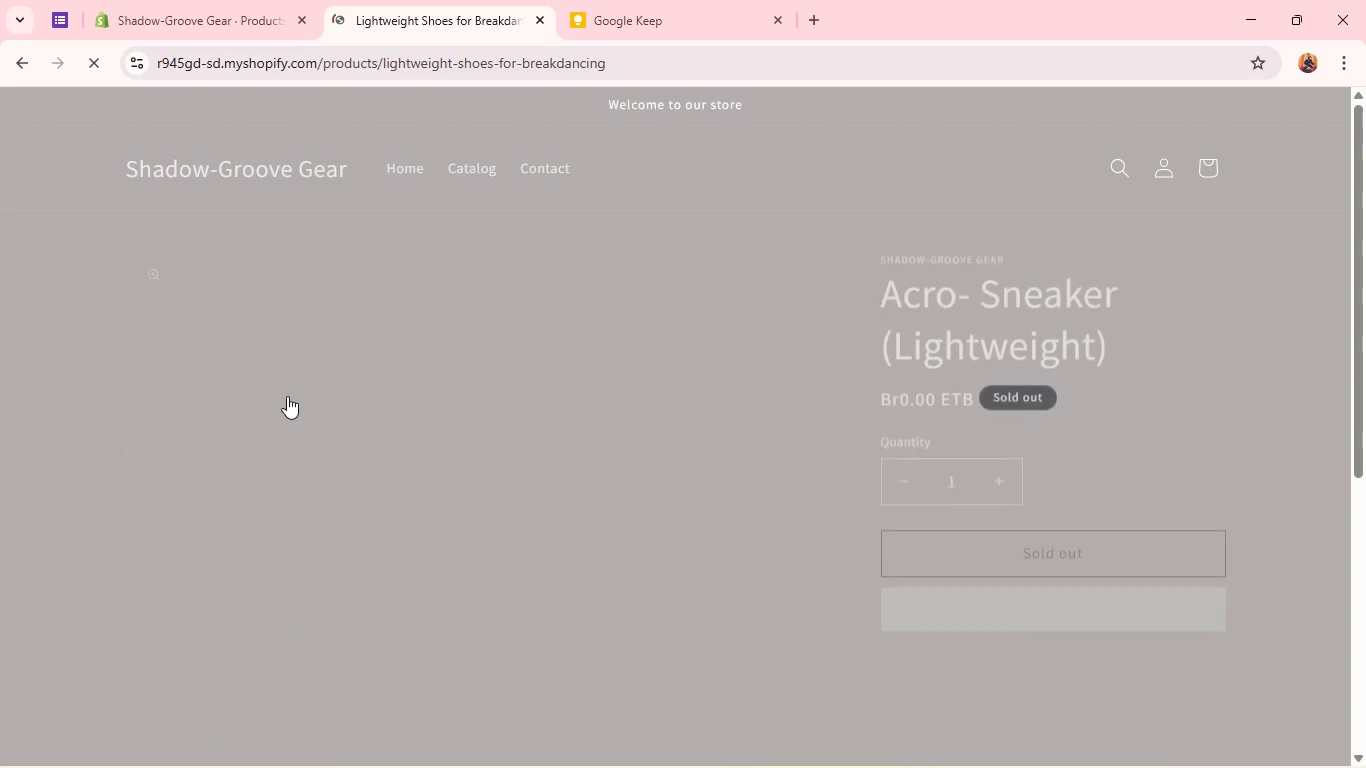 
wait(6.11)
 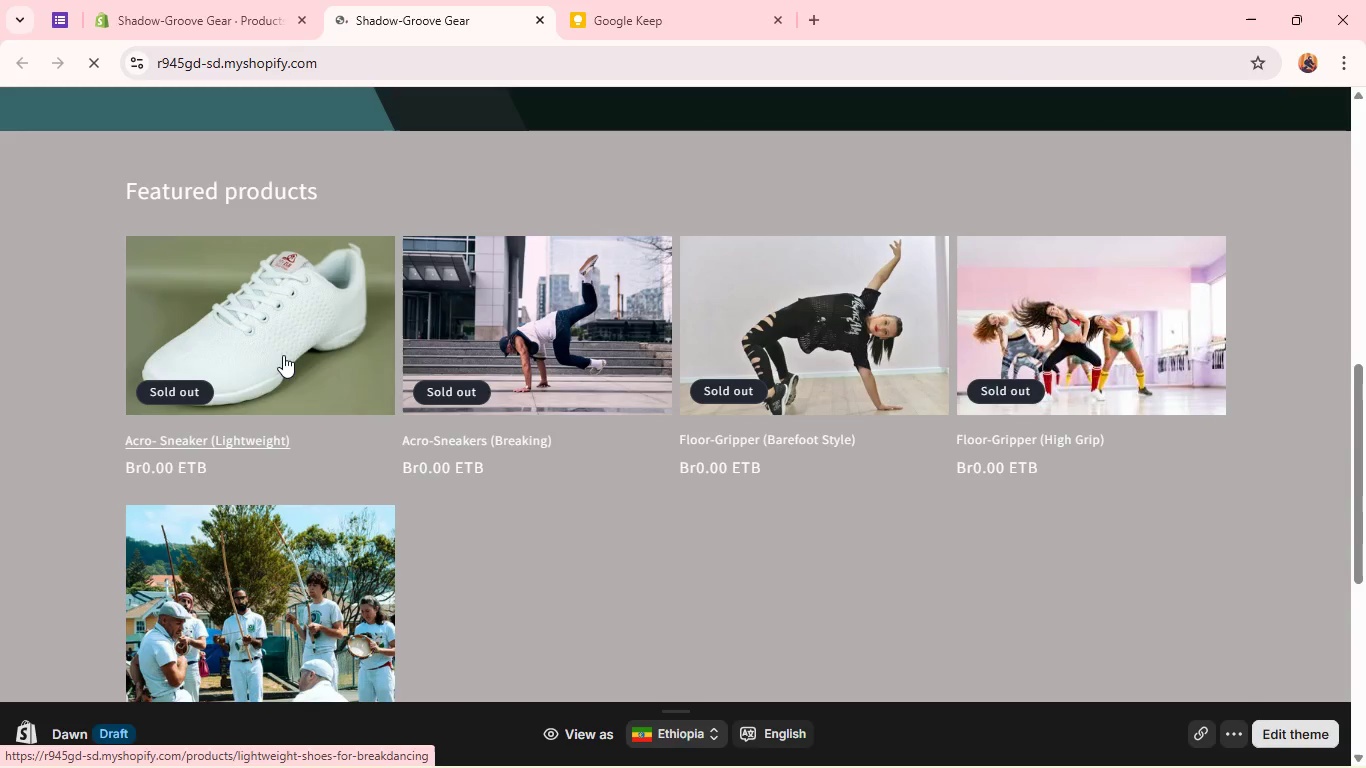 
scroll: coordinate [594, 407], scroll_direction: down, amount: 7.0
 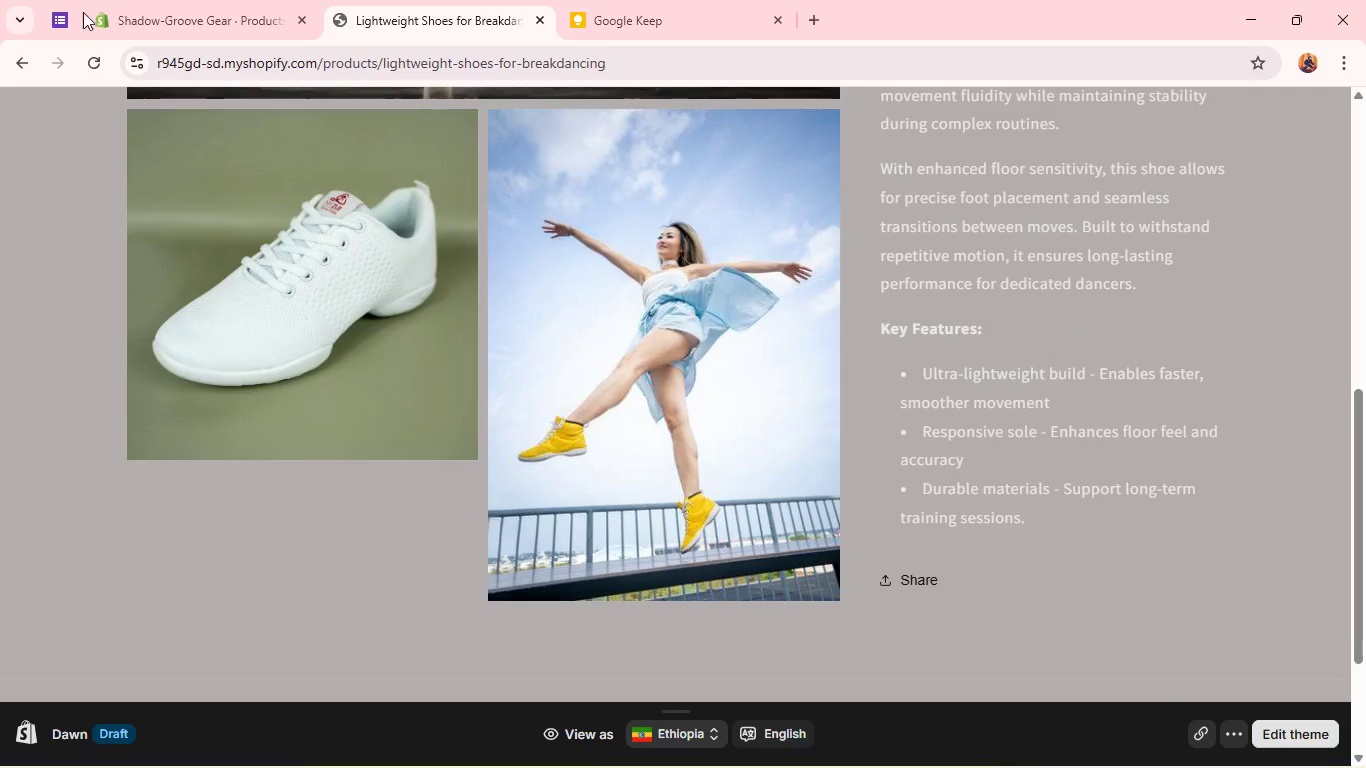 
left_click([192, 5])
 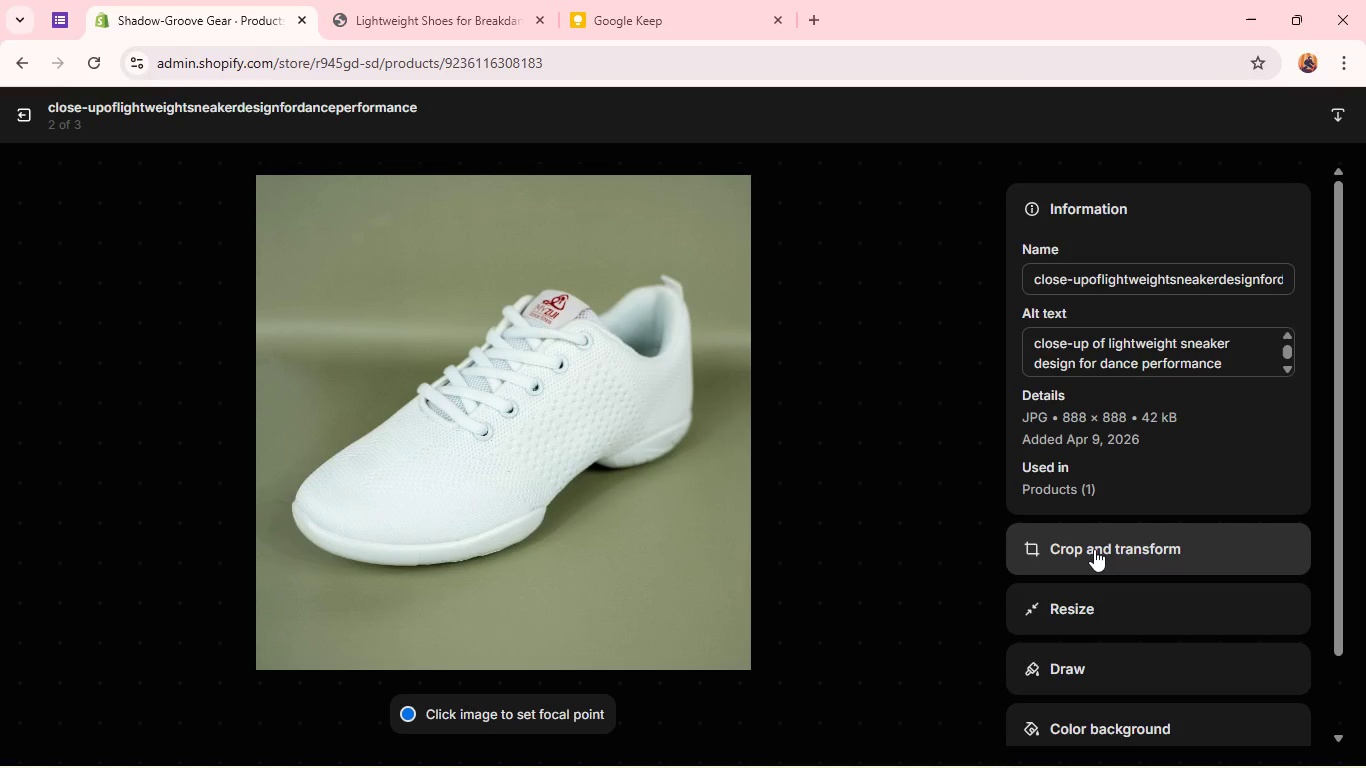 
left_click([1094, 549])
 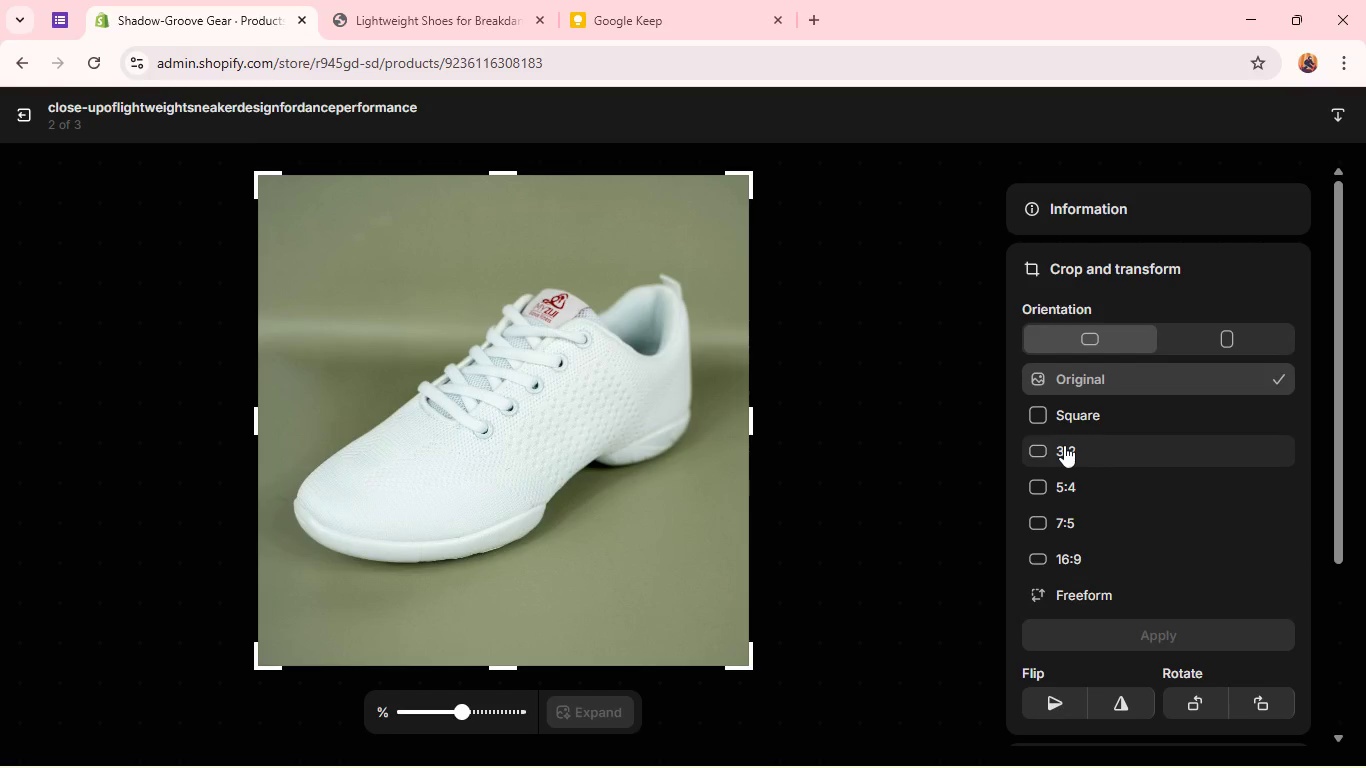 
left_click([1064, 445])
 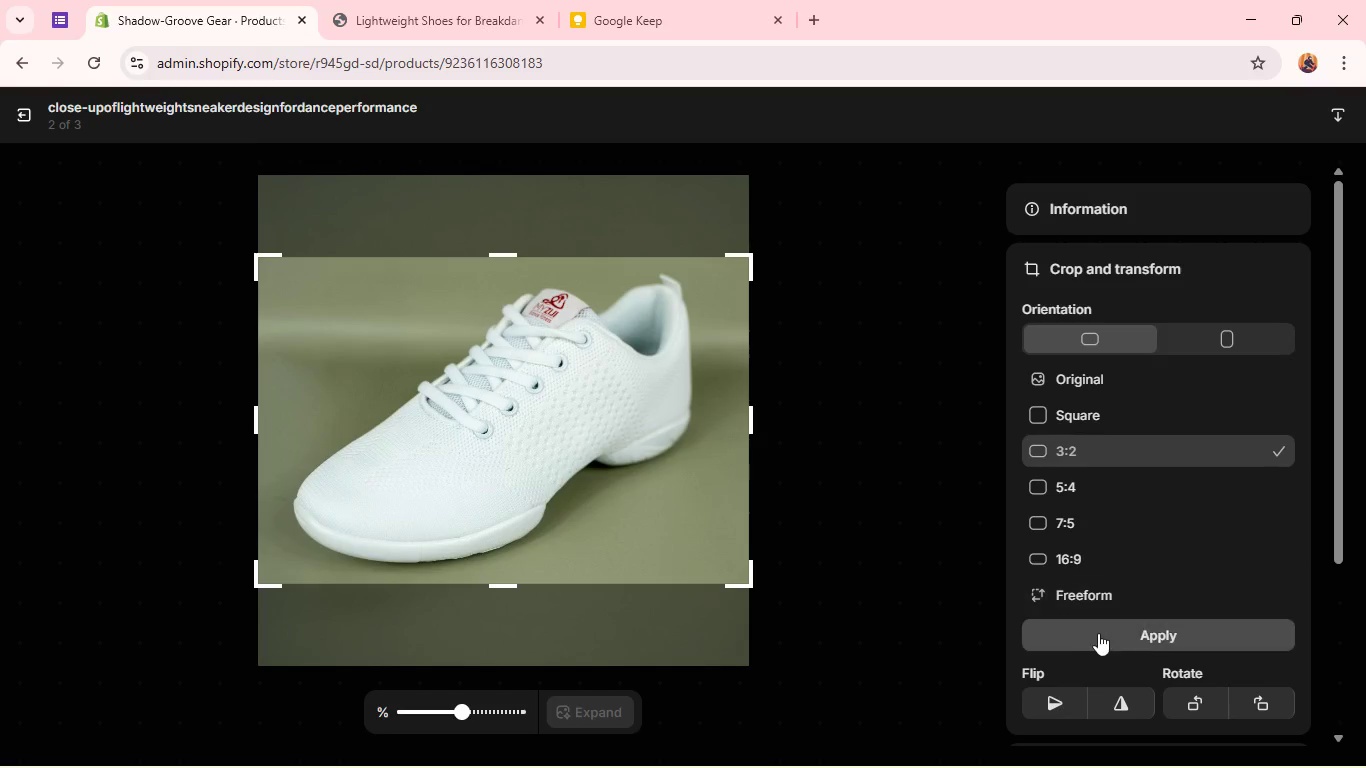 
left_click([1101, 639])
 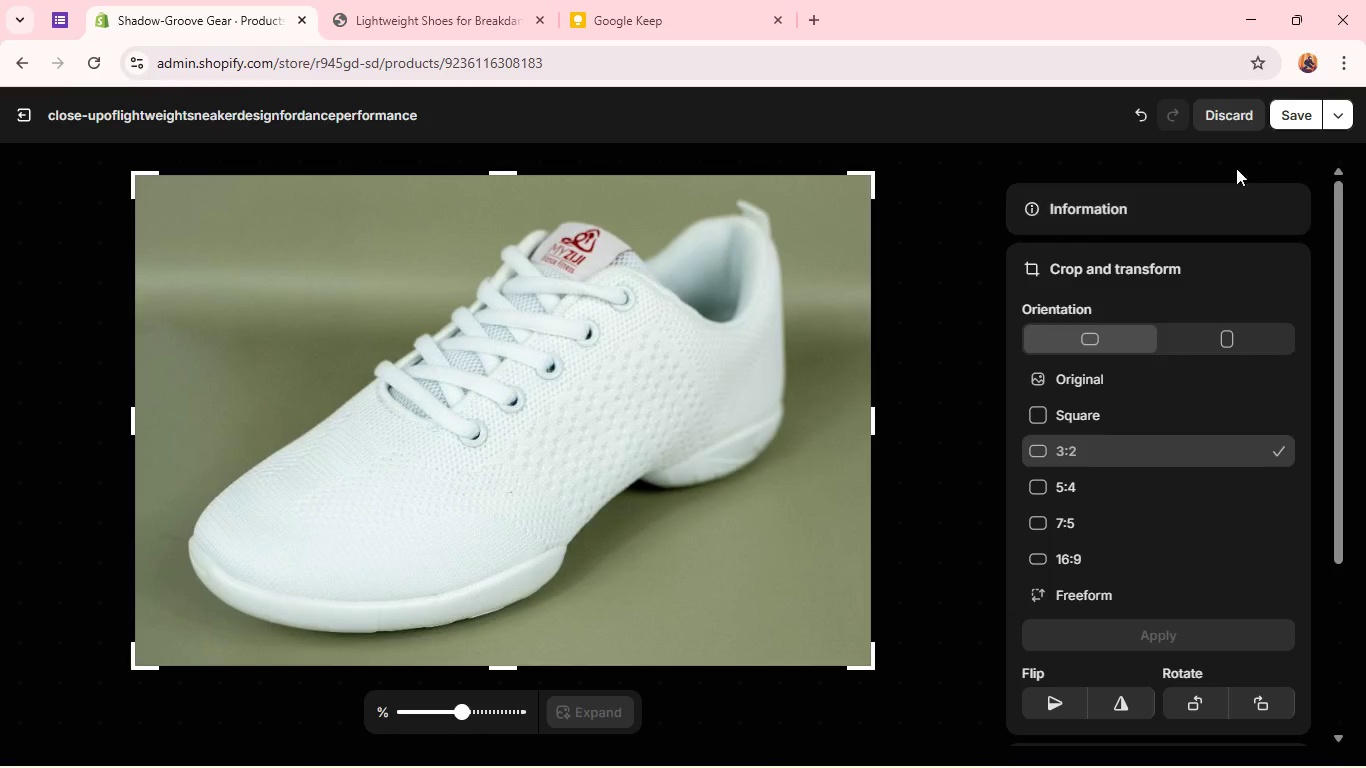 
left_click([1278, 119])
 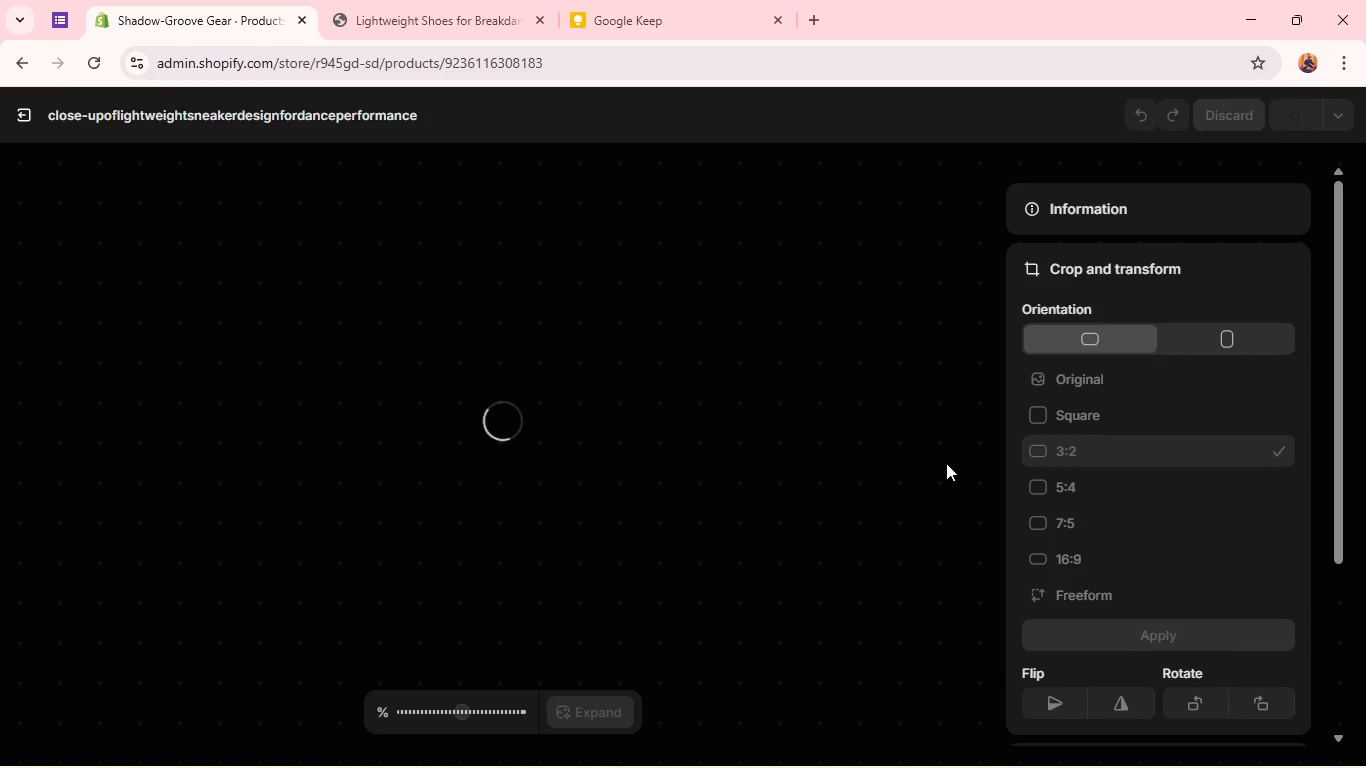 
wait(8.62)
 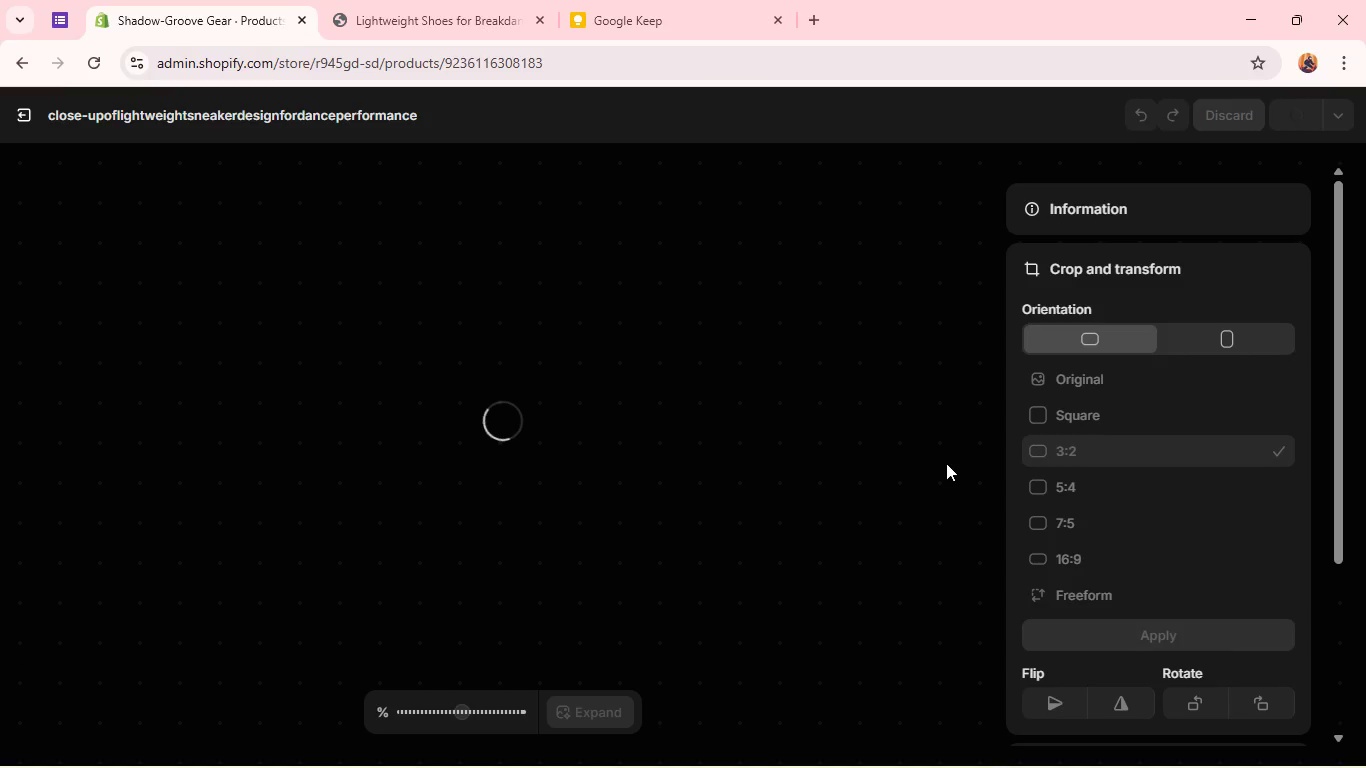 
left_click([956, 455])
 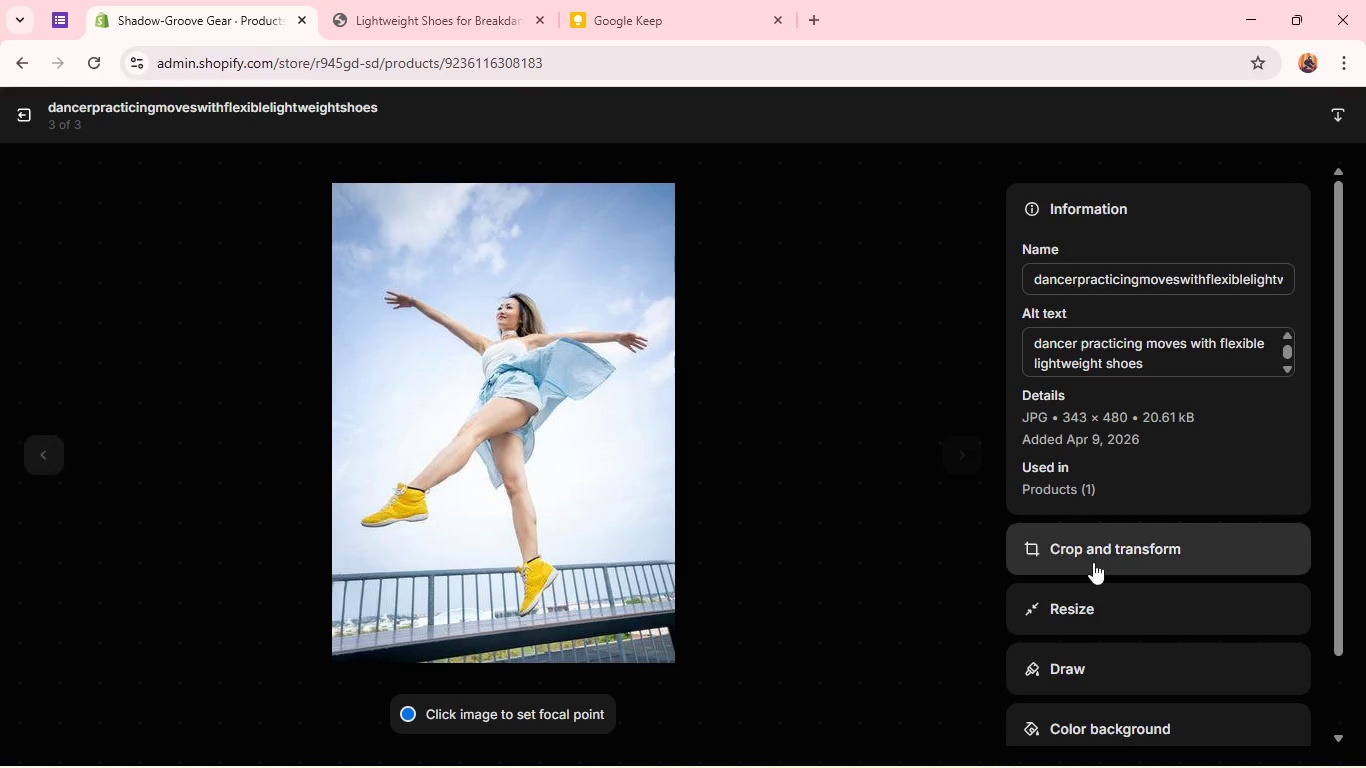 
left_click([1106, 556])
 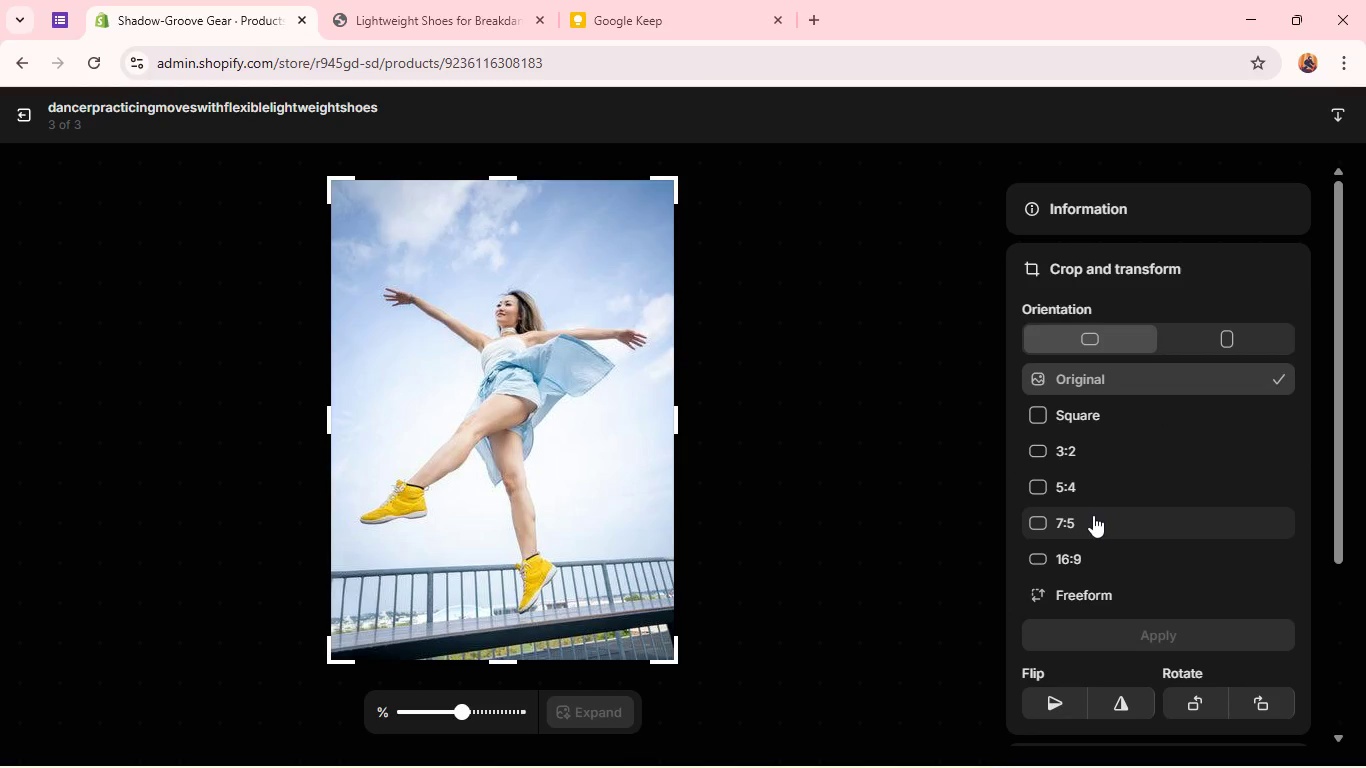 
left_click([1090, 447])
 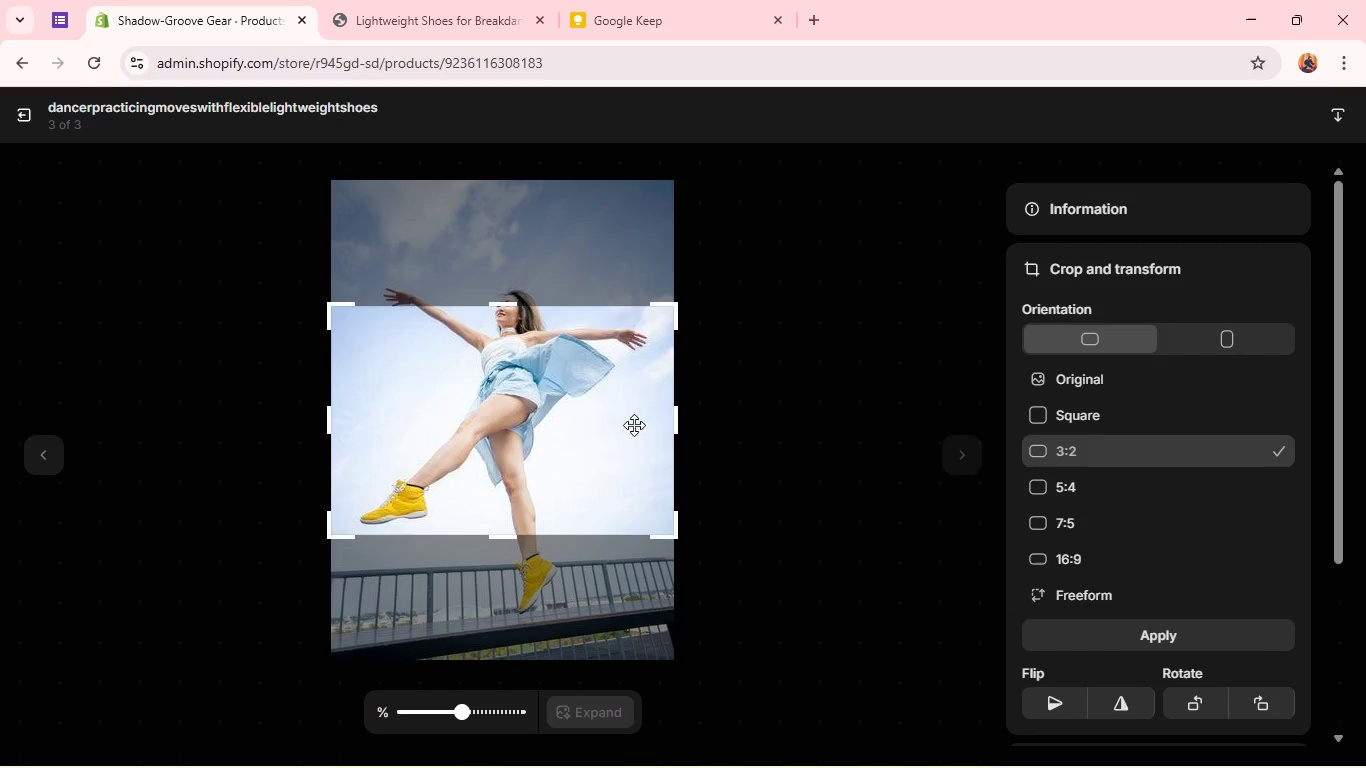 
left_click_drag(start_coordinate=[634, 425], to_coordinate=[638, 392])
 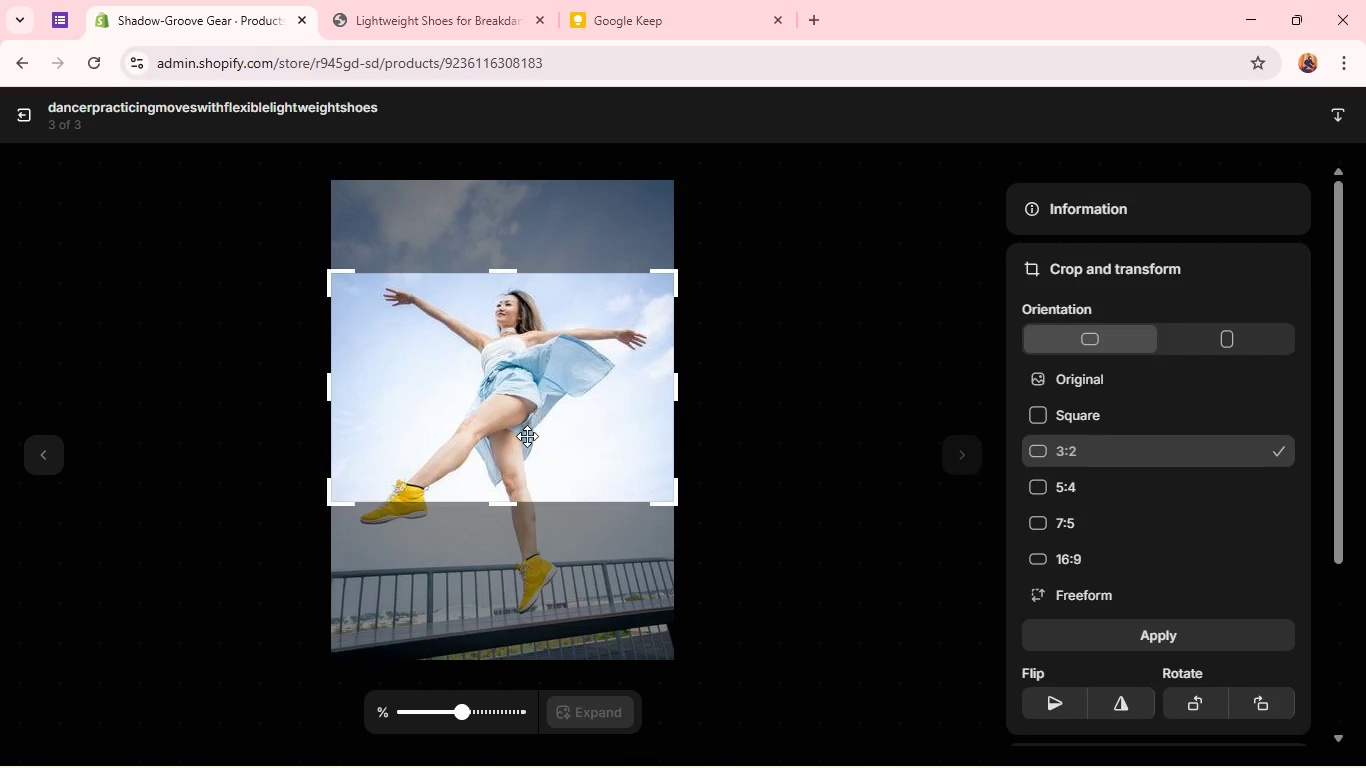 
left_click_drag(start_coordinate=[511, 467], to_coordinate=[511, 489])
 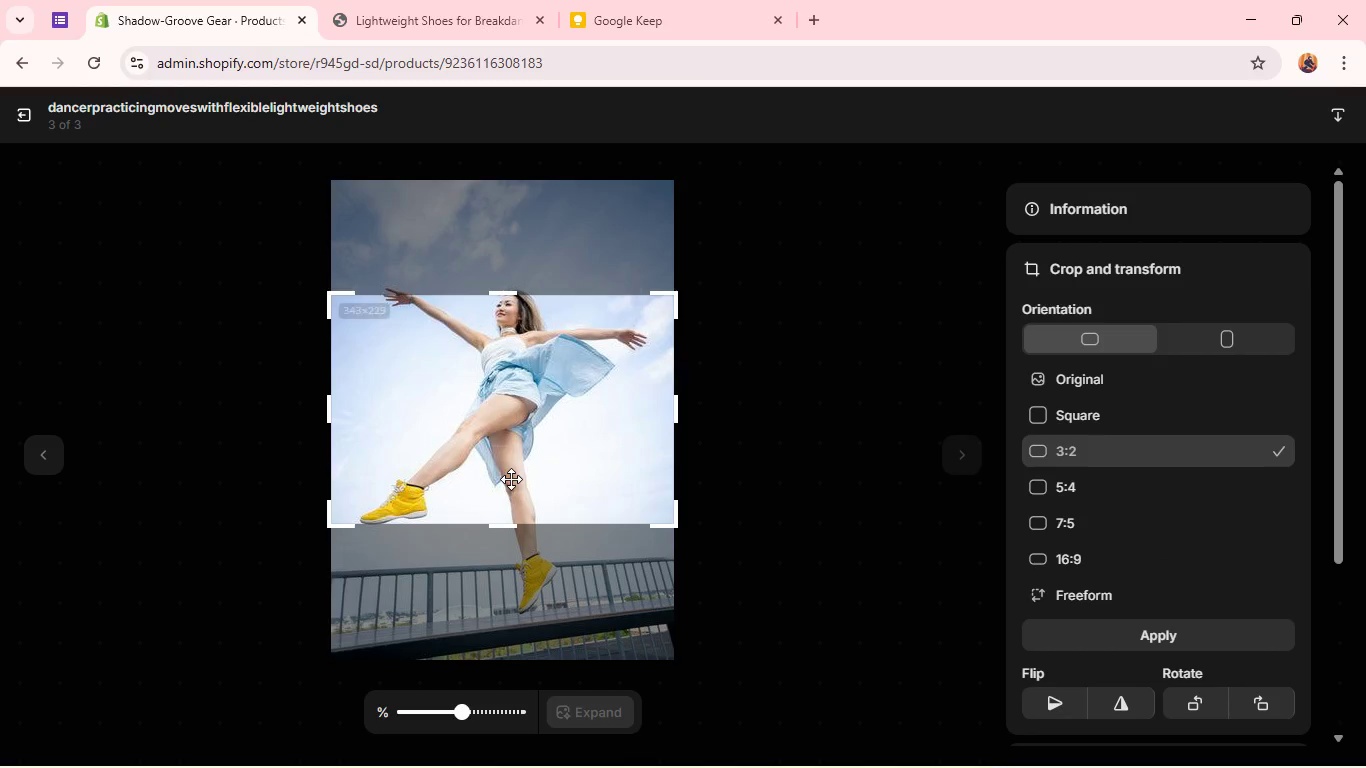 
left_click_drag(start_coordinate=[511, 479], to_coordinate=[526, 452])
 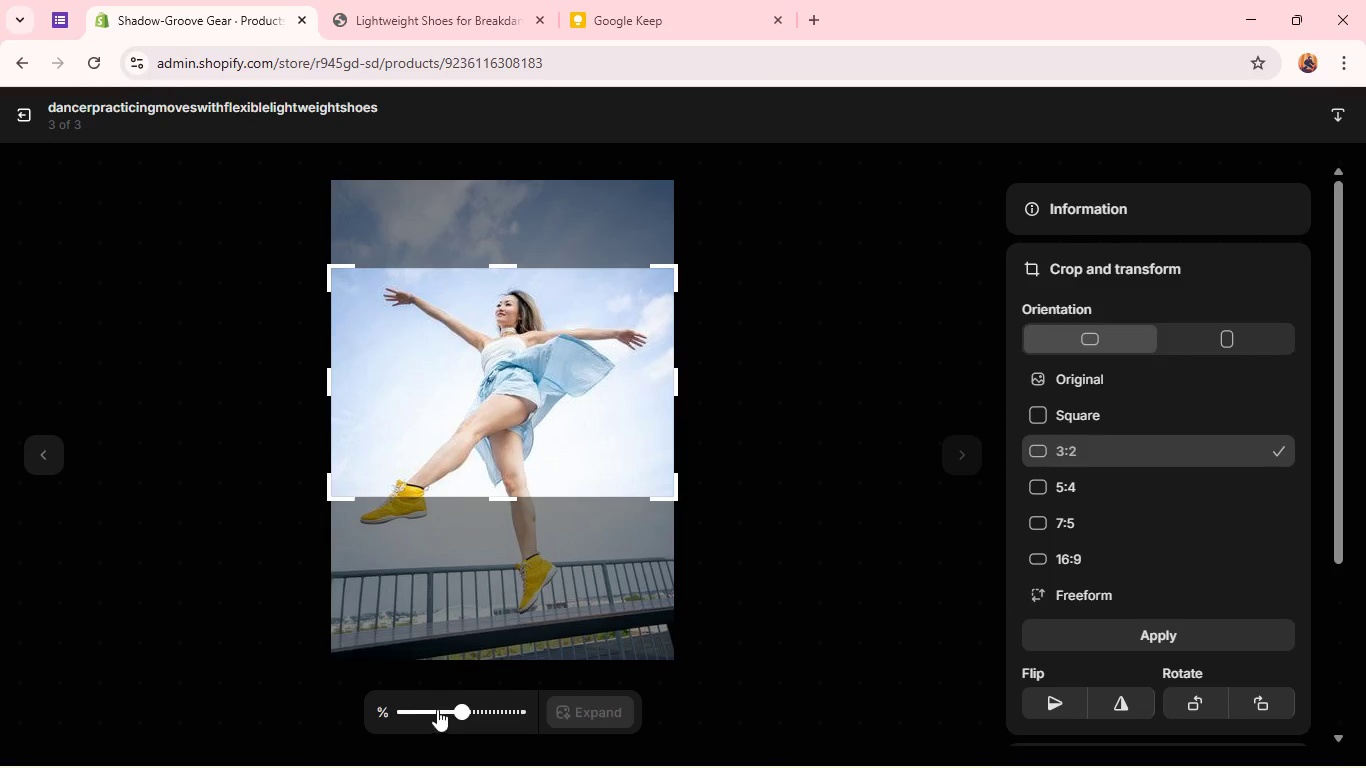 
left_click([437, 709])
 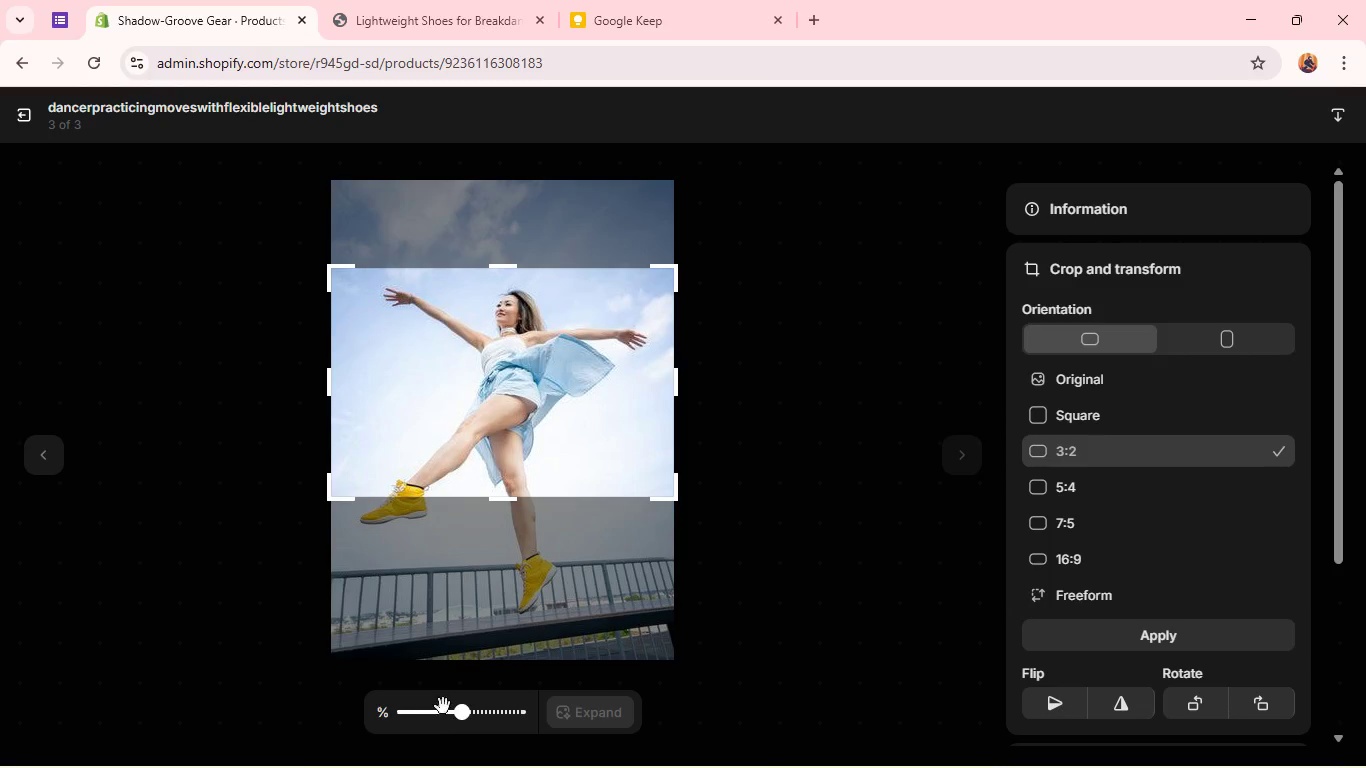 
left_click_drag(start_coordinate=[466, 717], to_coordinate=[449, 713])
 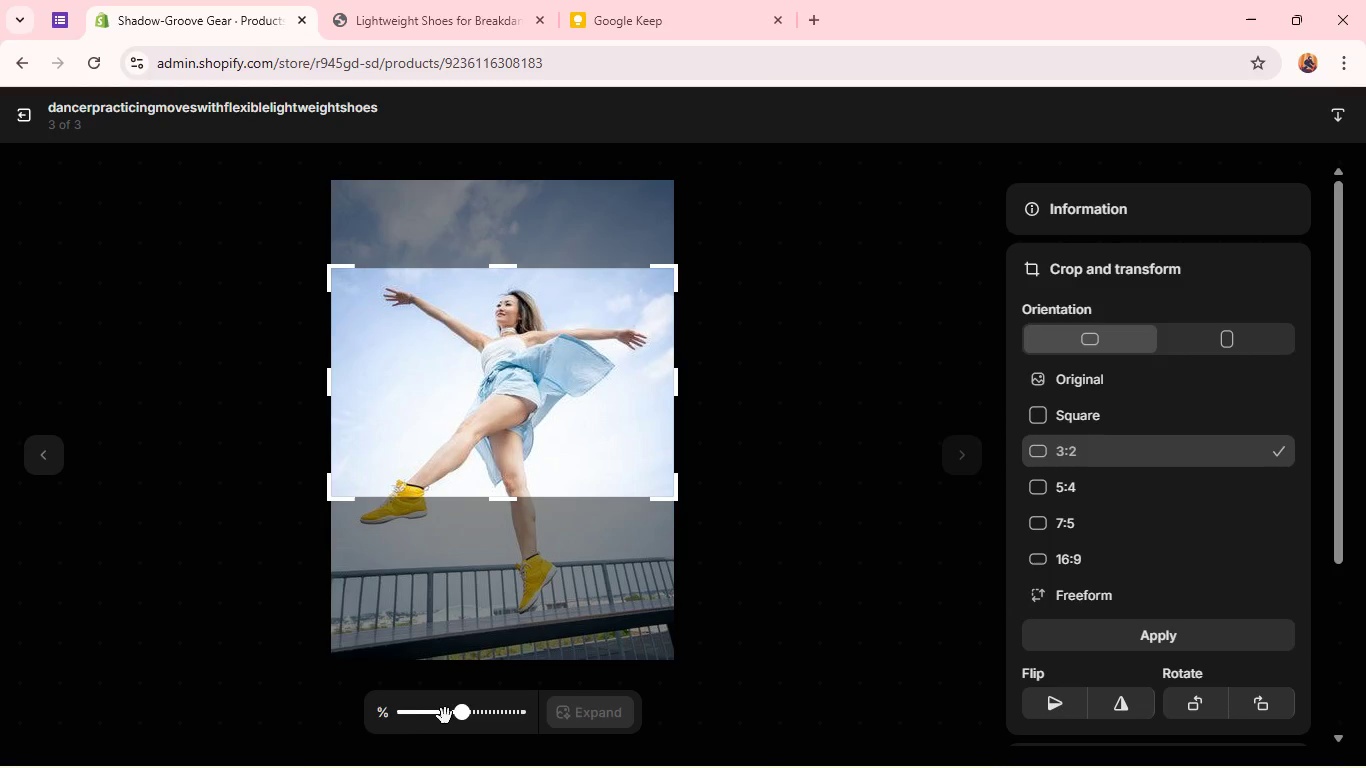 
left_click([447, 715])
 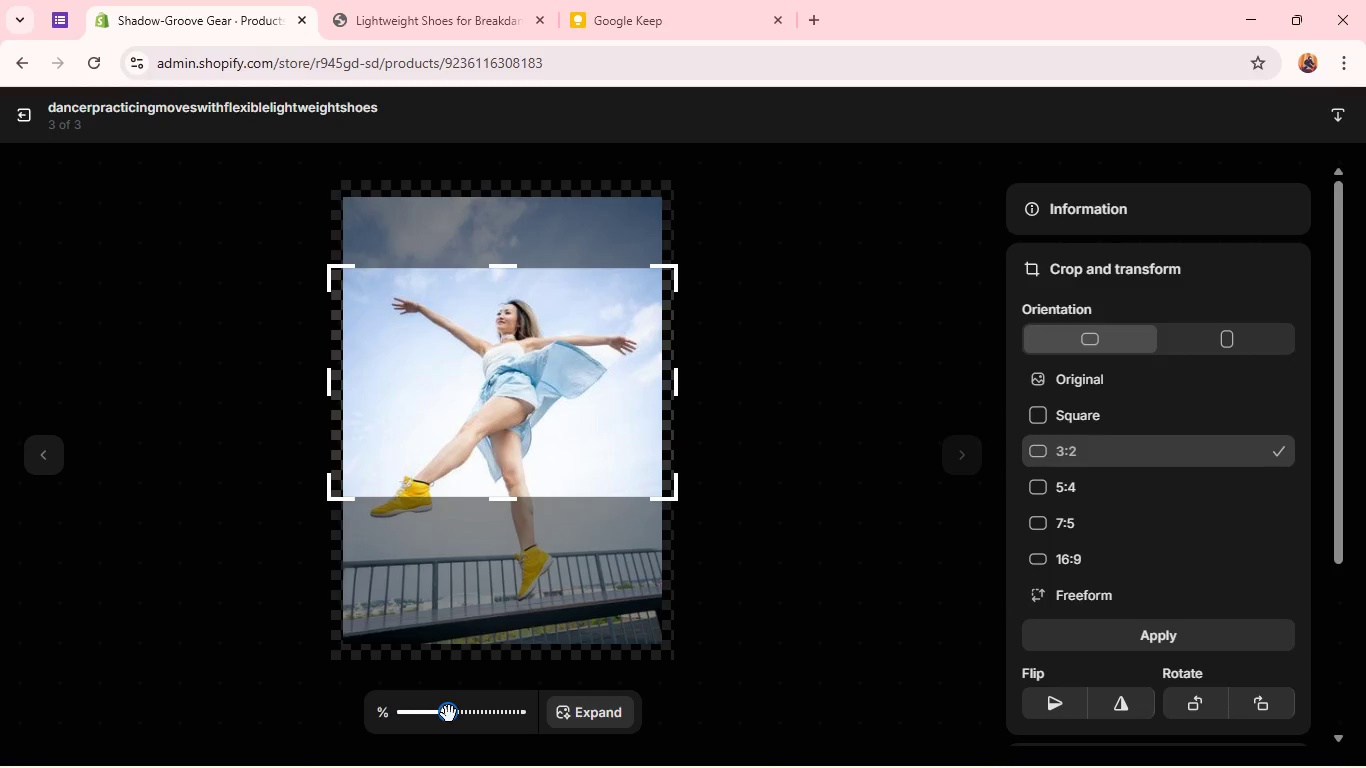 
left_click_drag(start_coordinate=[450, 717], to_coordinate=[422, 713])
 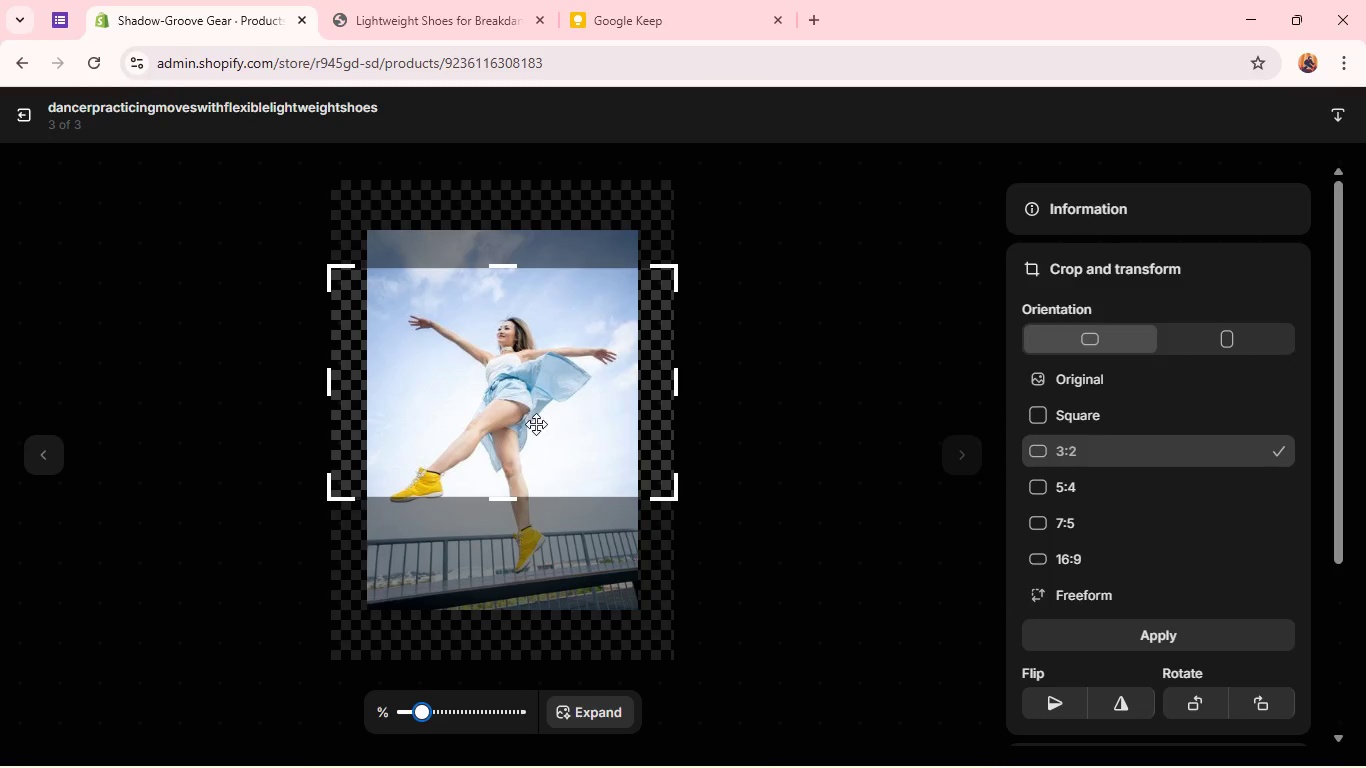 
left_click_drag(start_coordinate=[562, 384], to_coordinate=[567, 431])
 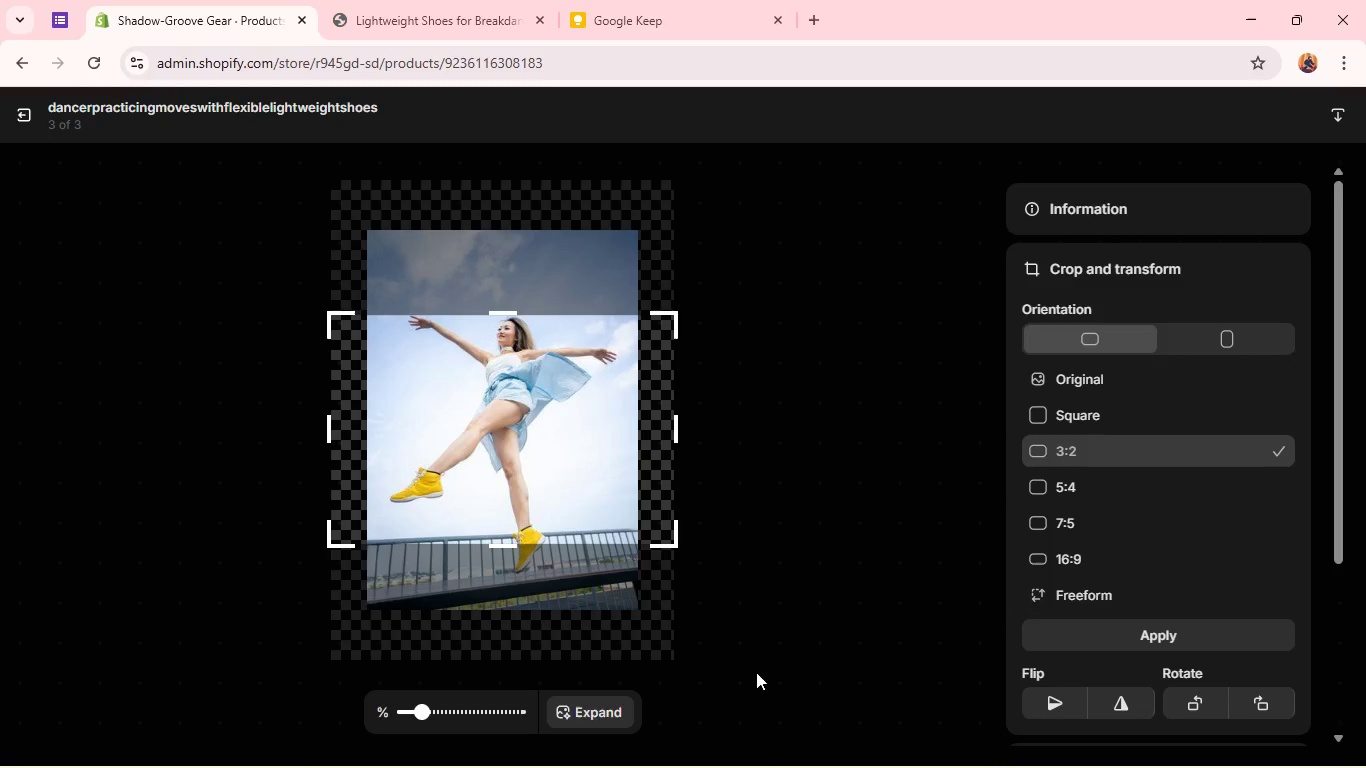 
left_click([566, 712])
 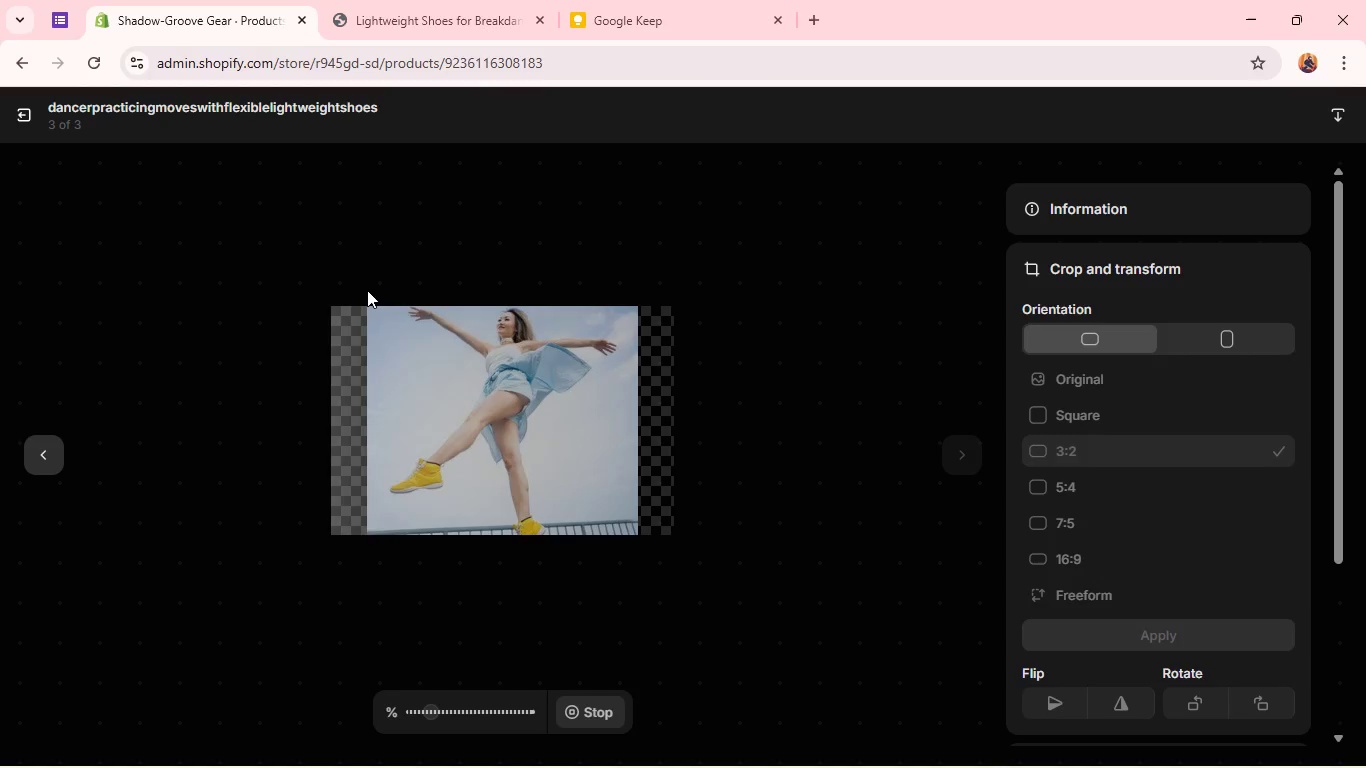 
wait(30.67)
 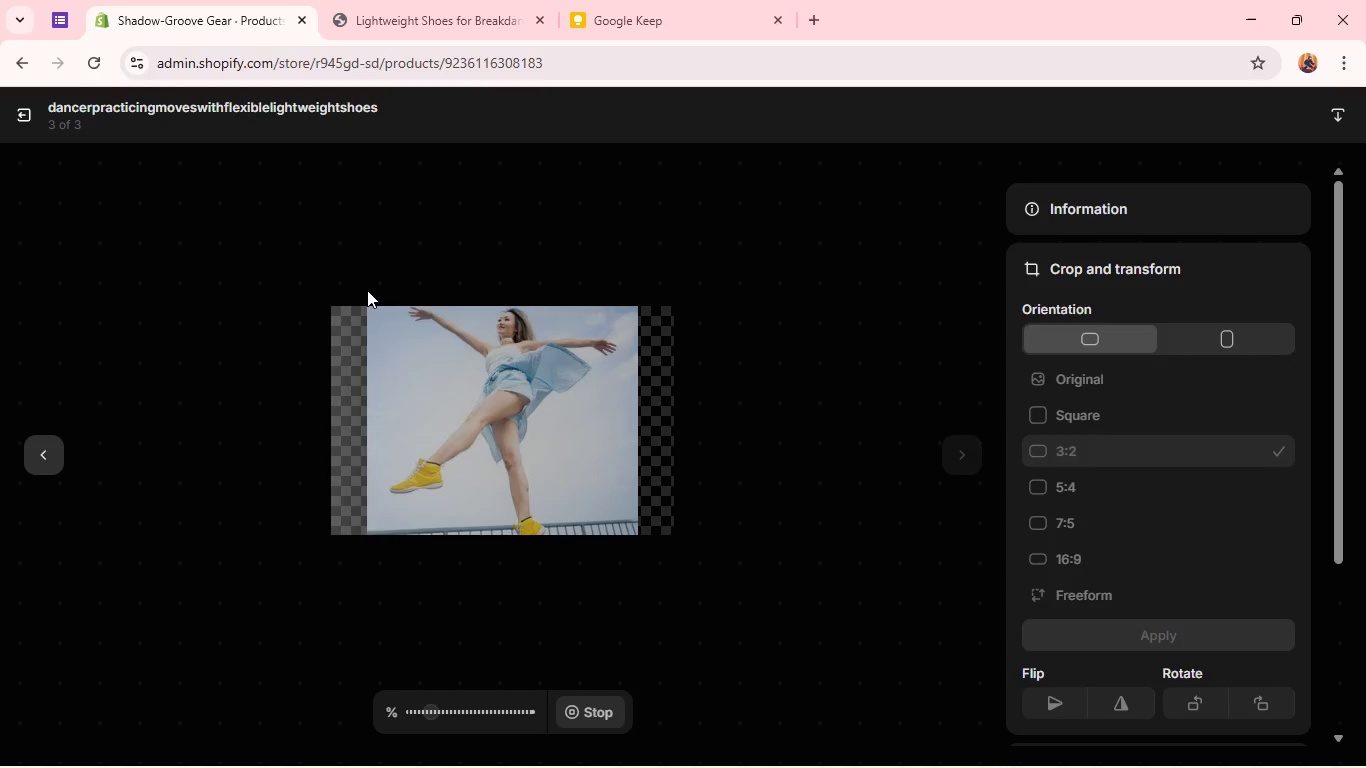 
left_click([1300, 115])
 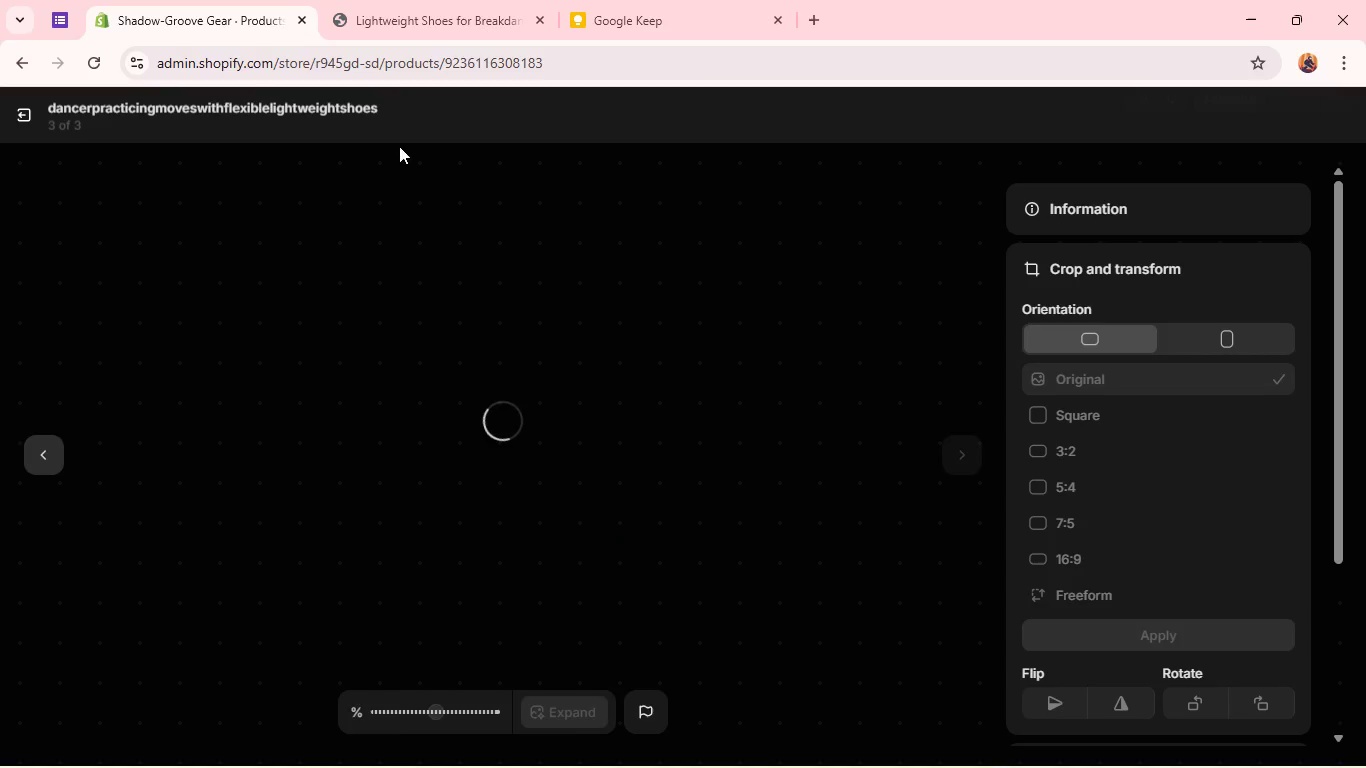 
wait(9.17)
 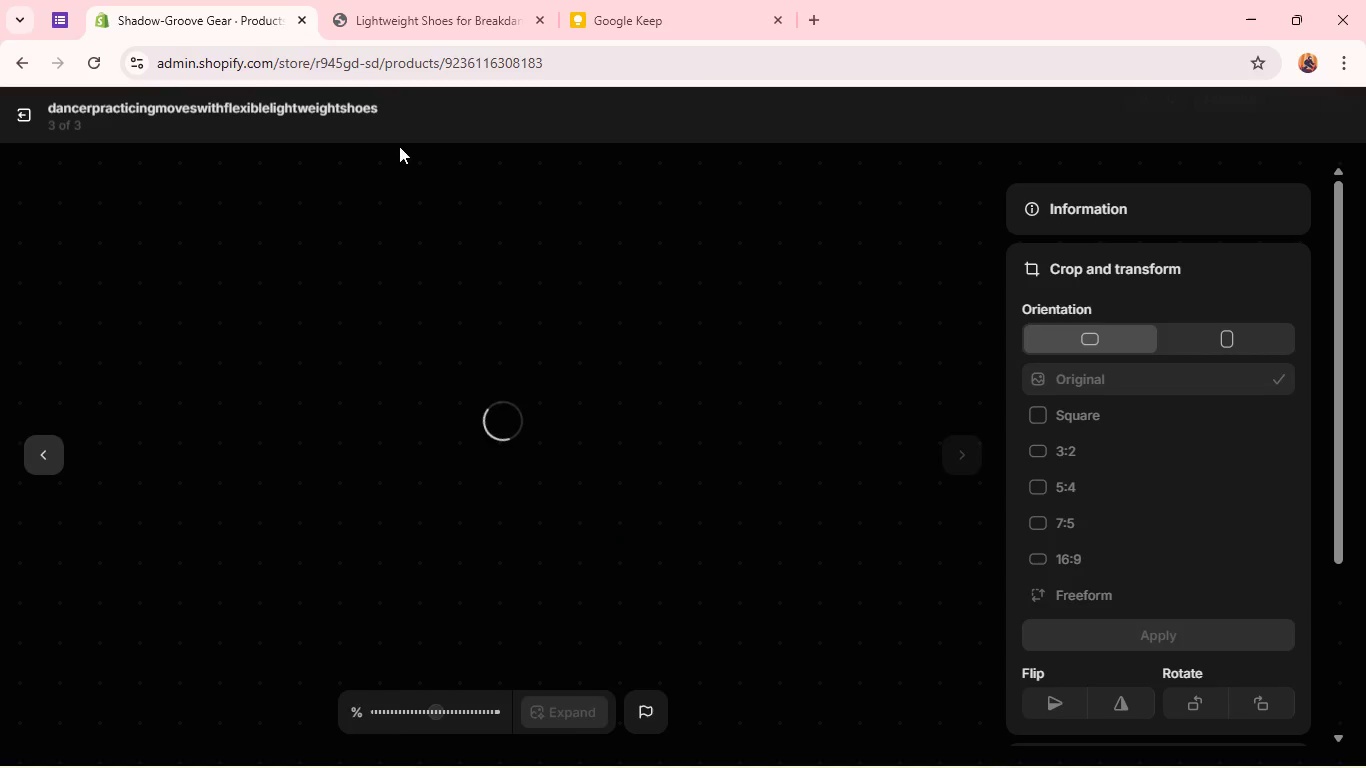 
left_click([471, 10])
 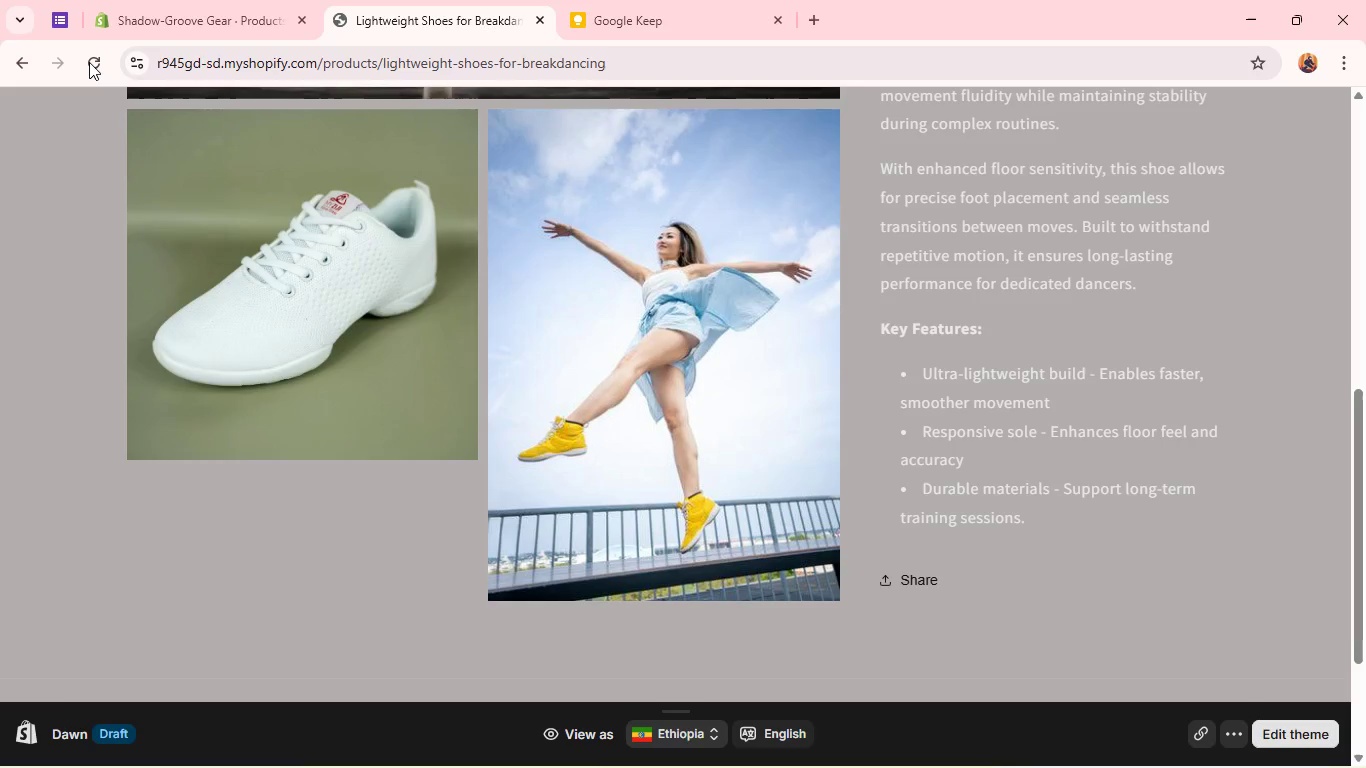 
left_click([89, 62])
 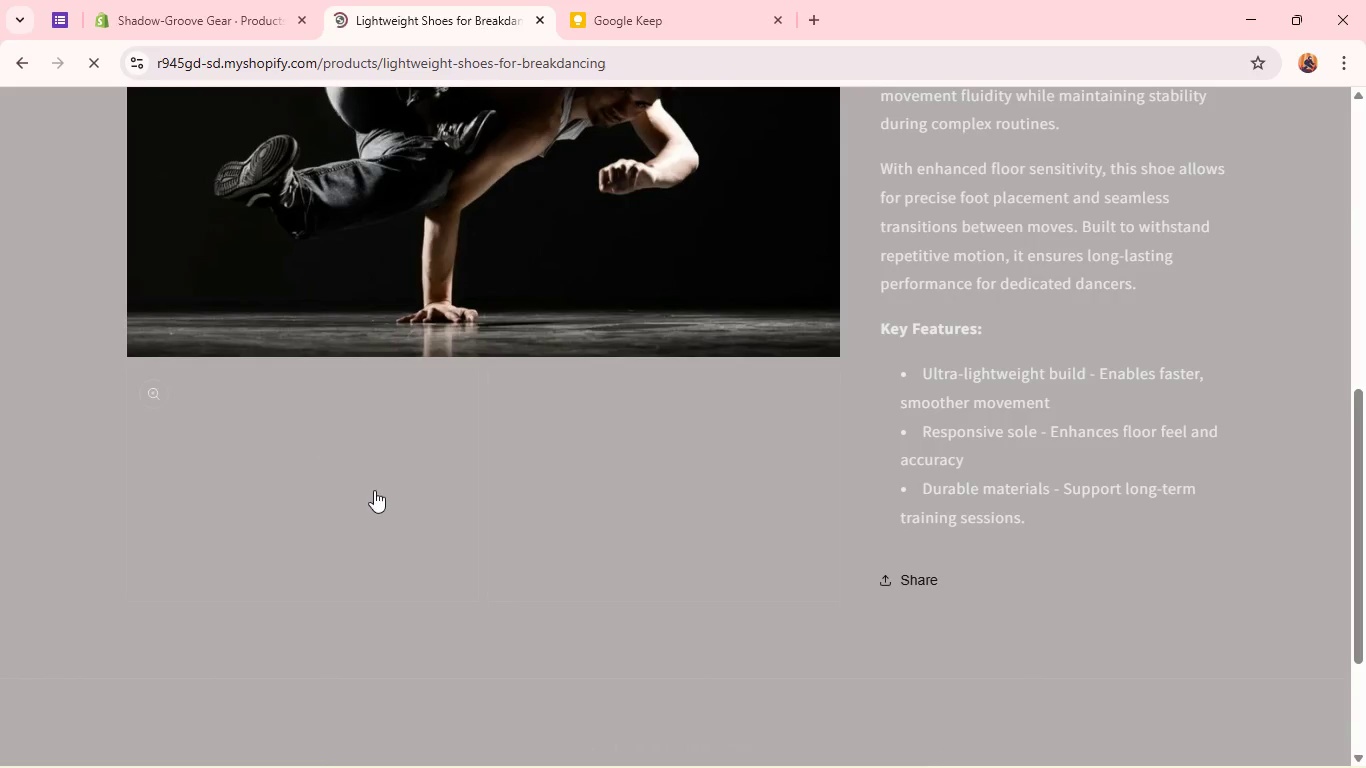 
scroll: coordinate [490, 502], scroll_direction: down, amount: 2.0
 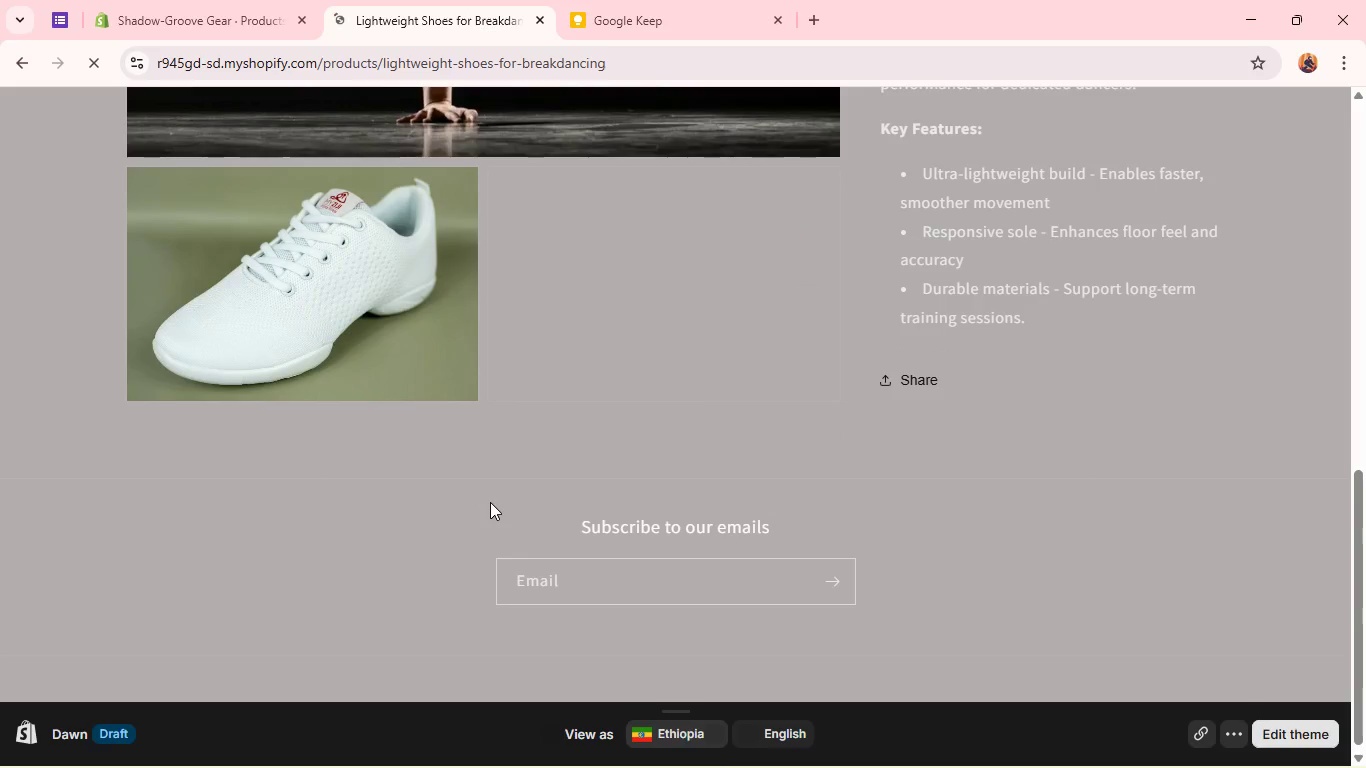 
scroll: coordinate [490, 502], scroll_direction: up, amount: 2.0
 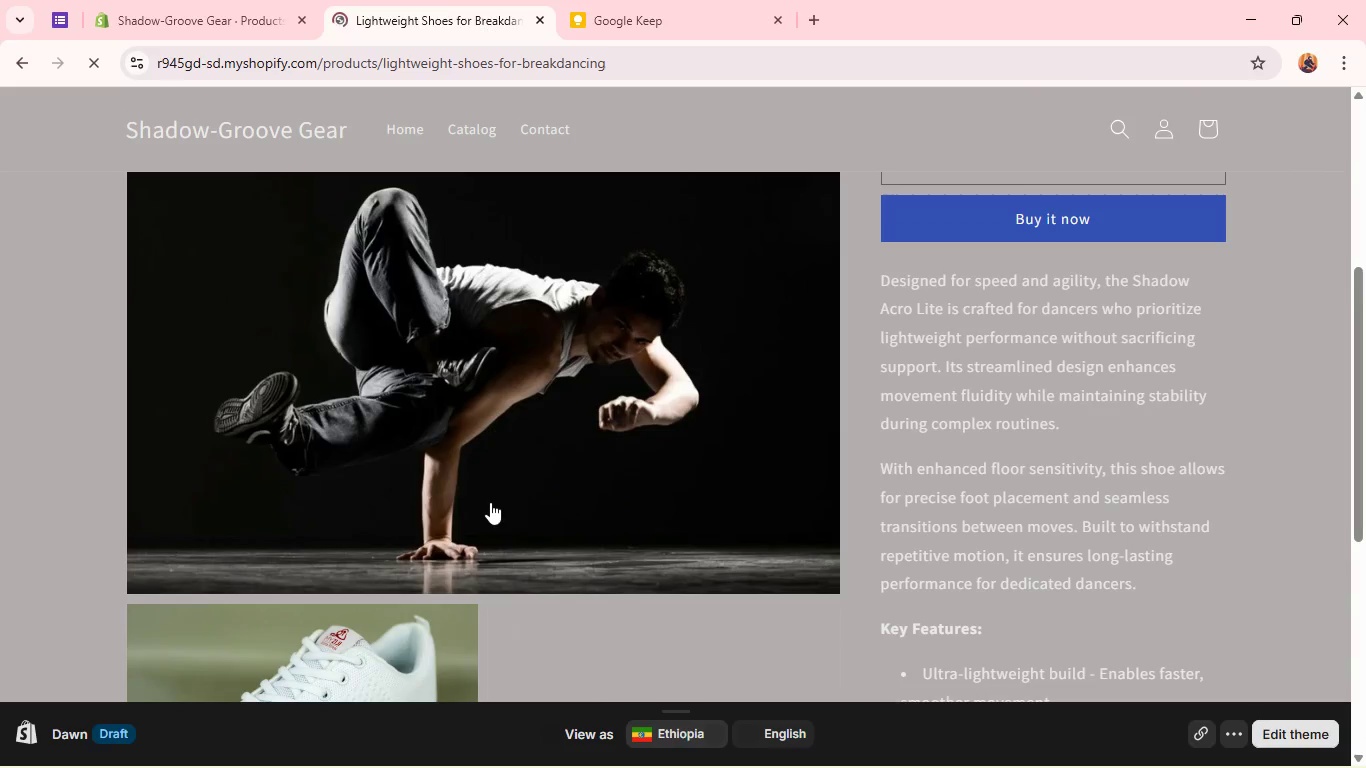 
scroll: coordinate [490, 502], scroll_direction: down, amount: 2.0
 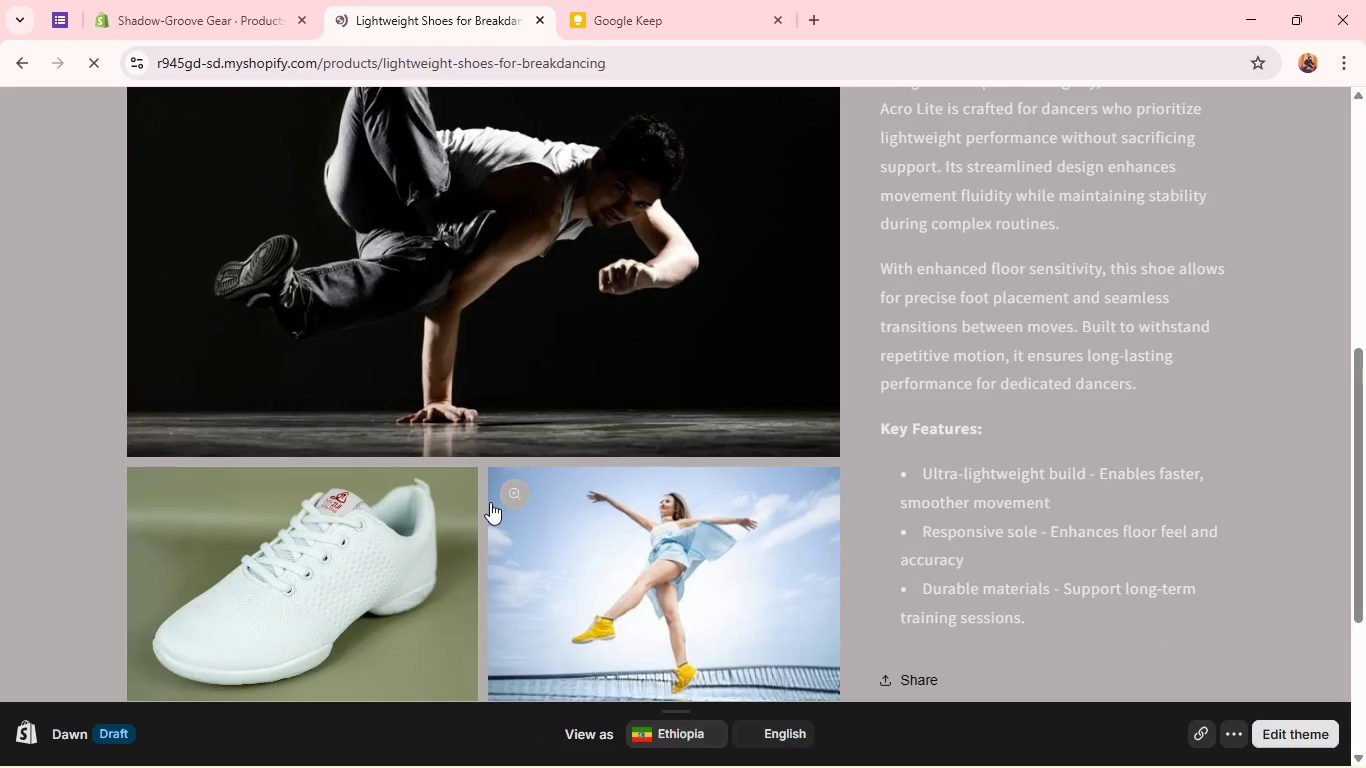 
scroll: coordinate [483, 472], scroll_direction: up, amount: 4.0
 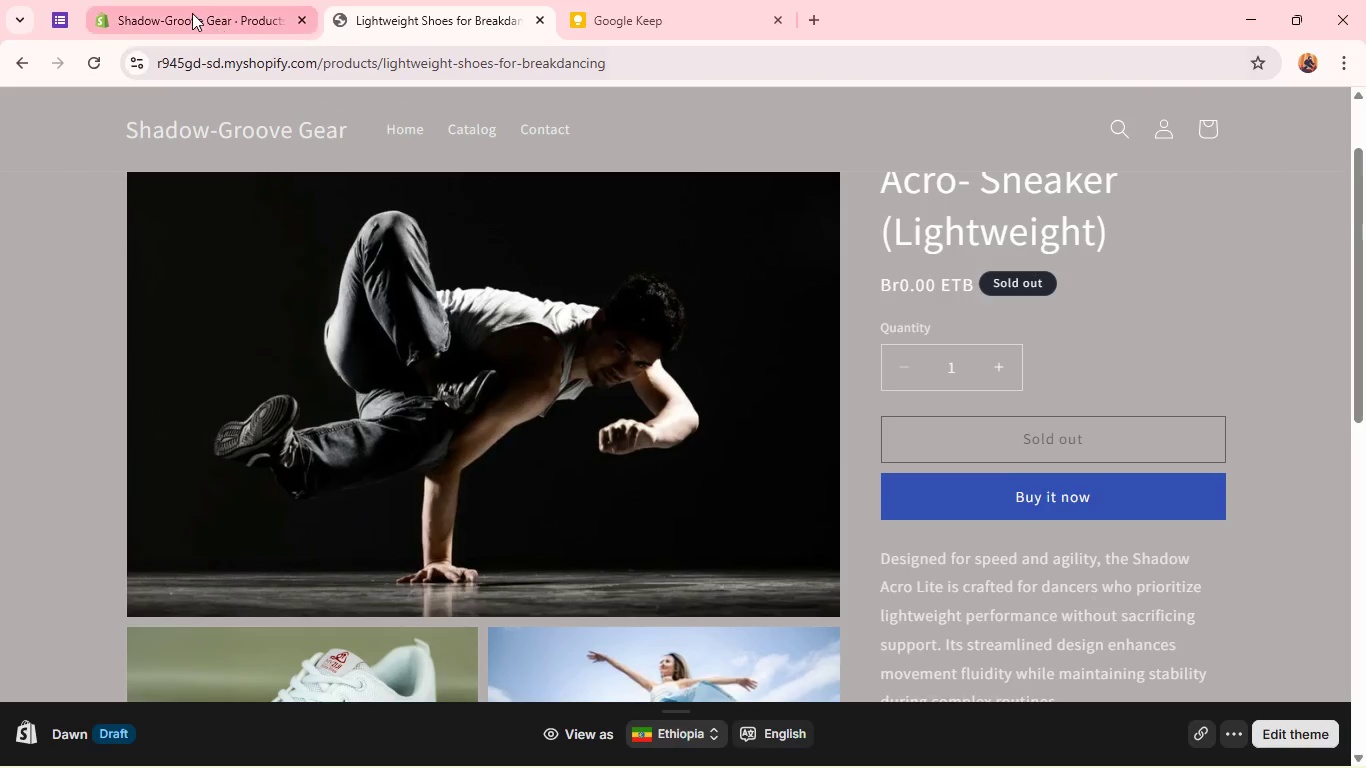 
left_click([192, 13])
 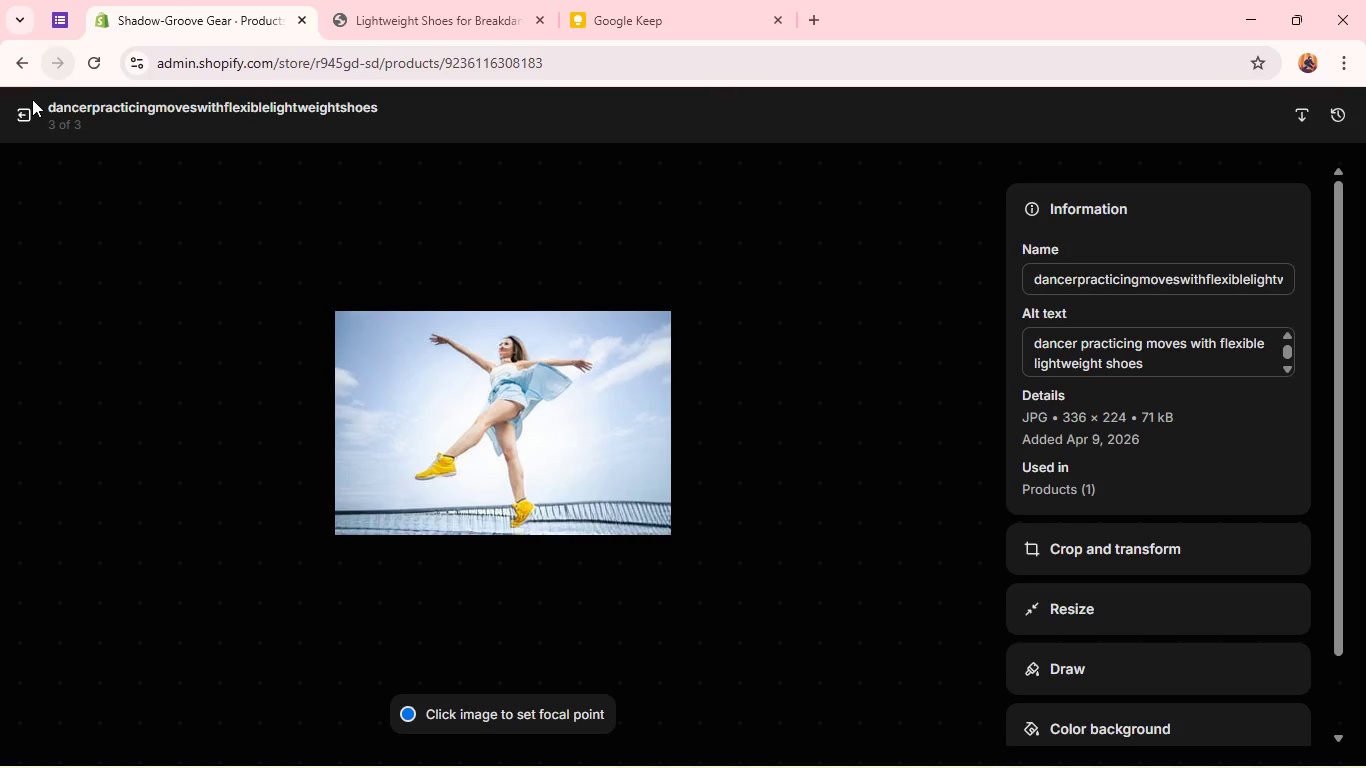 
left_click([28, 112])
 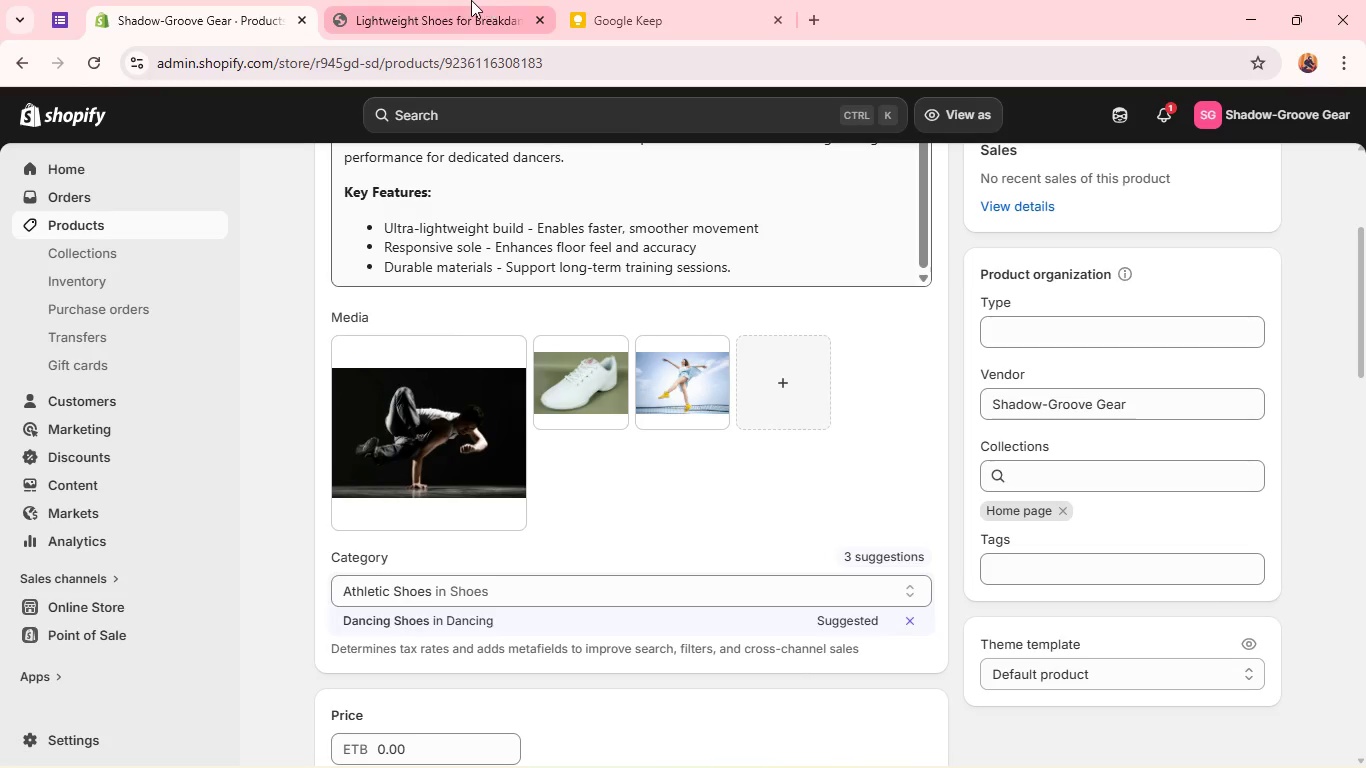 
left_click([470, 0])
 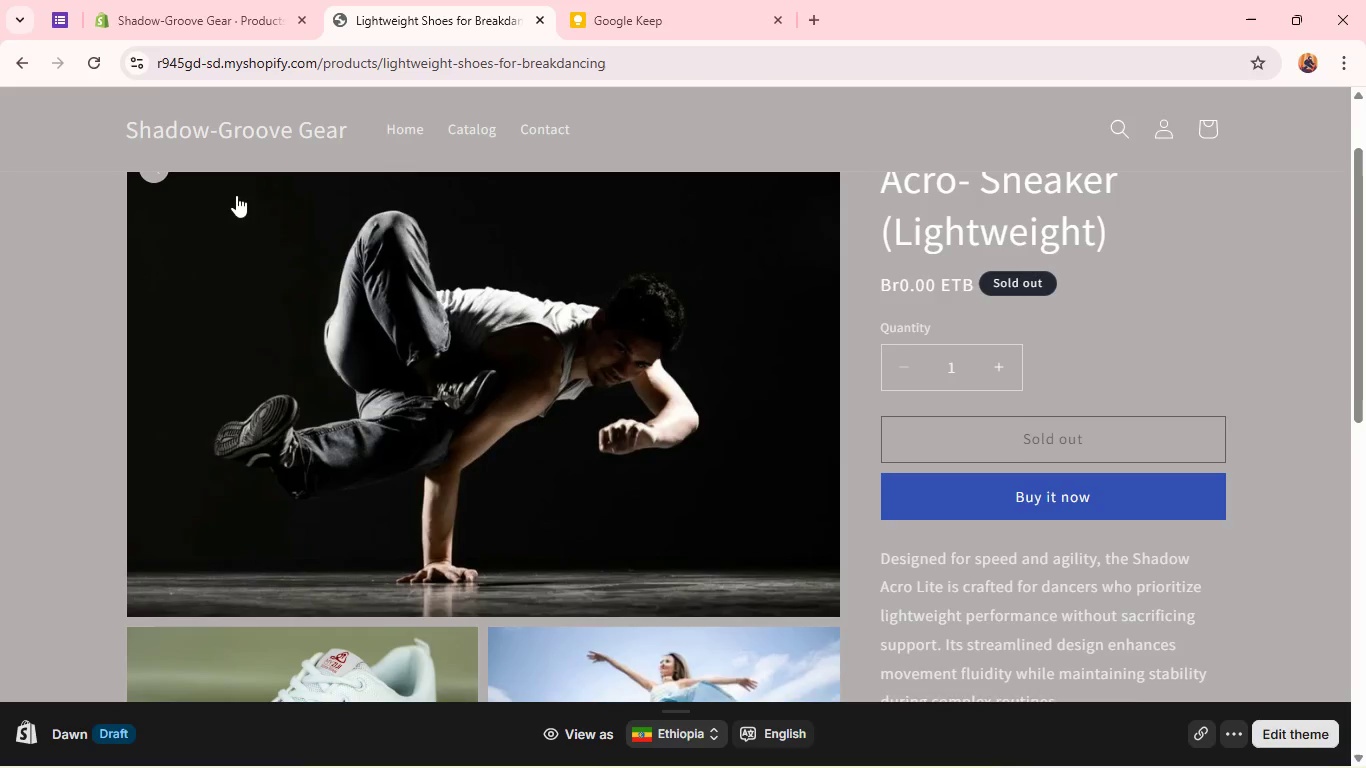 
scroll: coordinate [409, 221], scroll_direction: down, amount: 5.0
 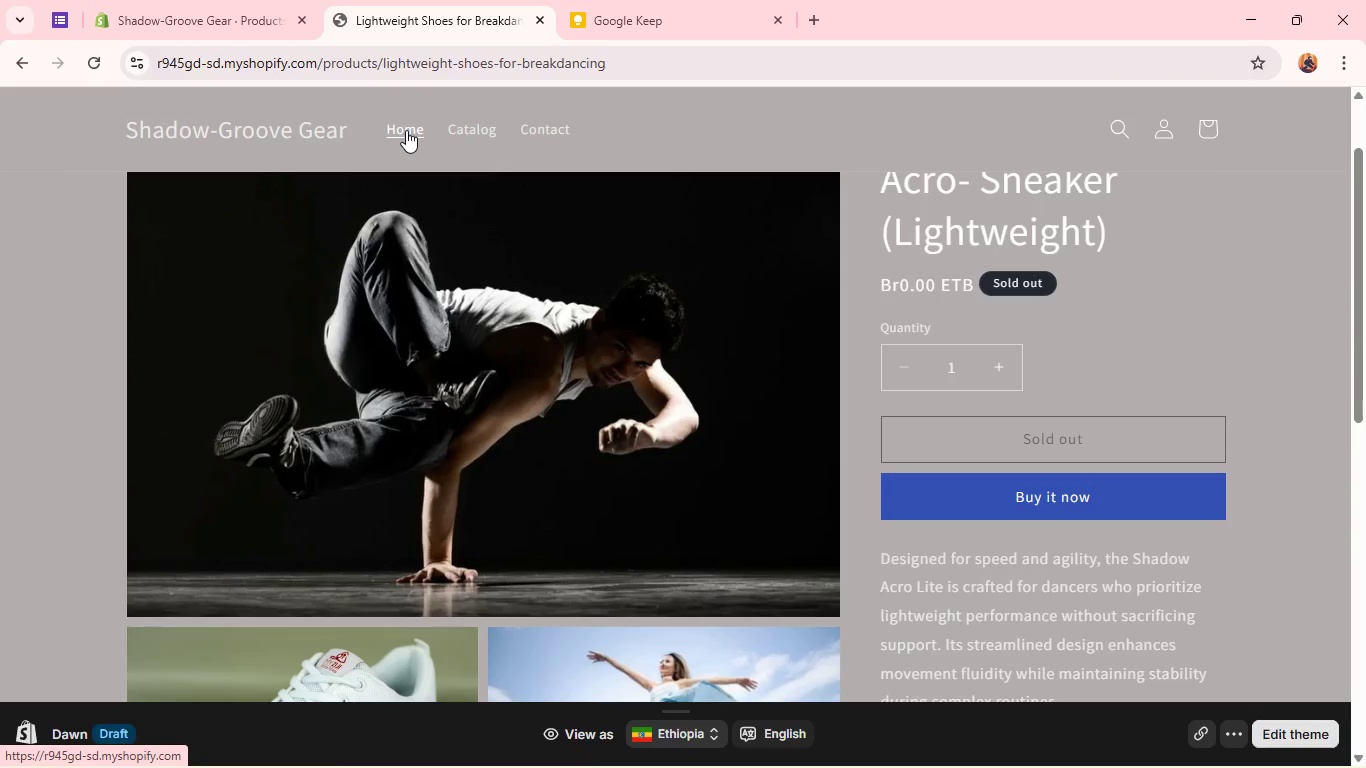 
left_click([406, 130])
 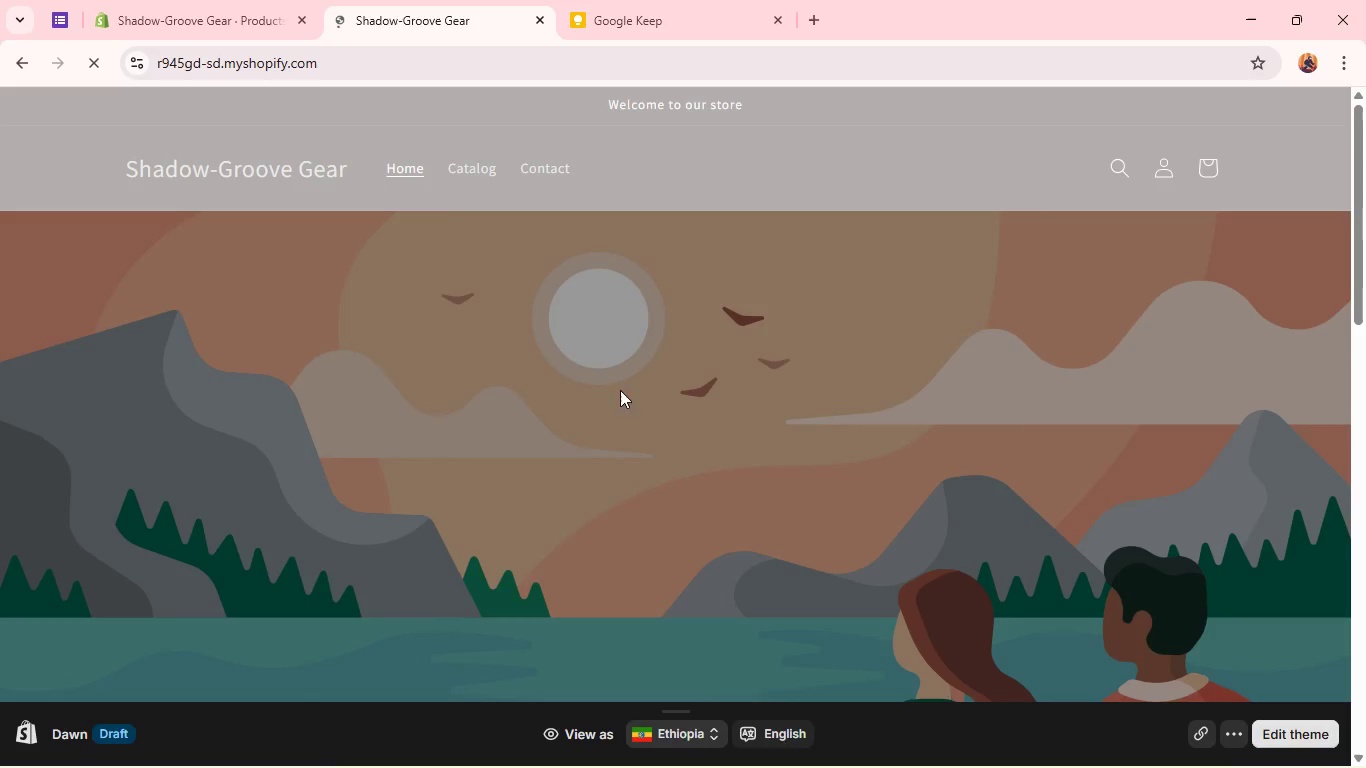 
scroll: coordinate [653, 458], scroll_direction: down, amount: 10.0
 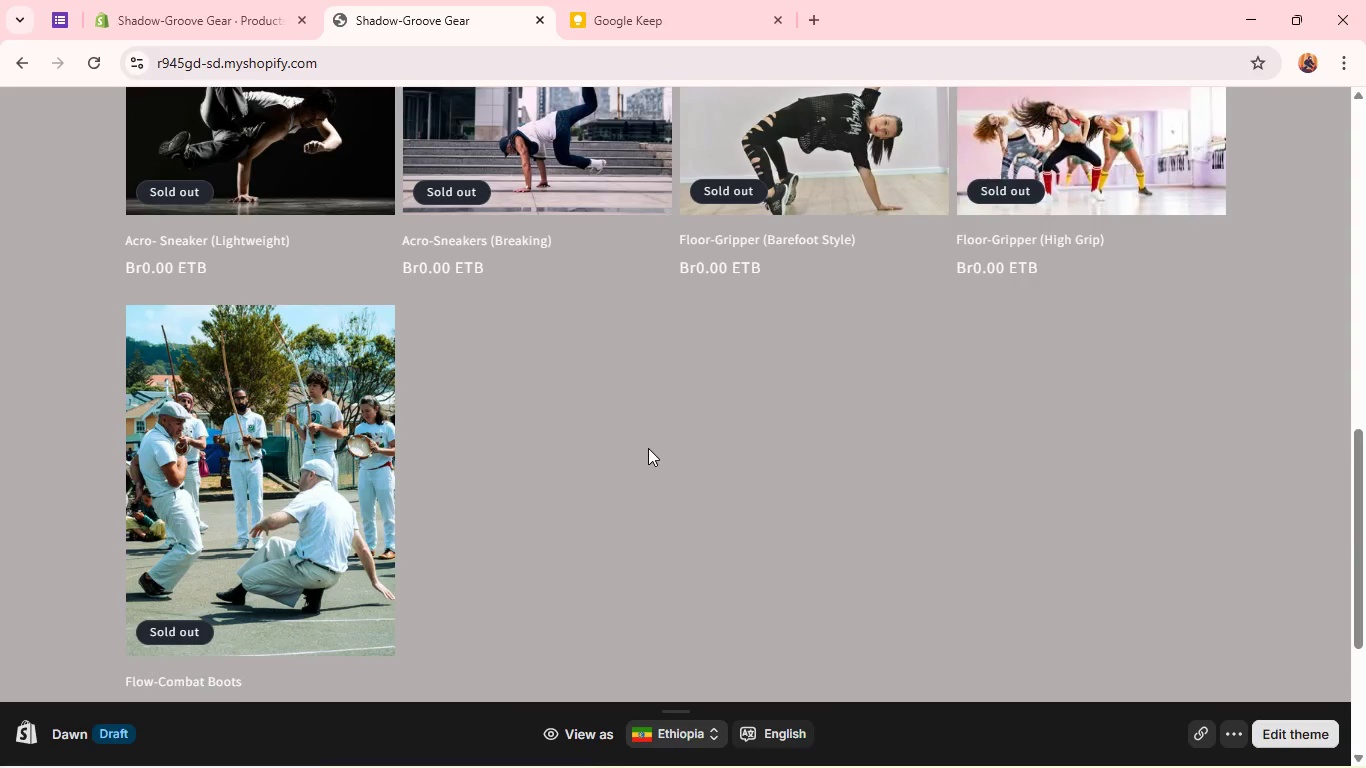 
scroll: coordinate [648, 448], scroll_direction: up, amount: 3.0
 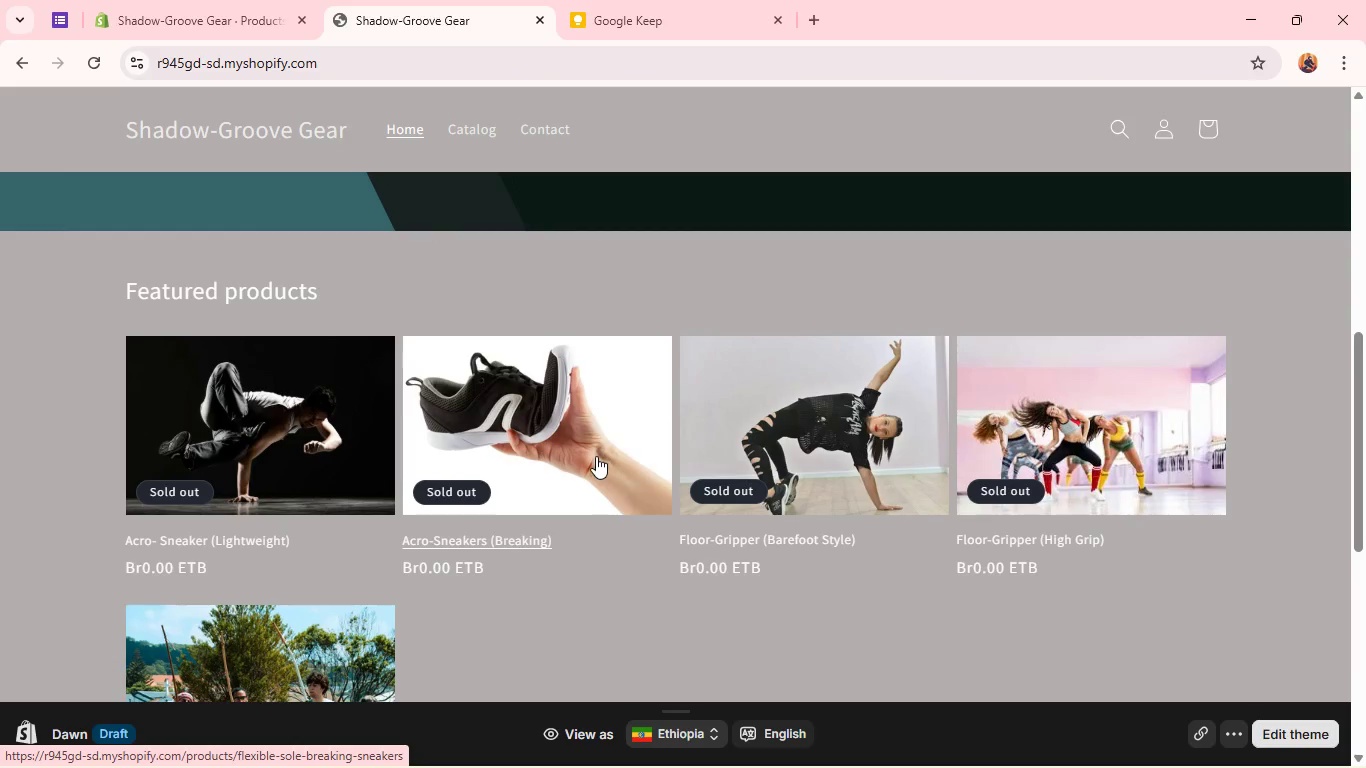 
left_click([596, 456])
 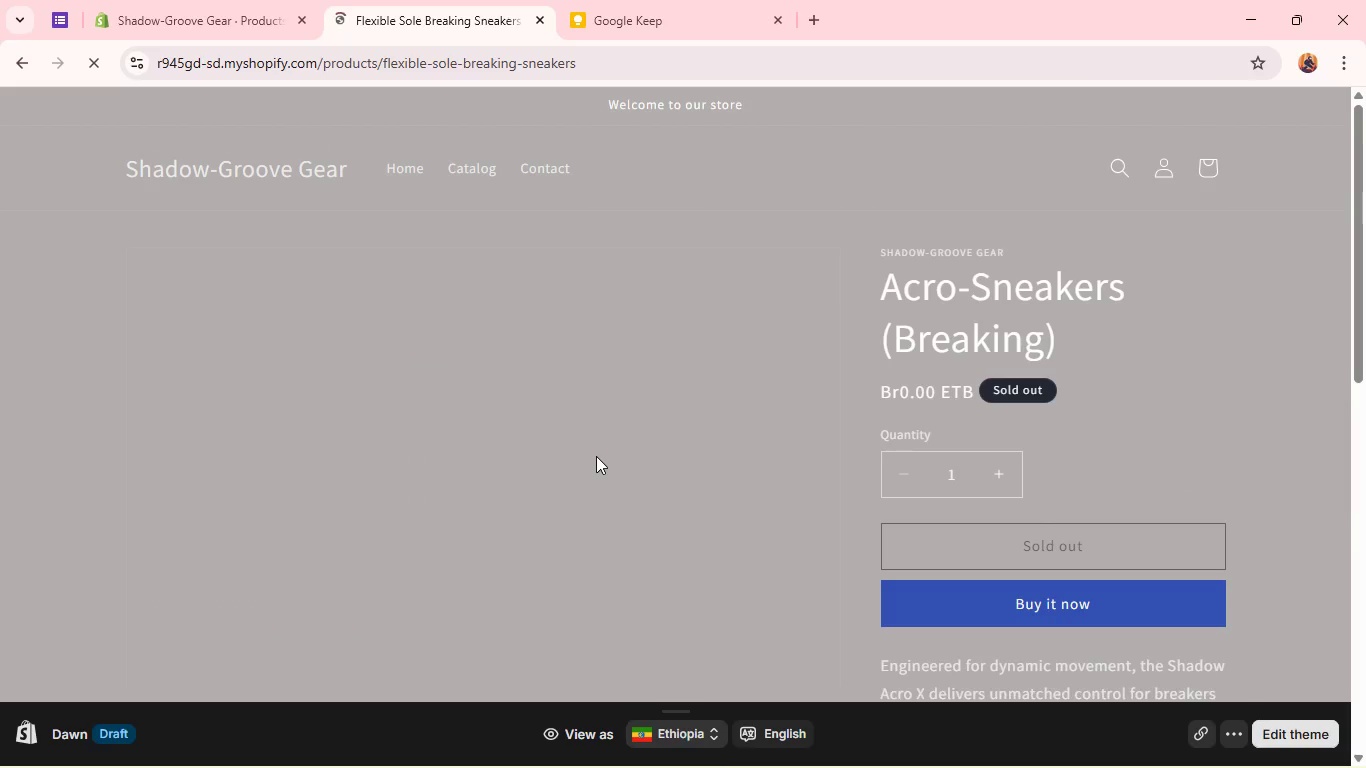 
wait(5.7)
 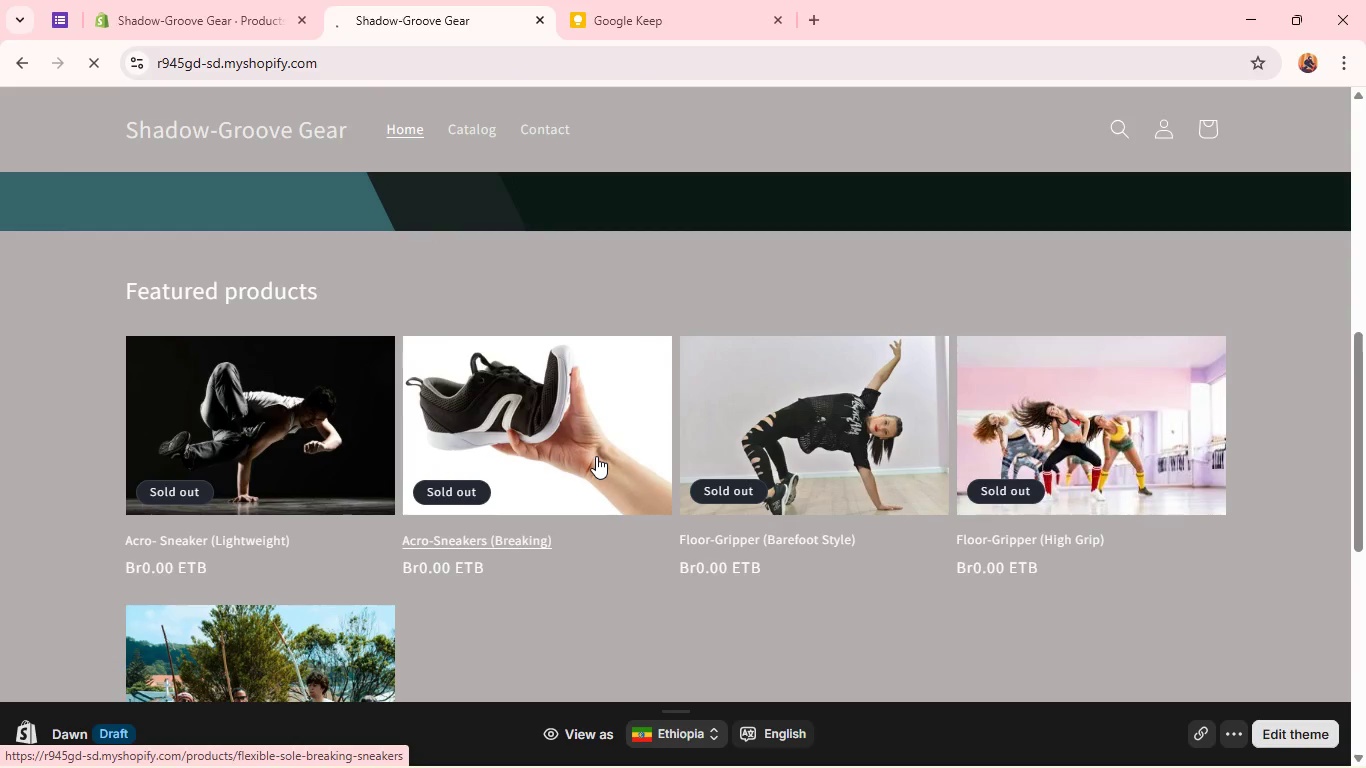 
scroll: coordinate [596, 456], scroll_direction: down, amount: 2.0
 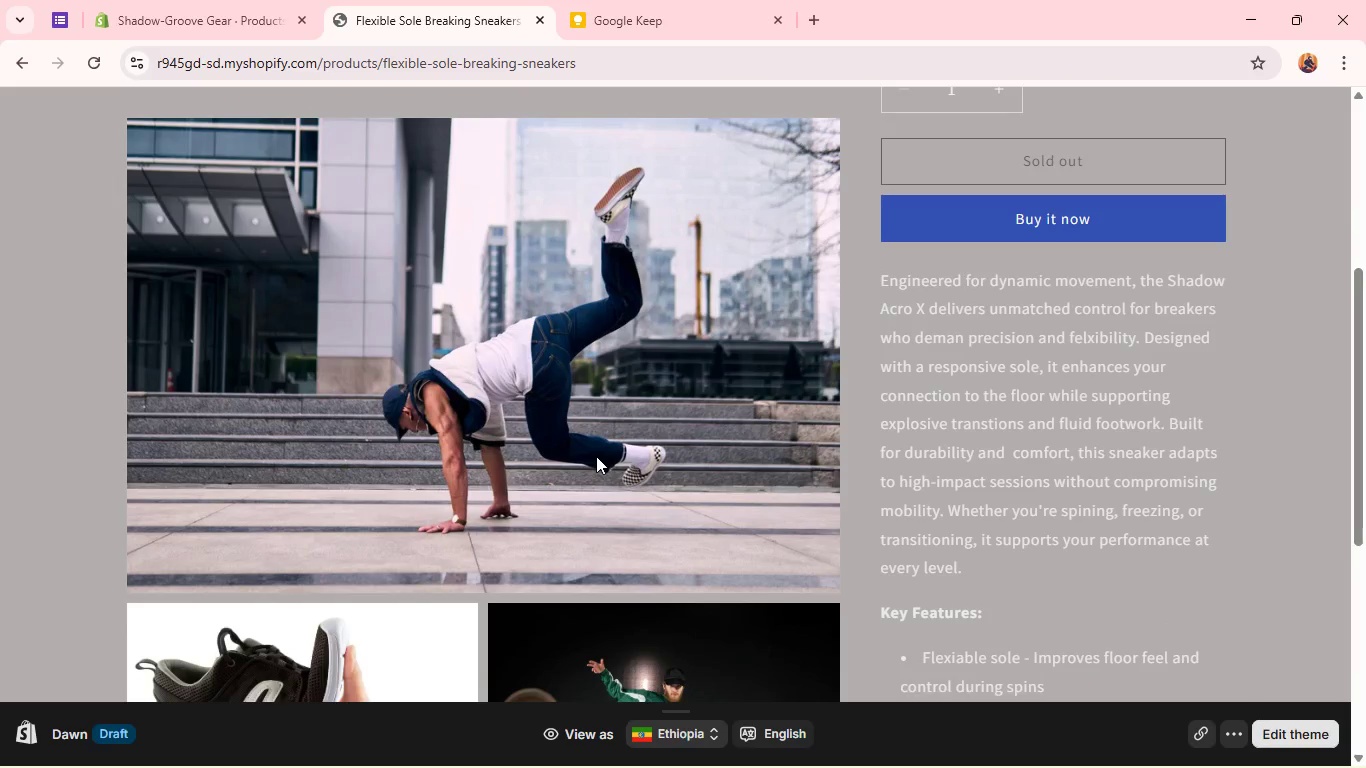 
wait(5.06)
 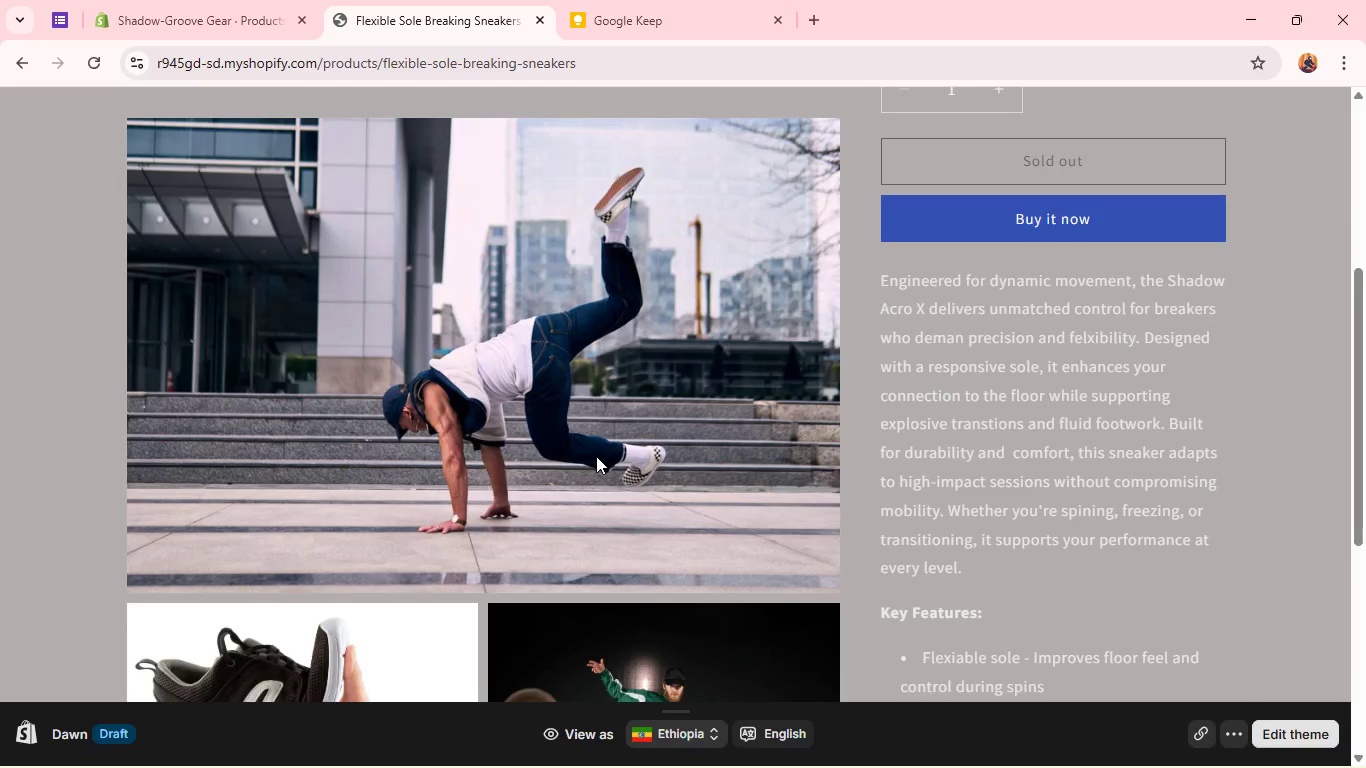 
scroll: coordinate [595, 468], scroll_direction: up, amount: 2.0
 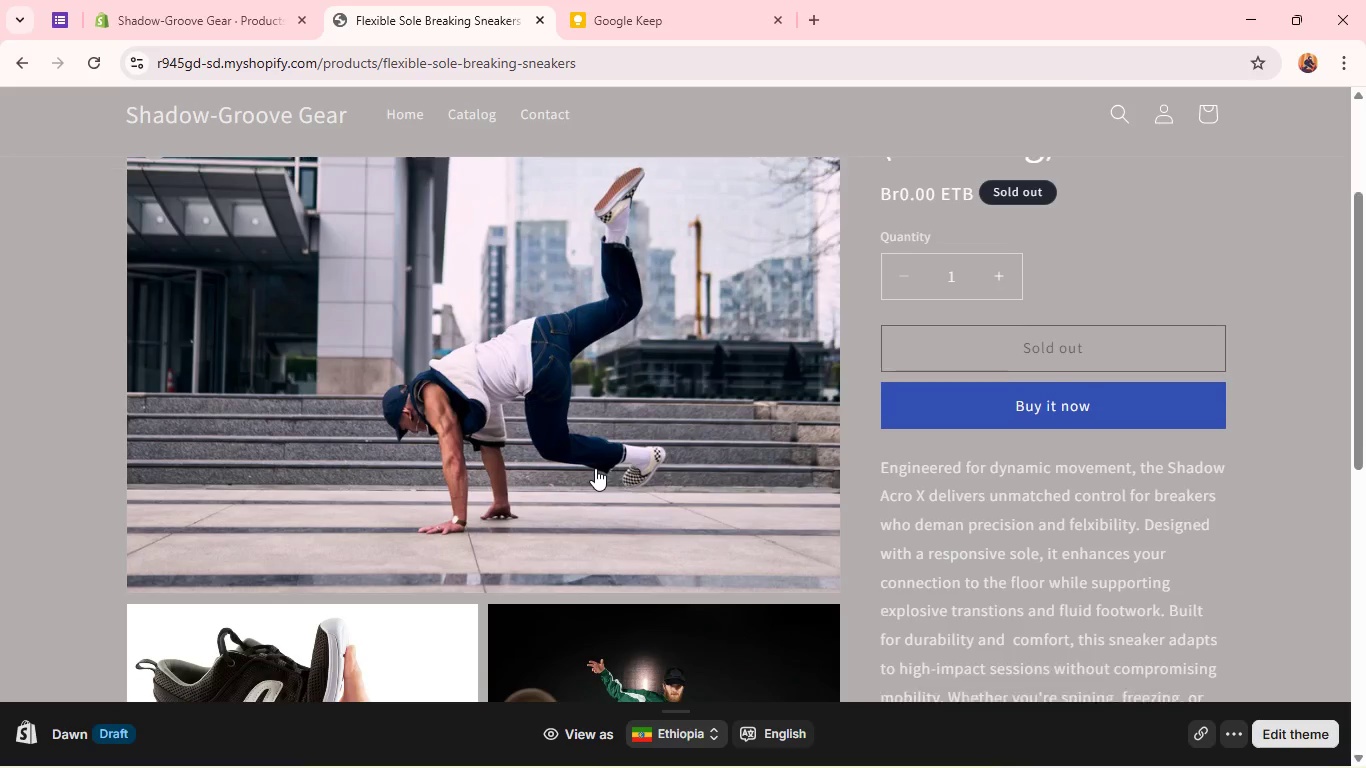 
scroll: coordinate [595, 468], scroll_direction: down, amount: 3.0
 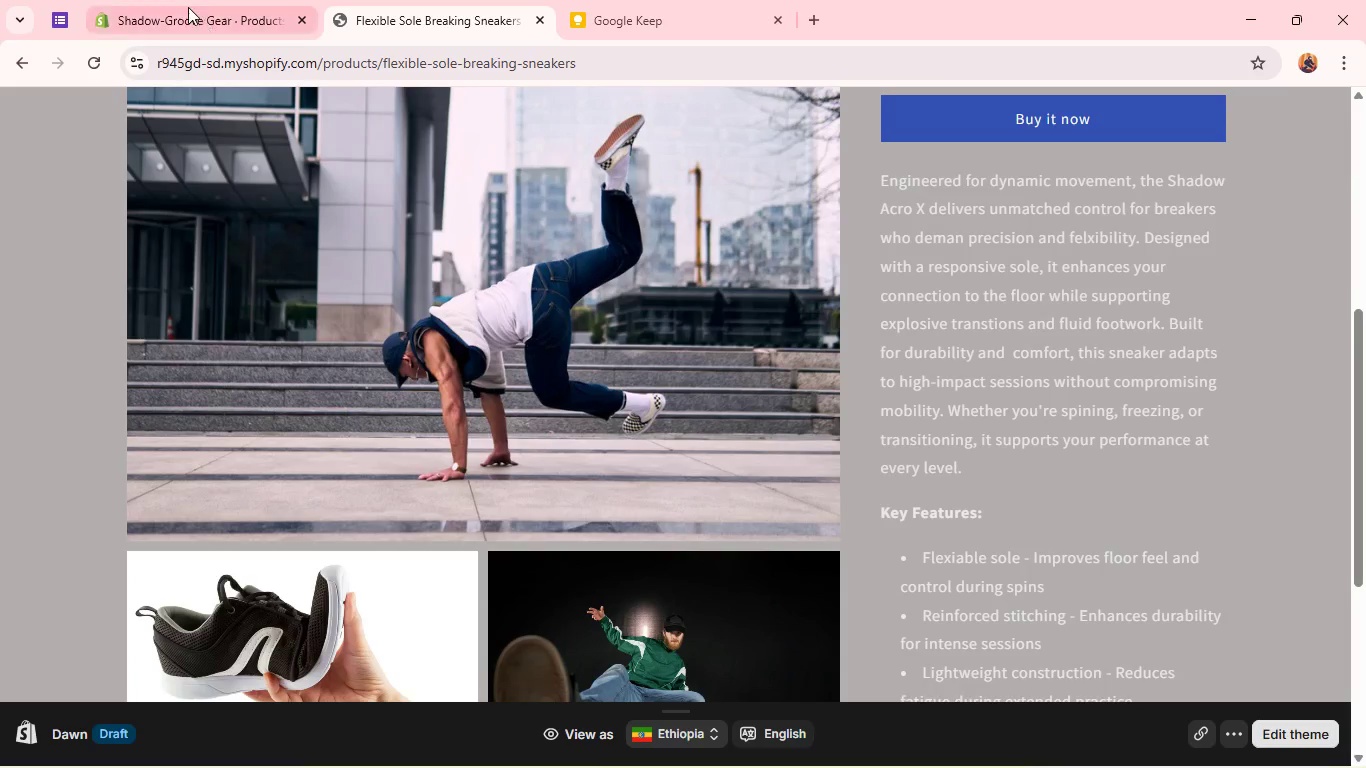 
left_click([184, 6])
 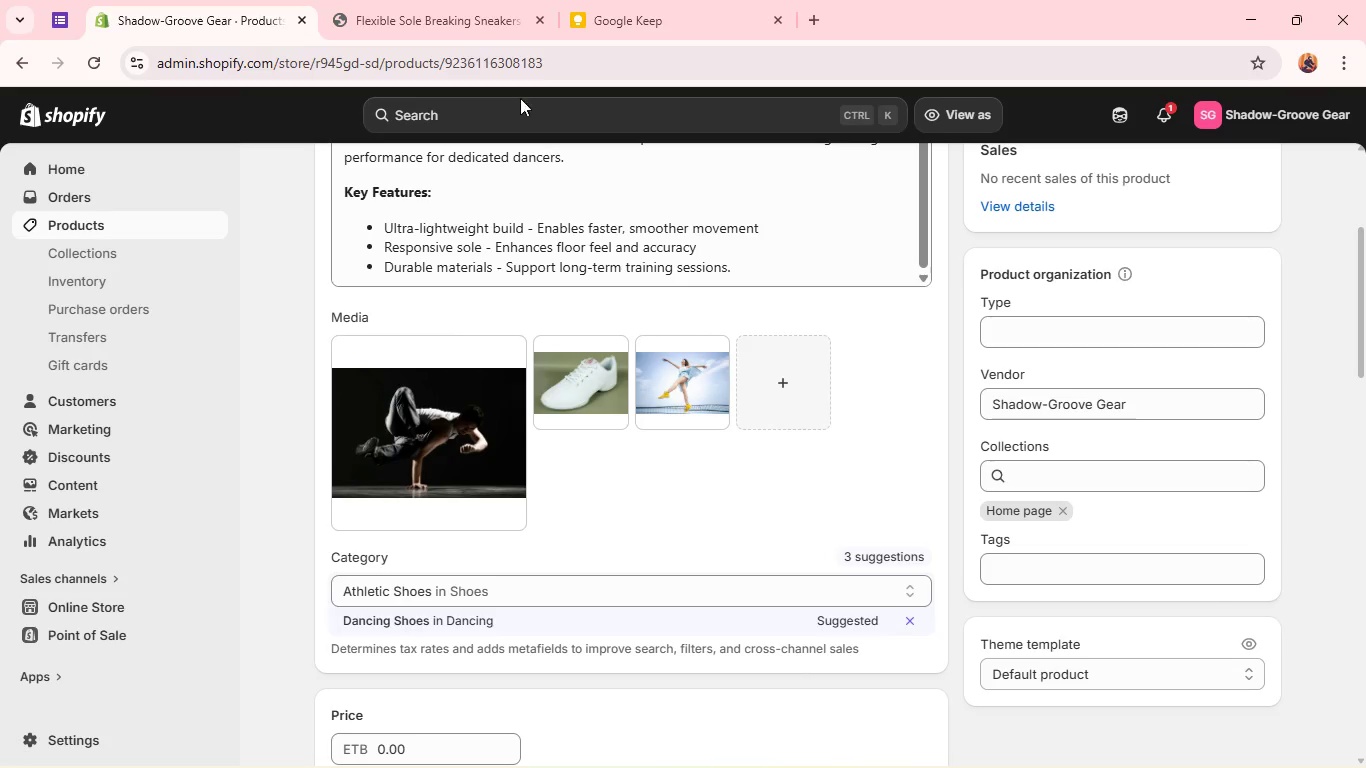 
left_click([467, 0])
 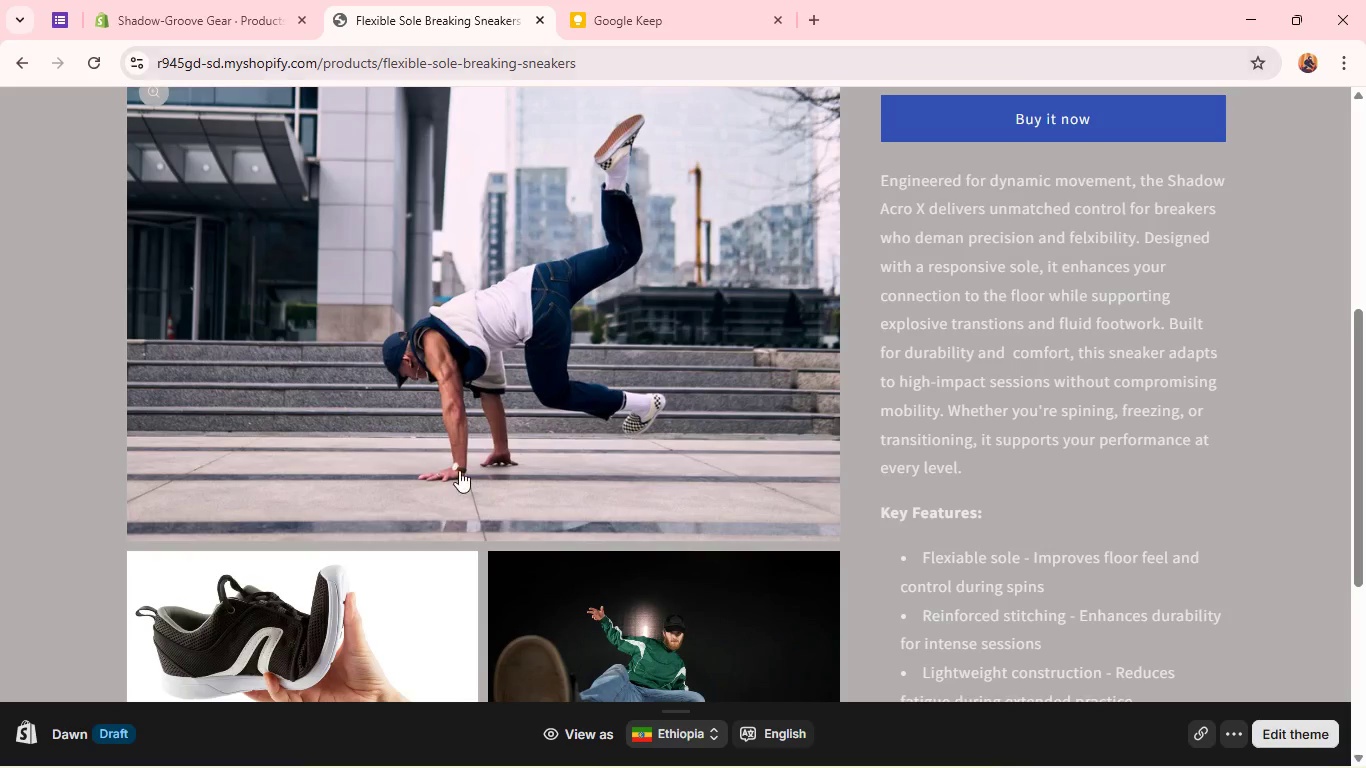 
scroll: coordinate [354, 282], scroll_direction: up, amount: 10.0
 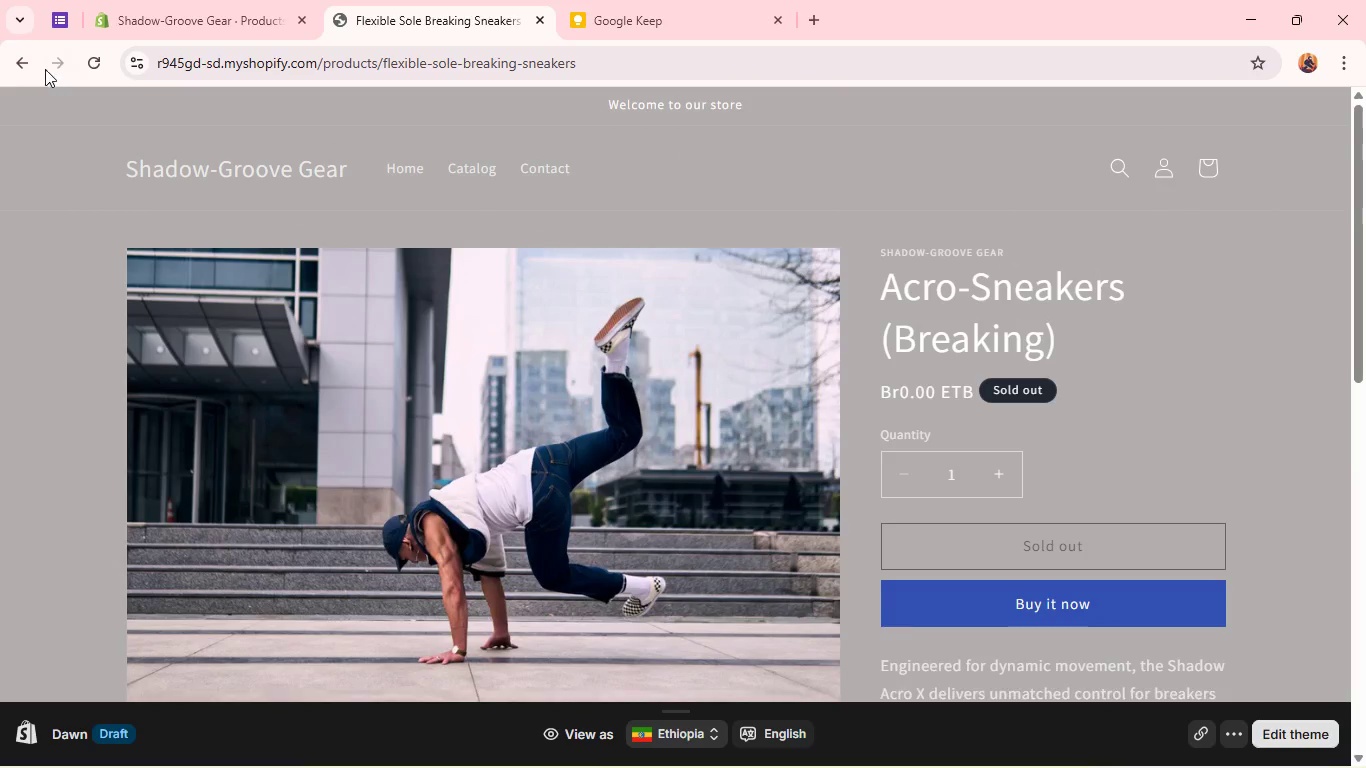 
left_click([24, 60])
 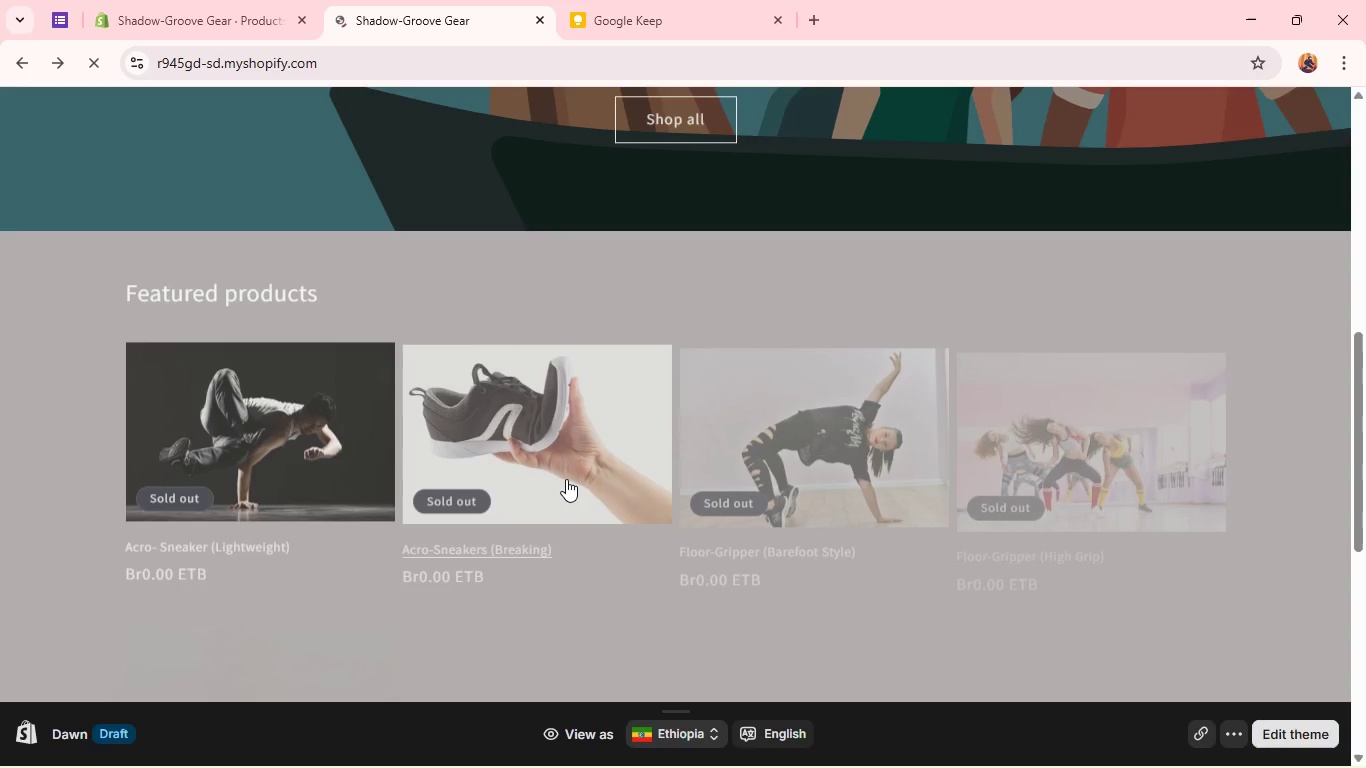 
left_click([807, 436])
 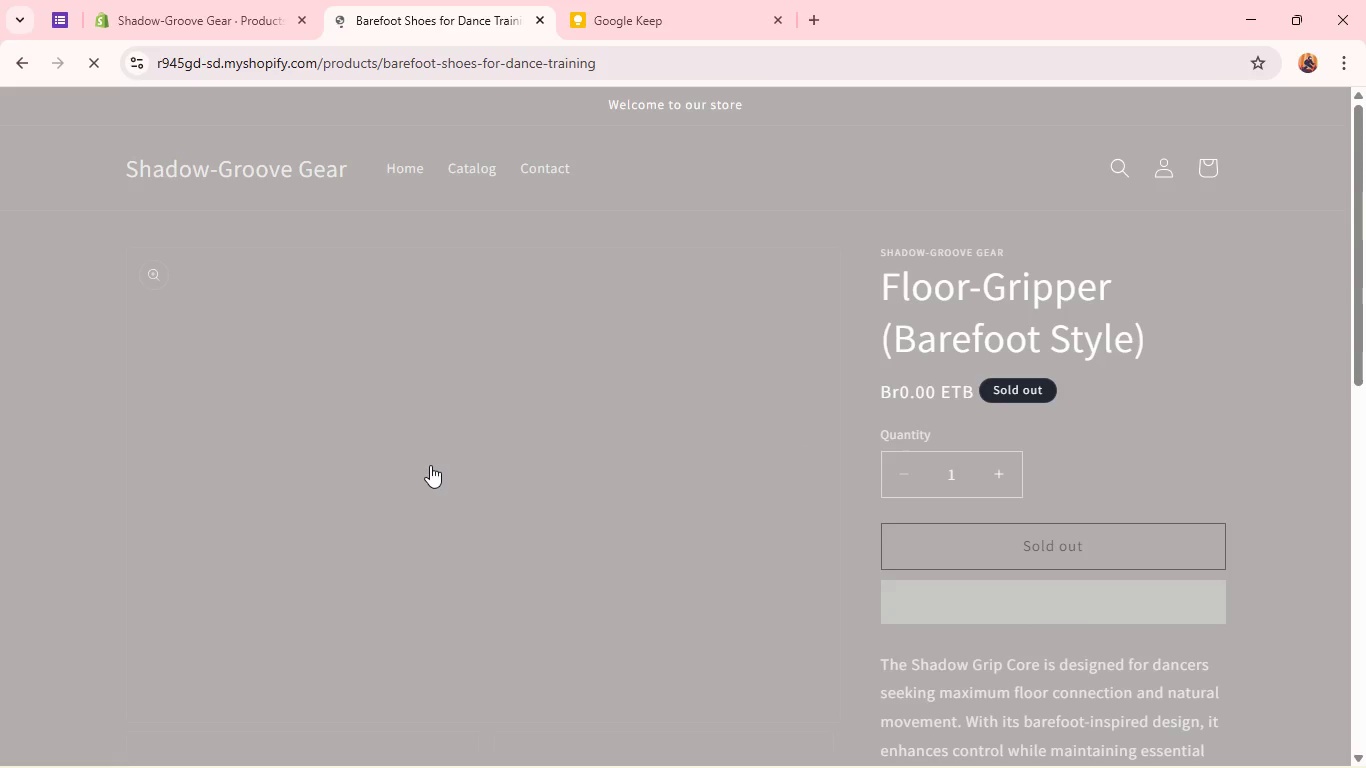 
scroll: coordinate [489, 442], scroll_direction: down, amount: 5.0
 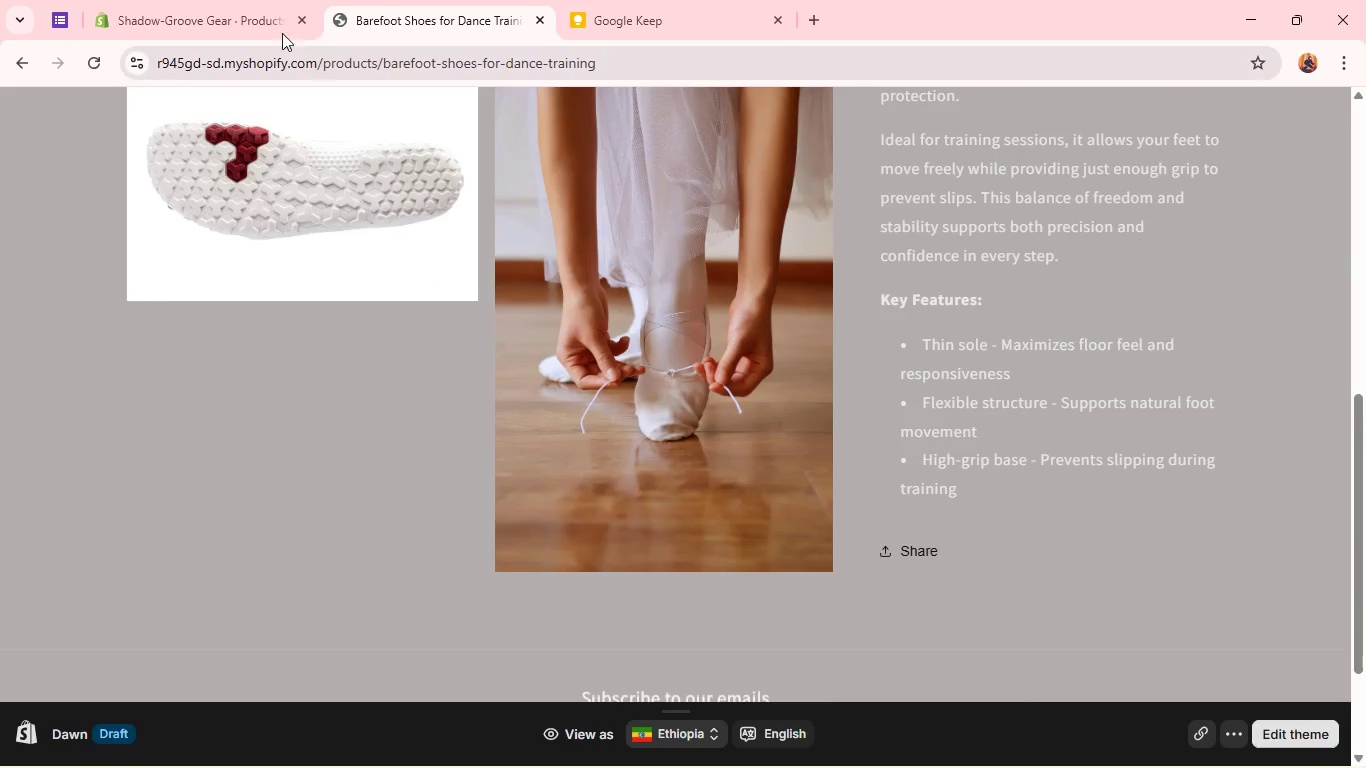 
left_click([241, 20])
 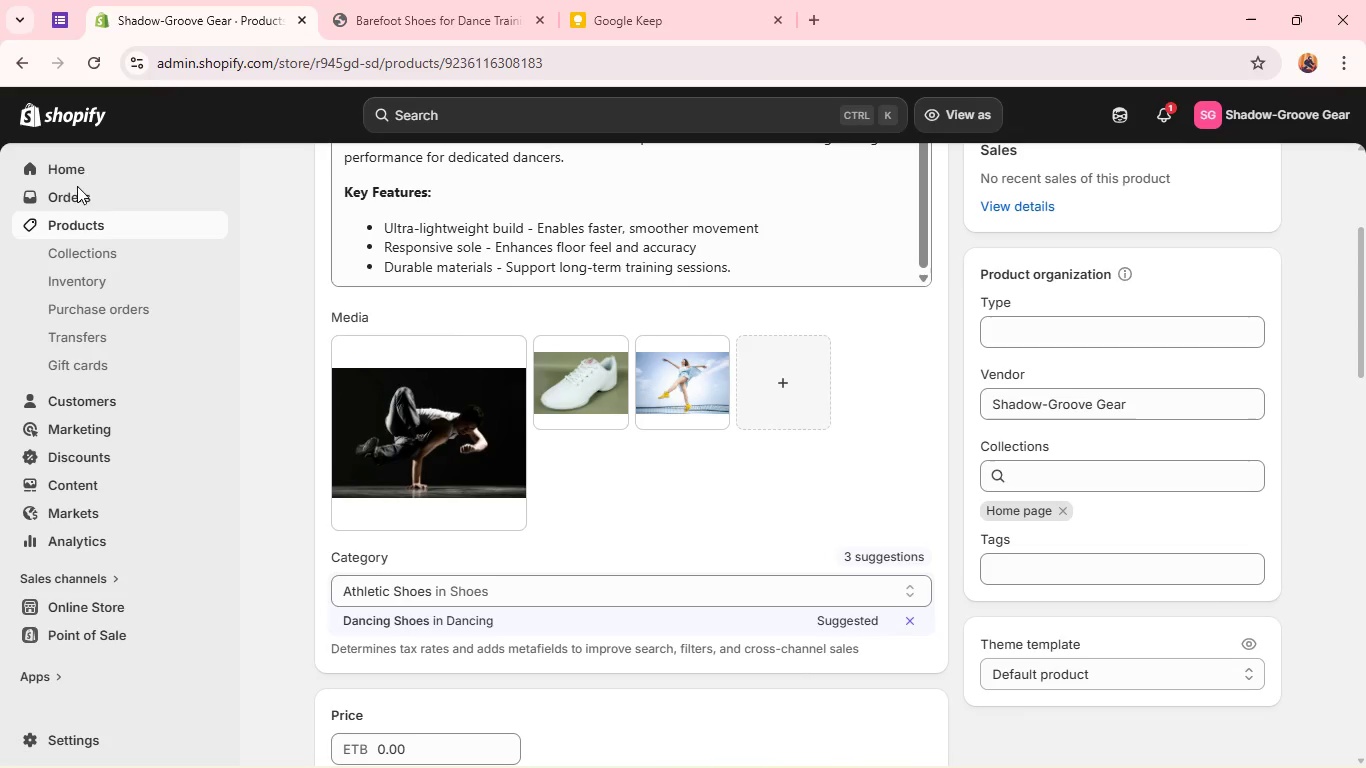 
left_click([82, 223])
 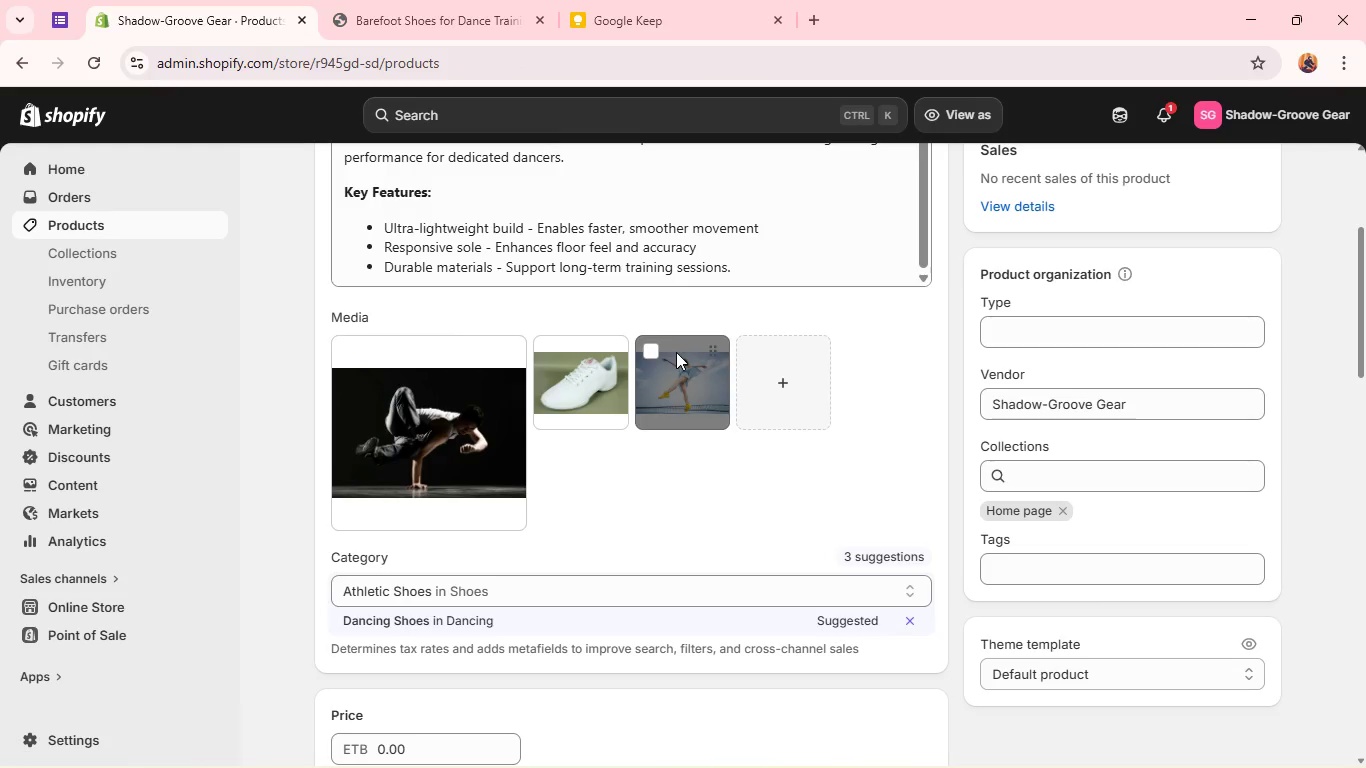 
wait(8.47)
 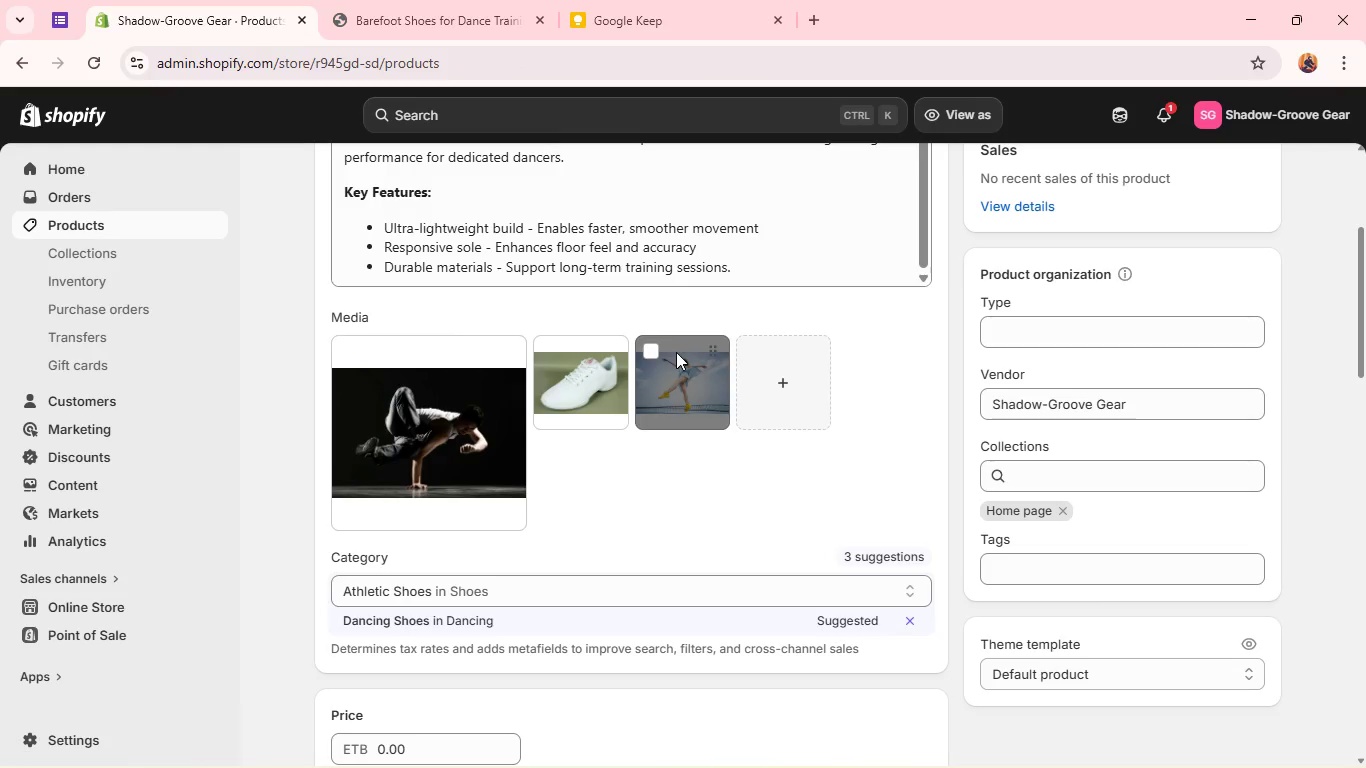 
left_click([396, 12])
 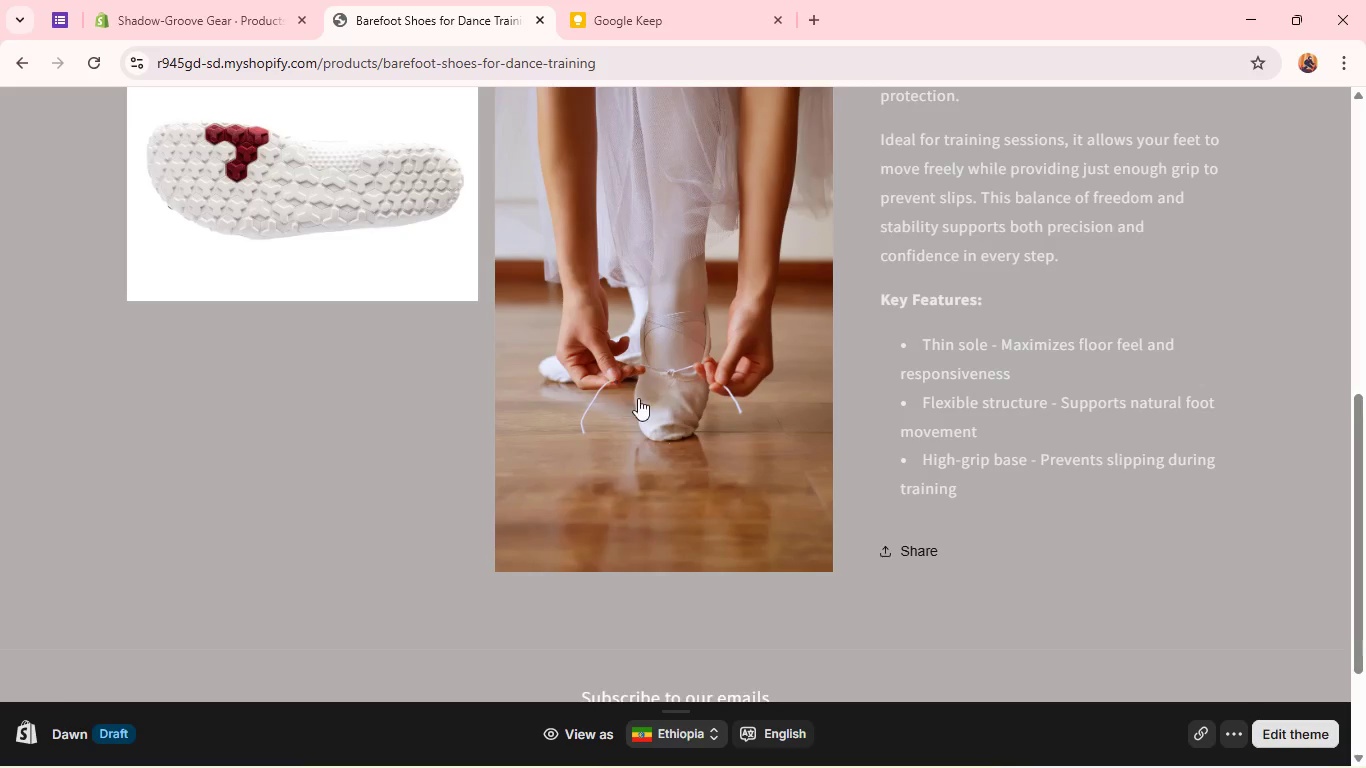 
scroll: coordinate [657, 423], scroll_direction: up, amount: 6.0
 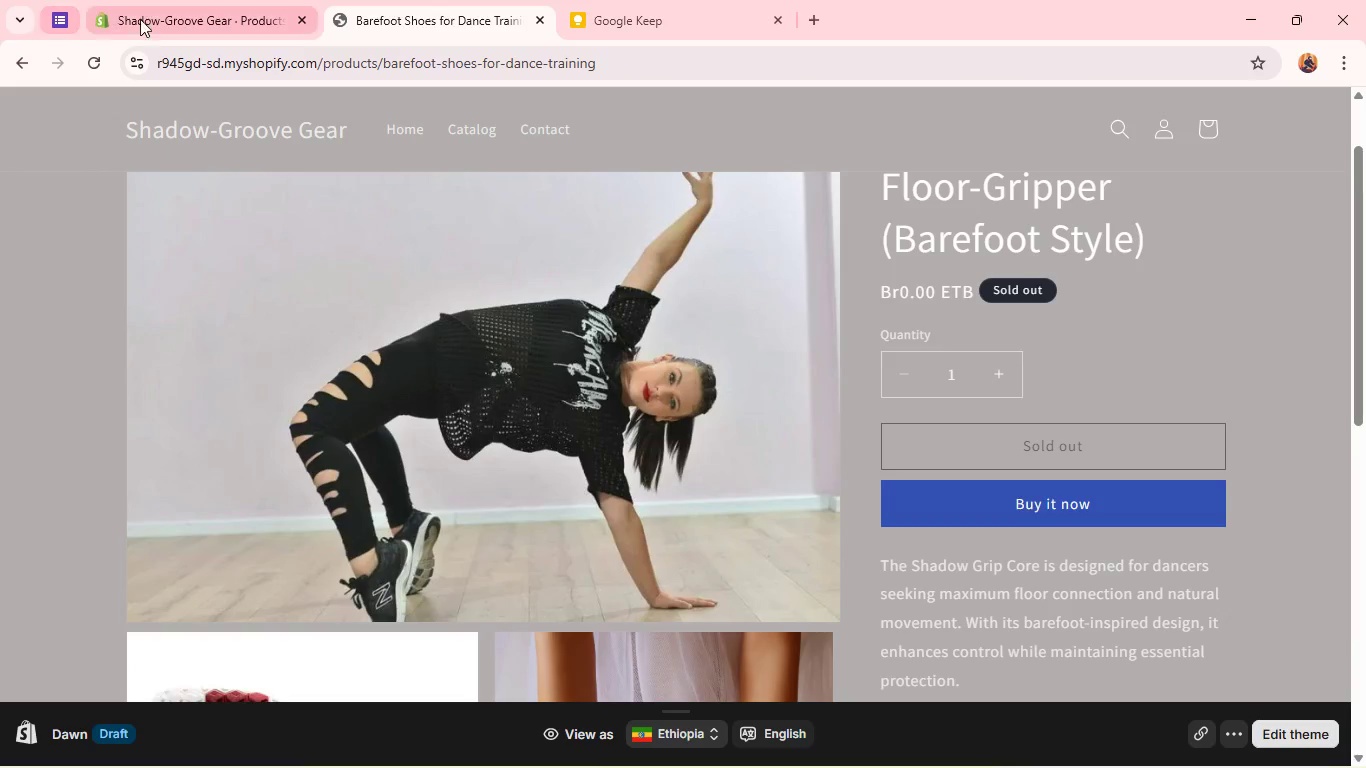 
left_click([157, 21])
 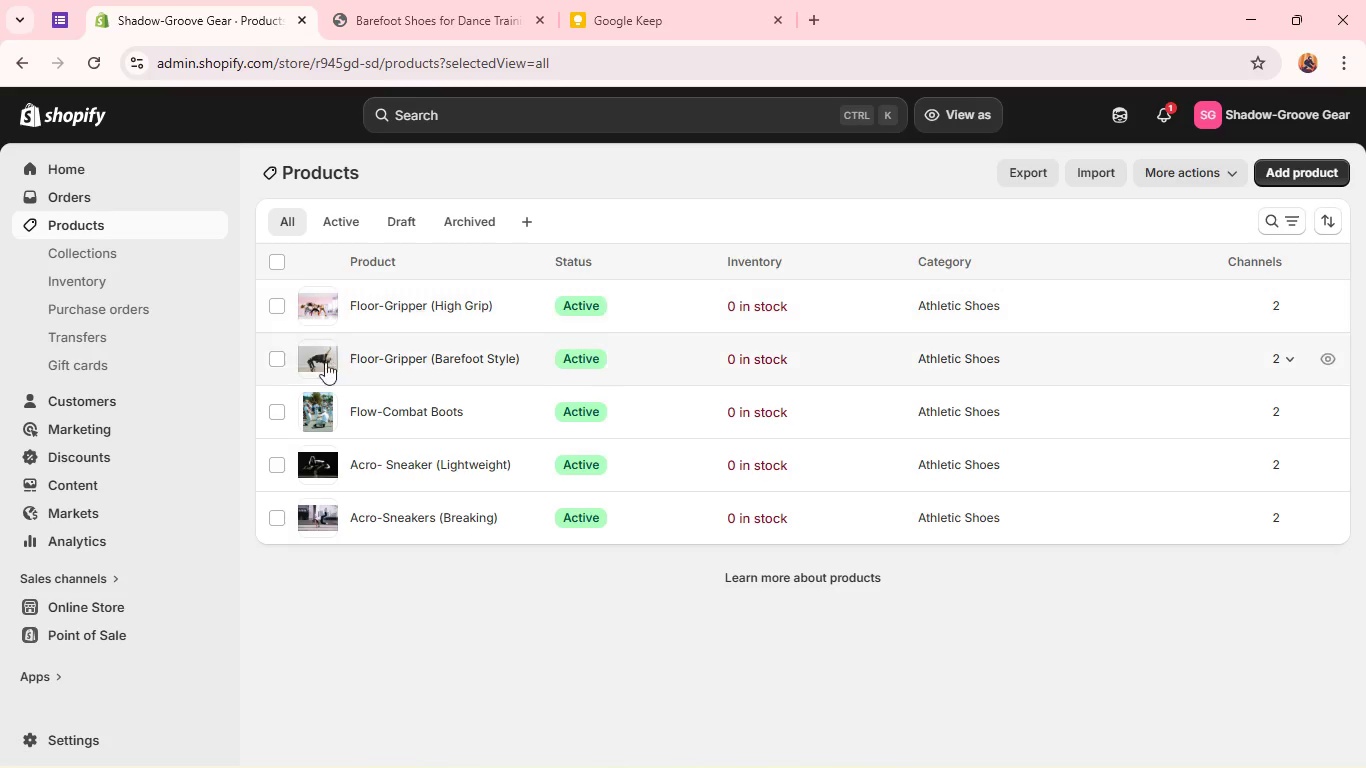 
left_click([317, 366])
 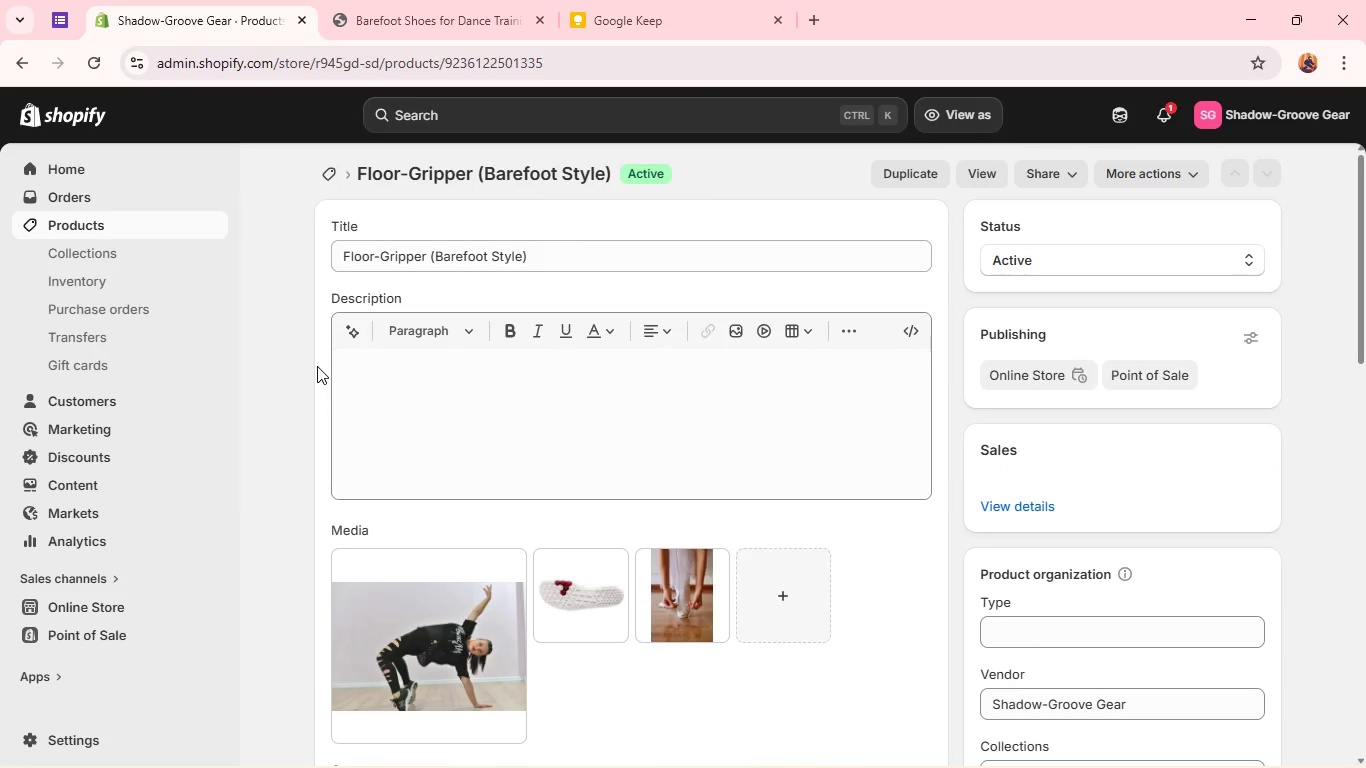 
scroll: coordinate [601, 403], scroll_direction: down, amount: 5.0
 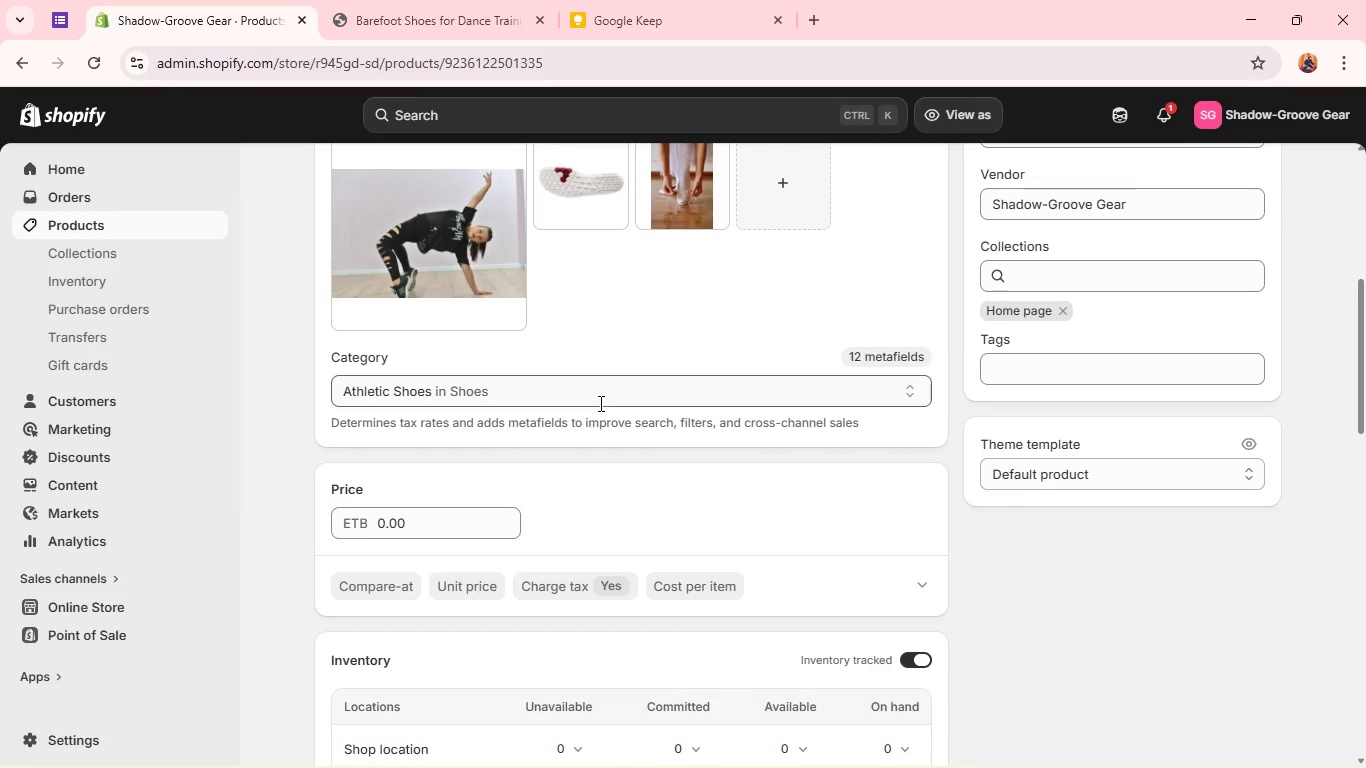 
scroll: coordinate [599, 403], scroll_direction: up, amount: 2.0
 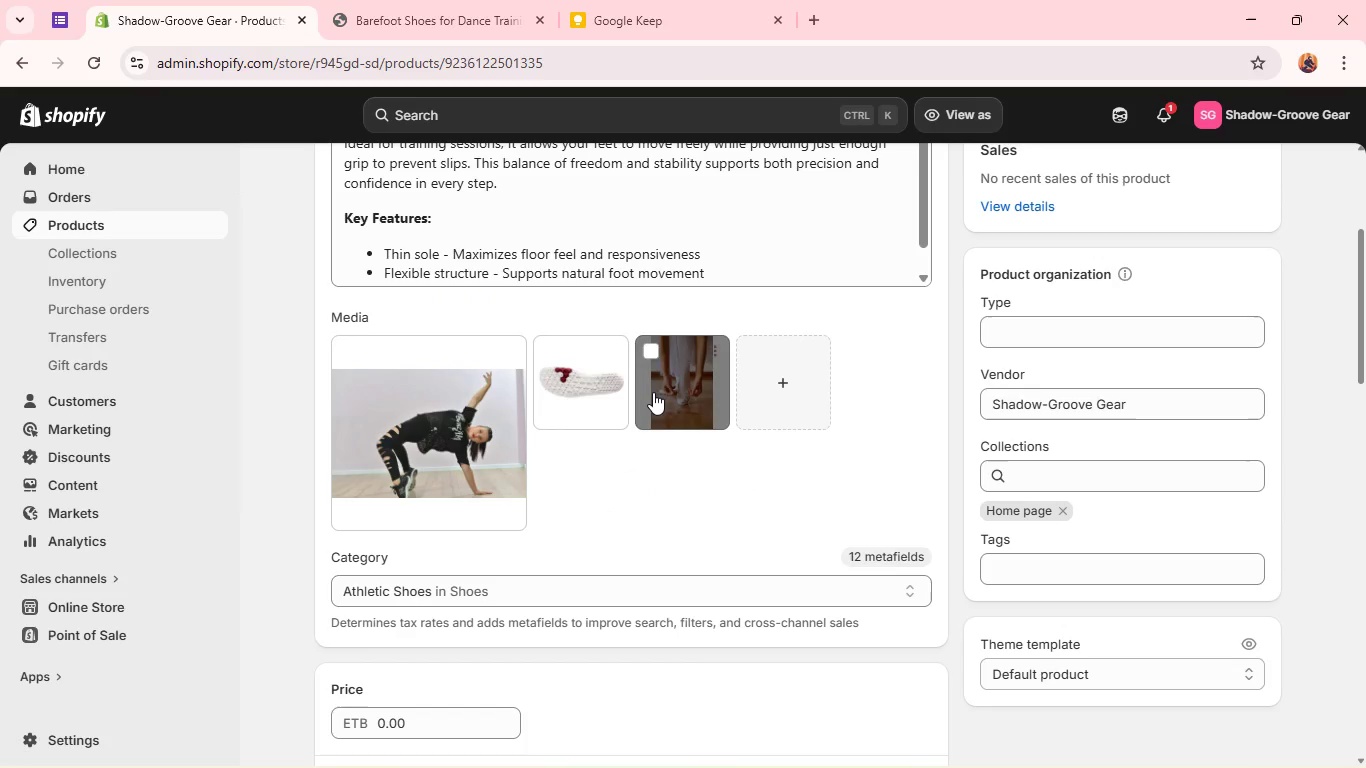 
left_click([653, 392])
 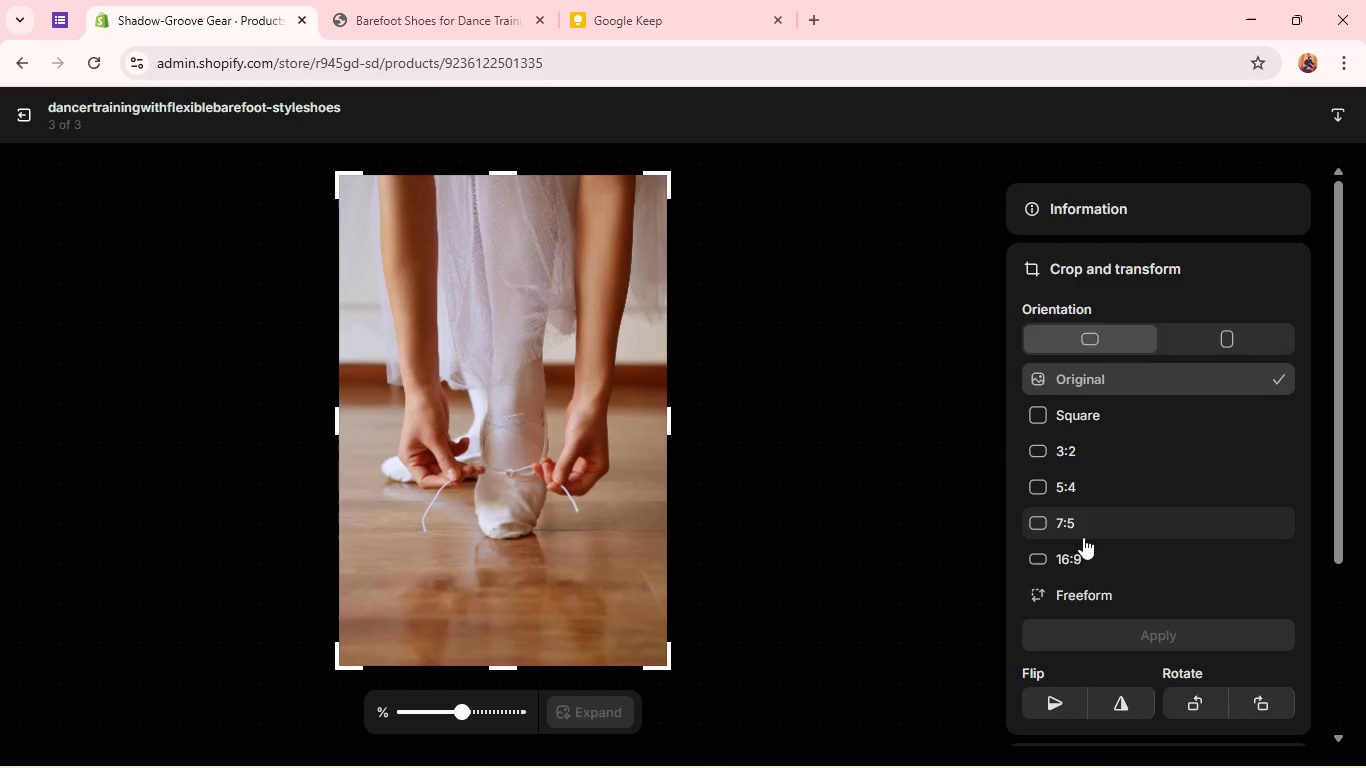 
left_click([1080, 446])
 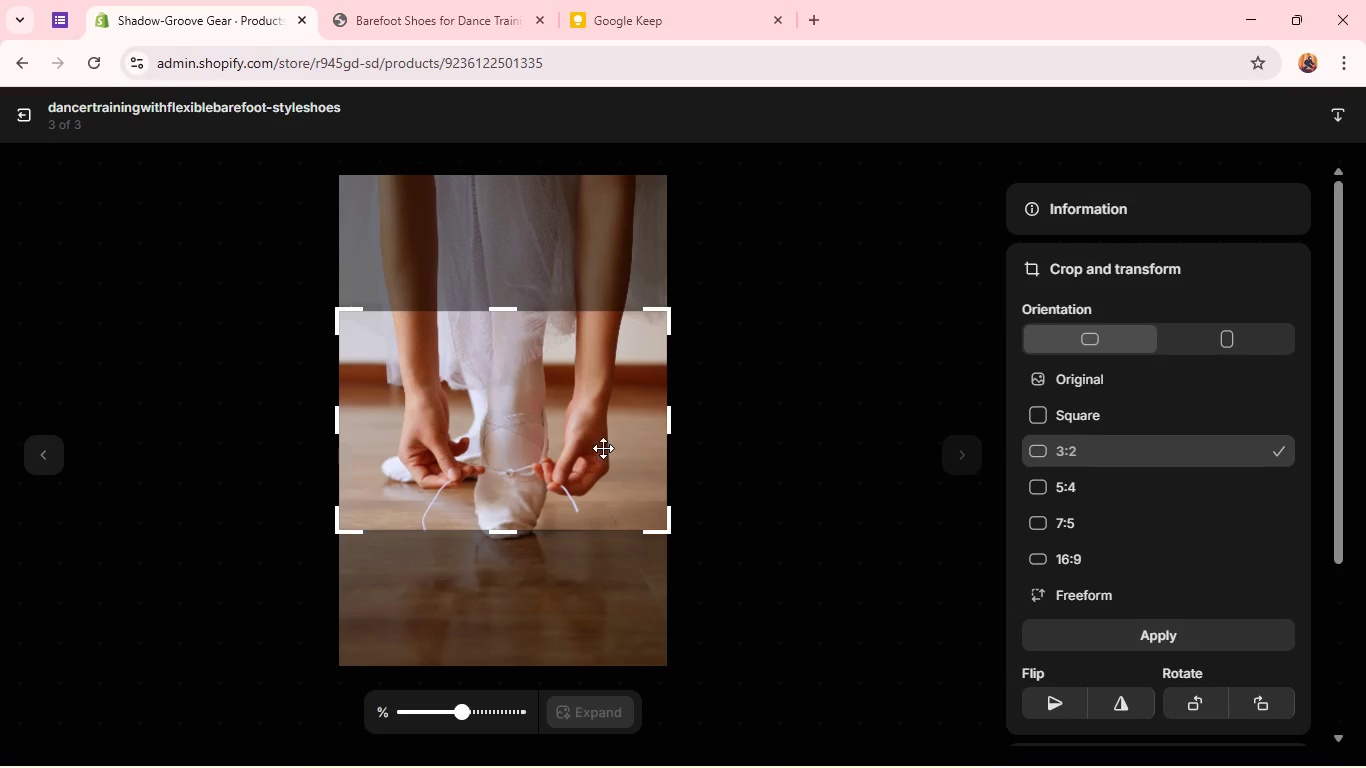 
left_click_drag(start_coordinate=[603, 448], to_coordinate=[608, 471])
 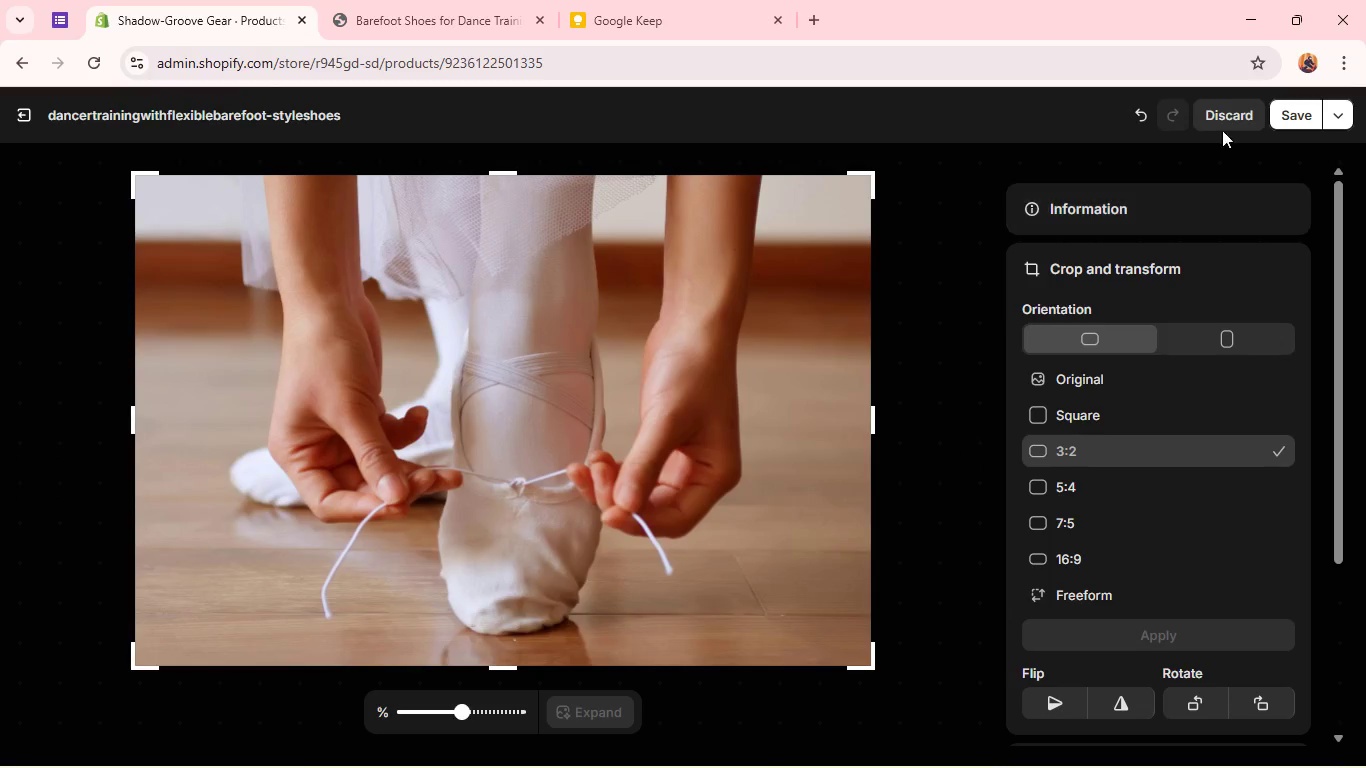 
left_click([1278, 114])
 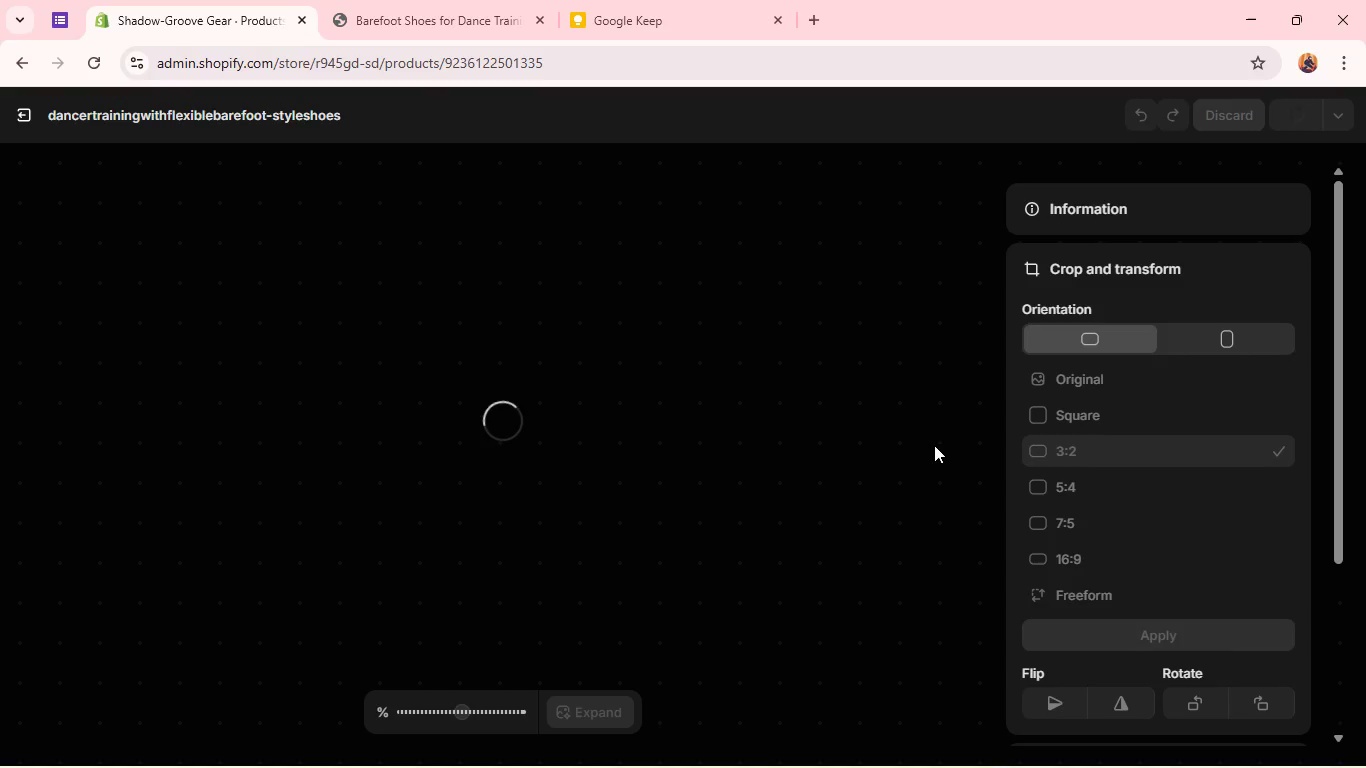 
mouse_move([884, 432])
 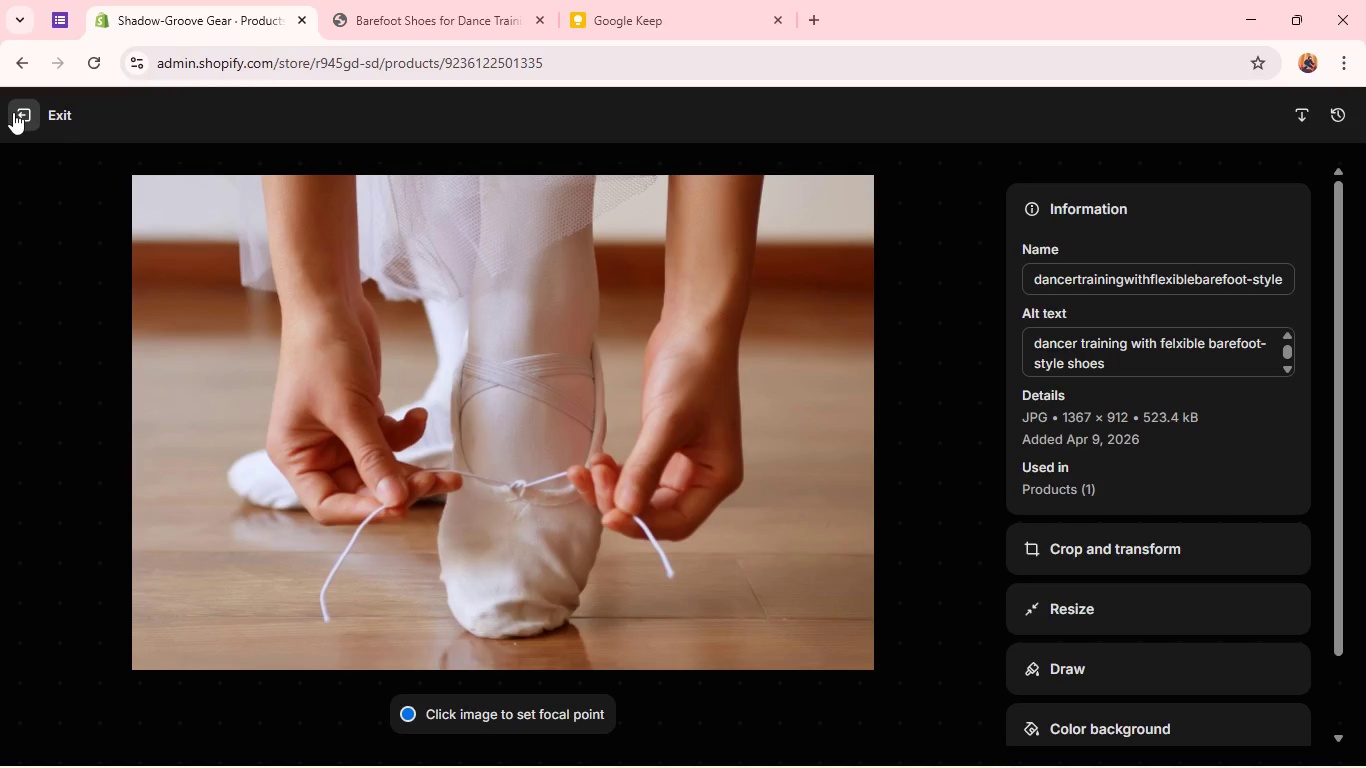 
left_click([17, 113])
 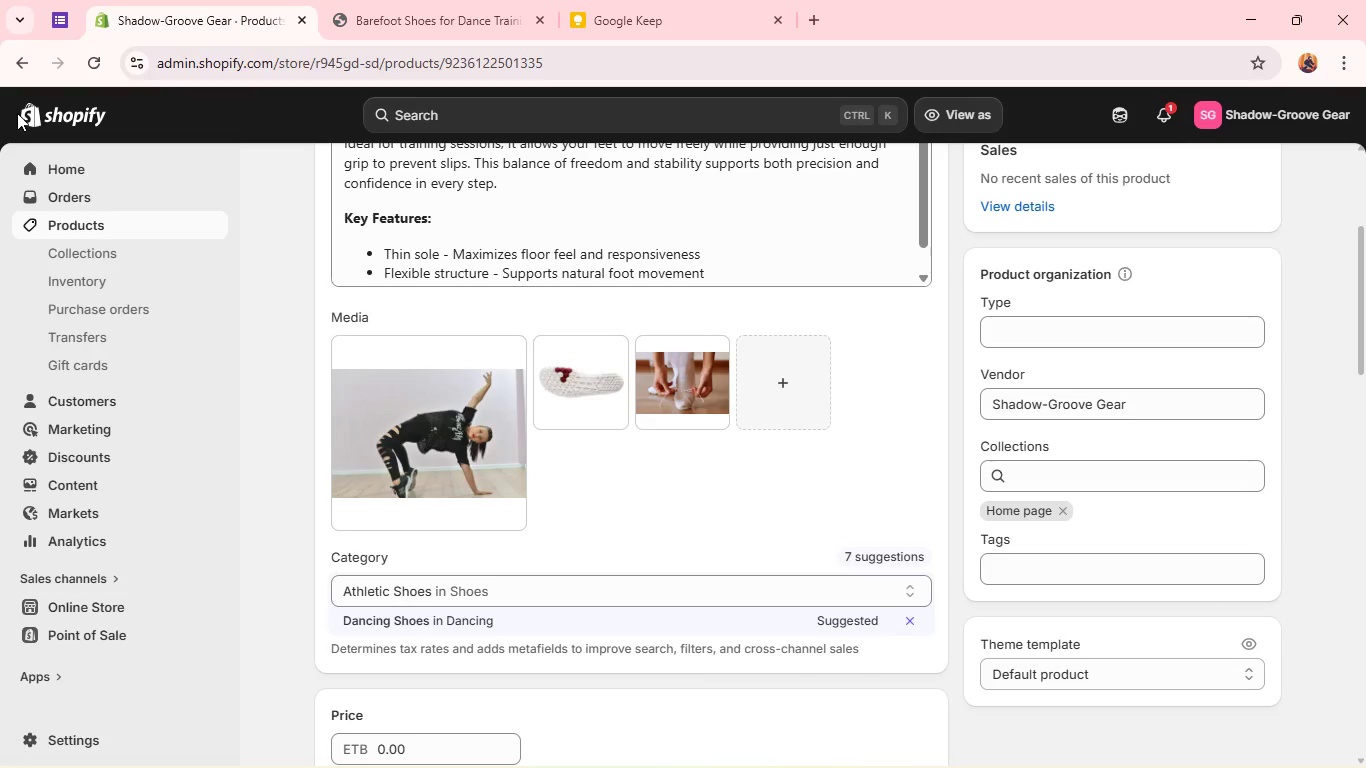 
wait(13.05)
 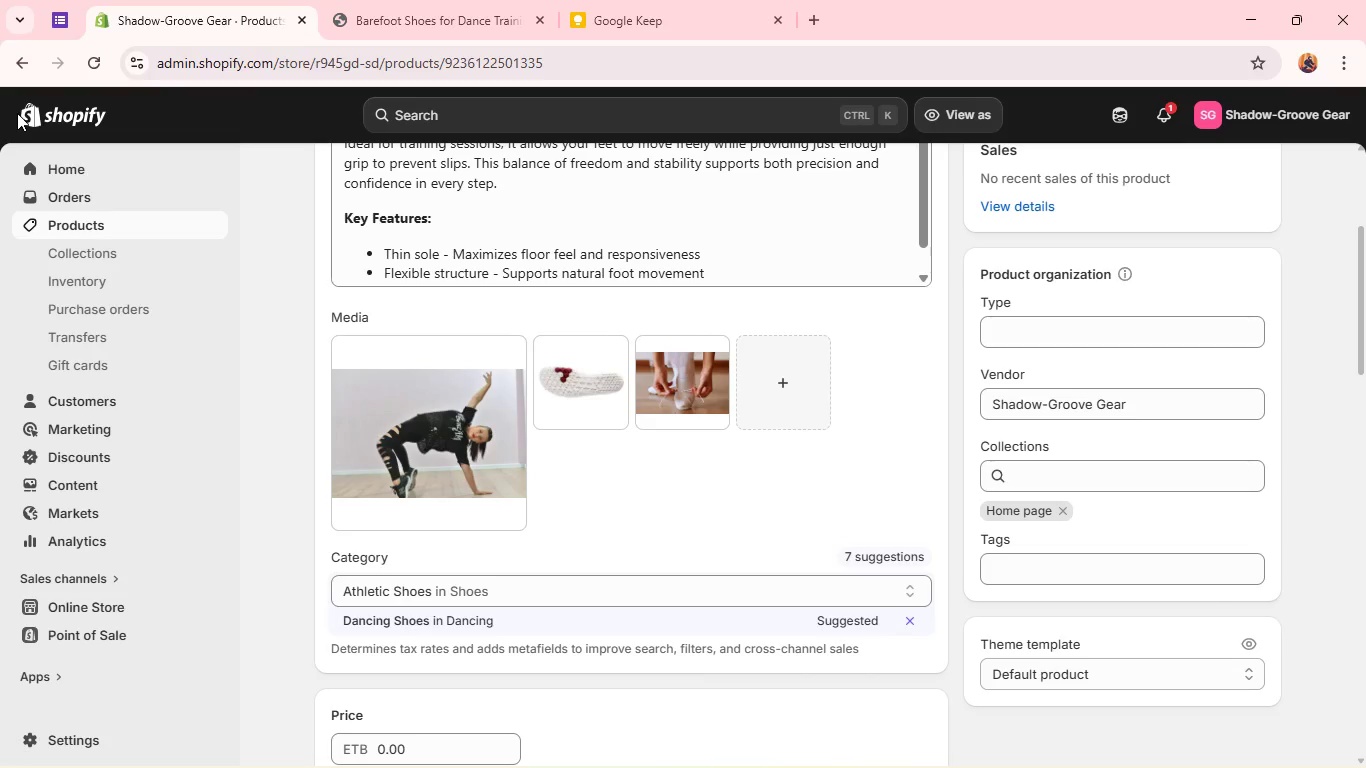 
scroll: coordinate [570, 400], scroll_direction: up, amount: 8.0
 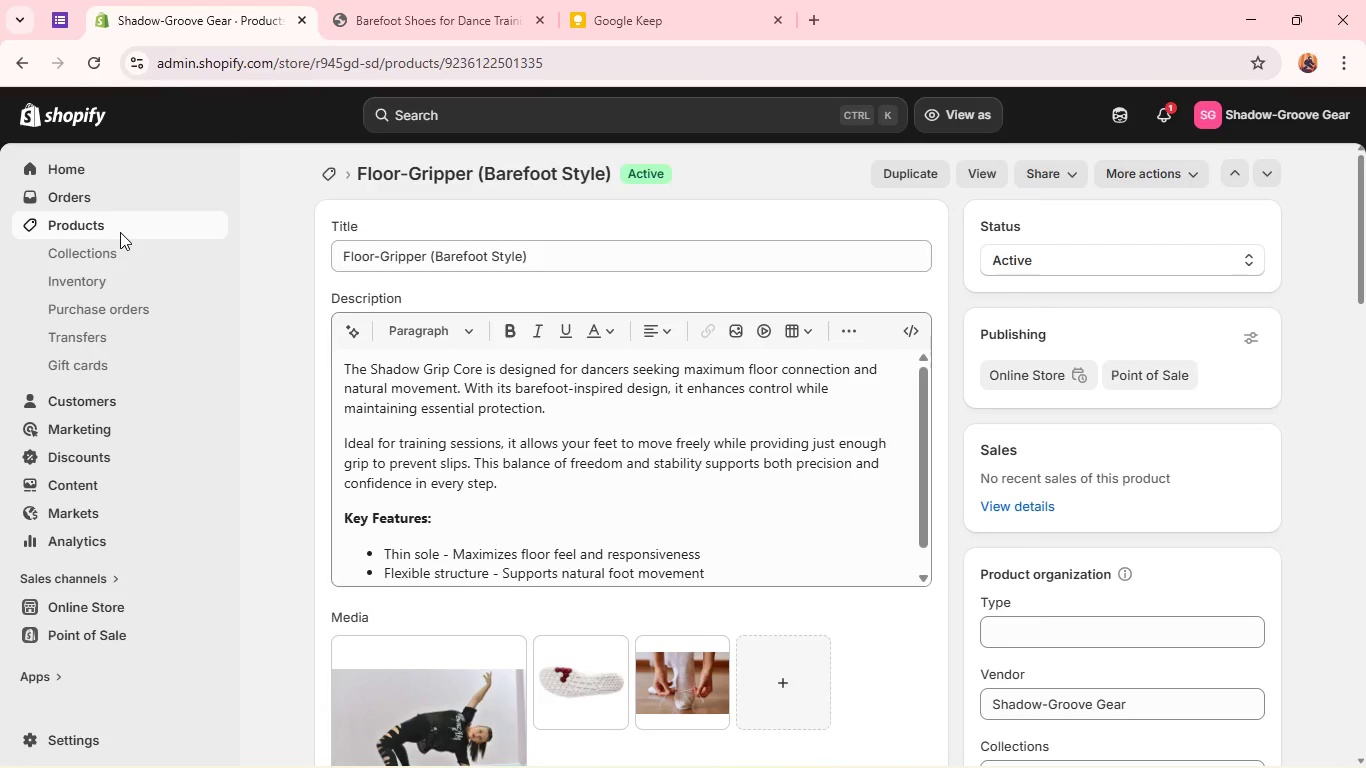 
left_click([120, 232])
 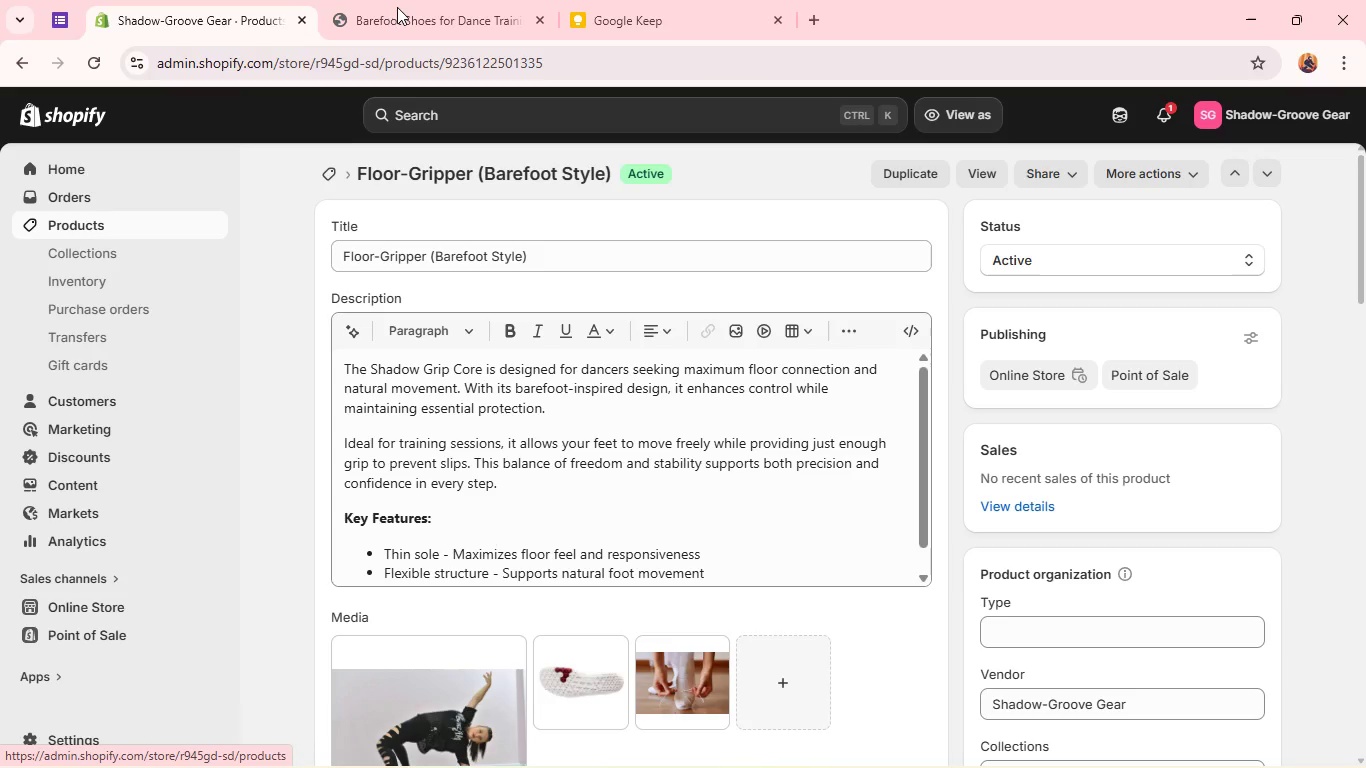 
left_click([397, 7])
 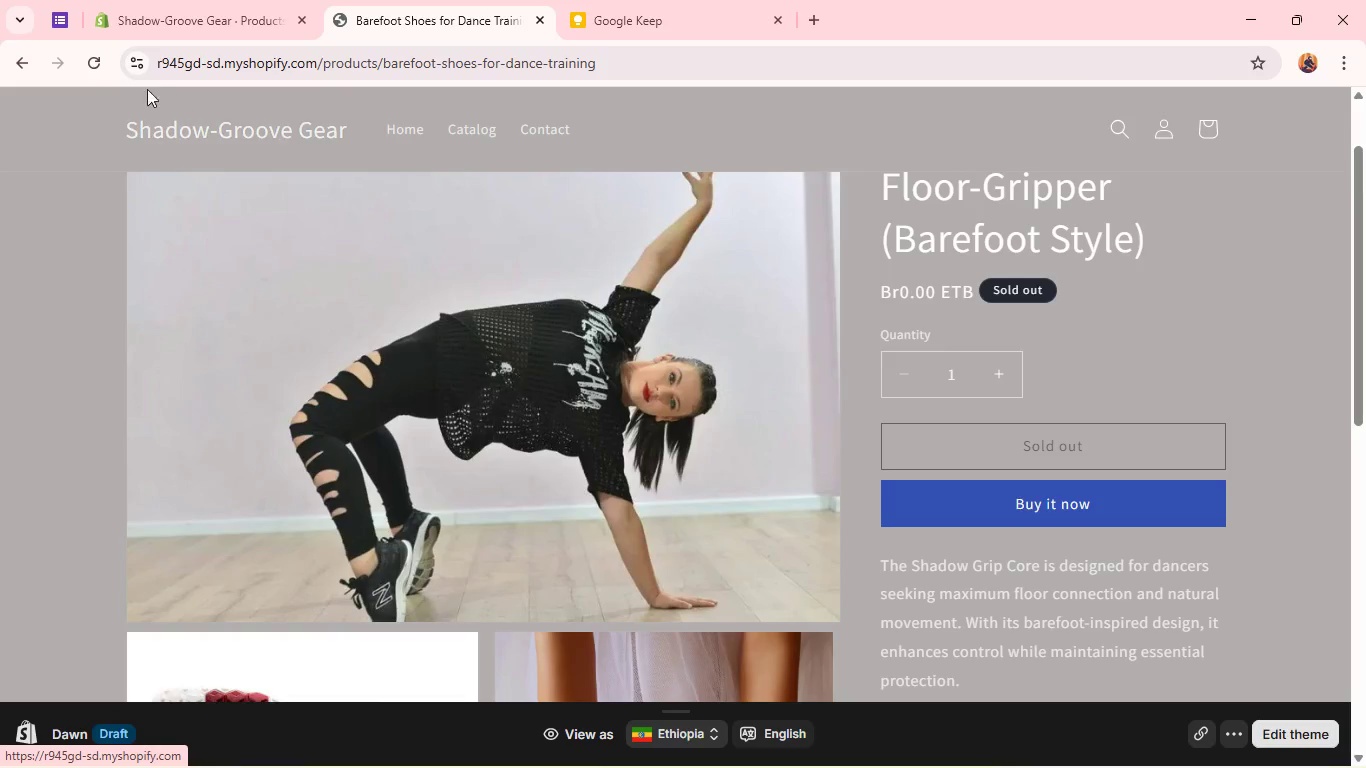 
left_click([27, 60])
 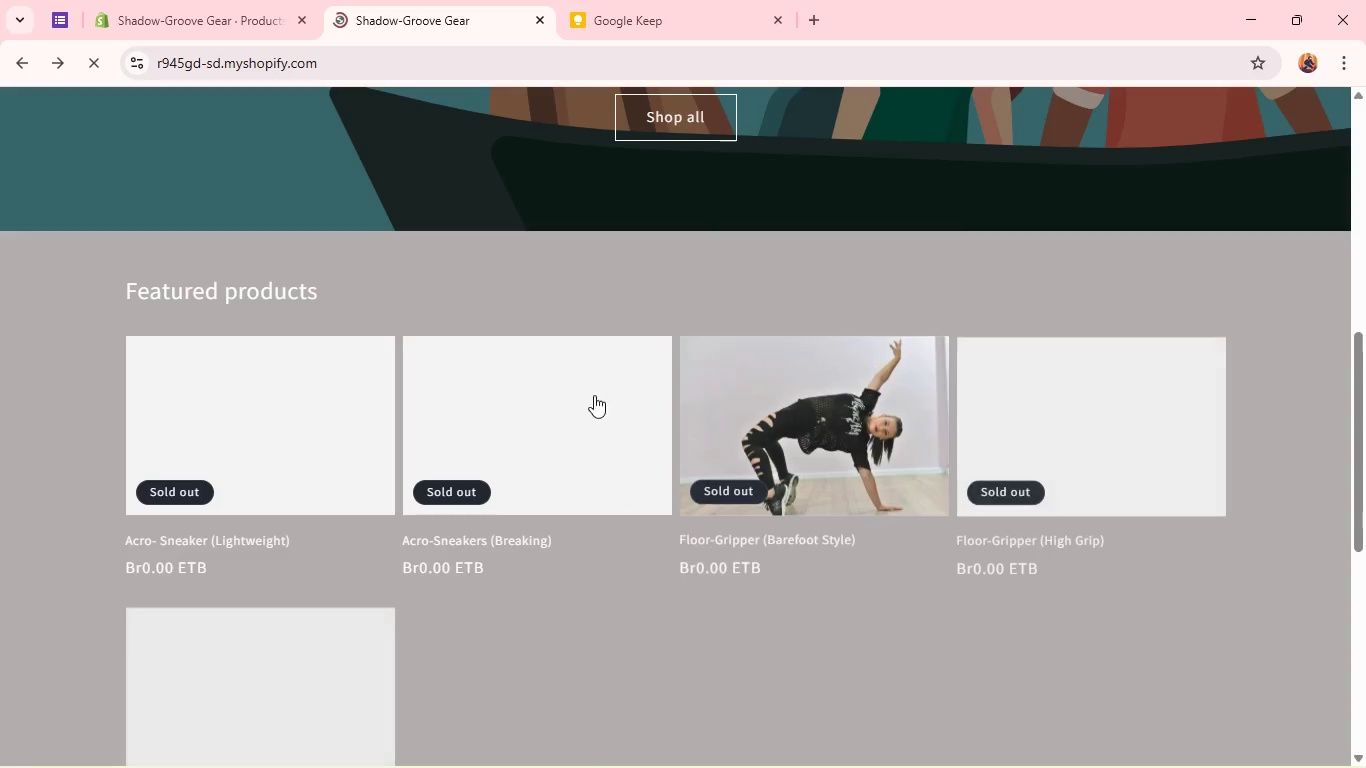 
left_click([1173, 412])
 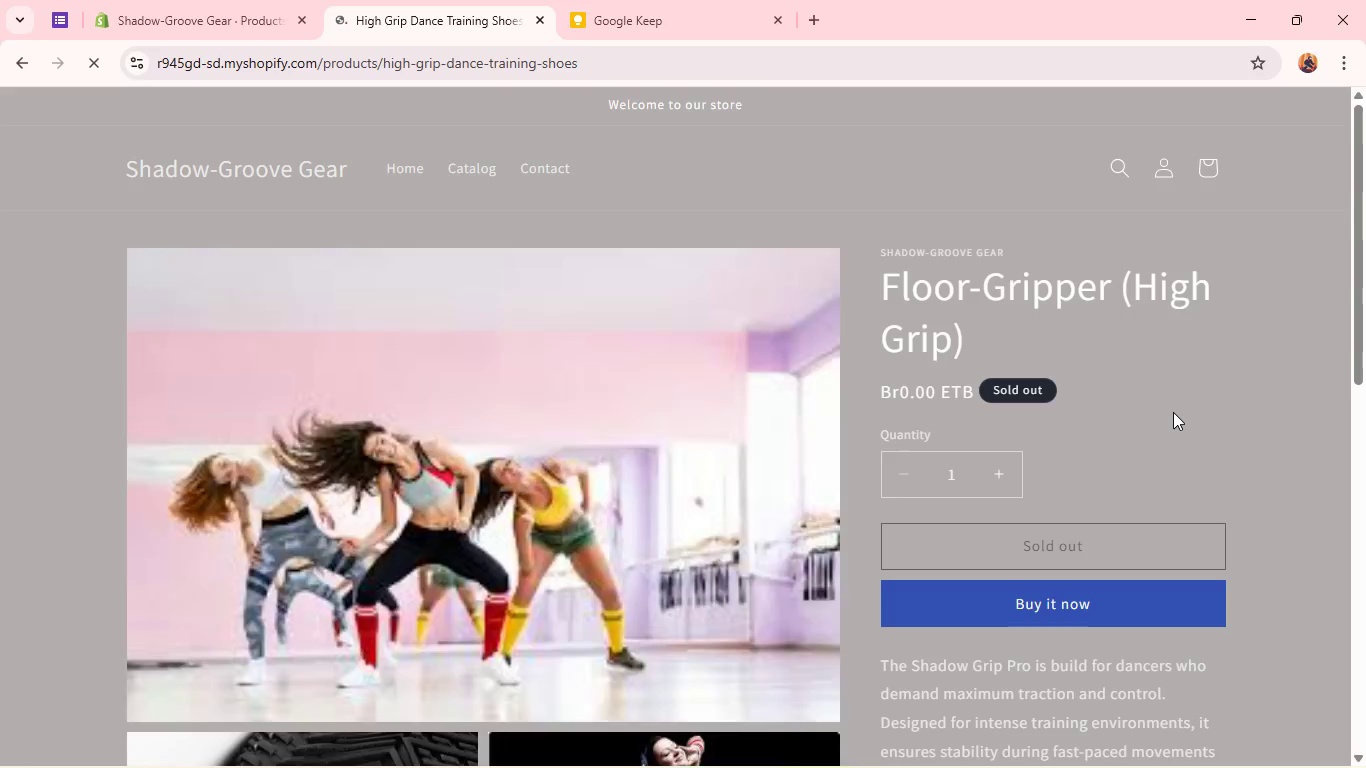 
wait(14.41)
 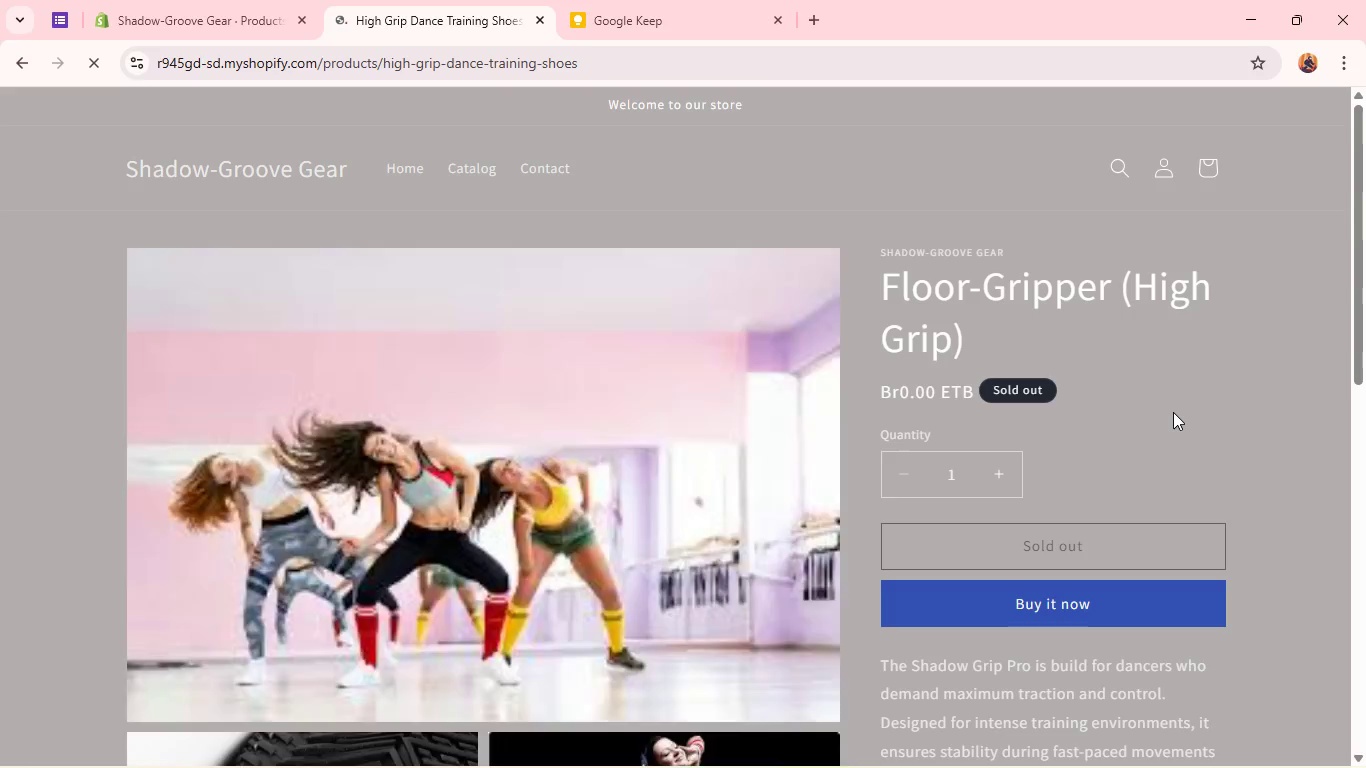 
scroll: coordinate [471, 476], scroll_direction: down, amount: 6.0
 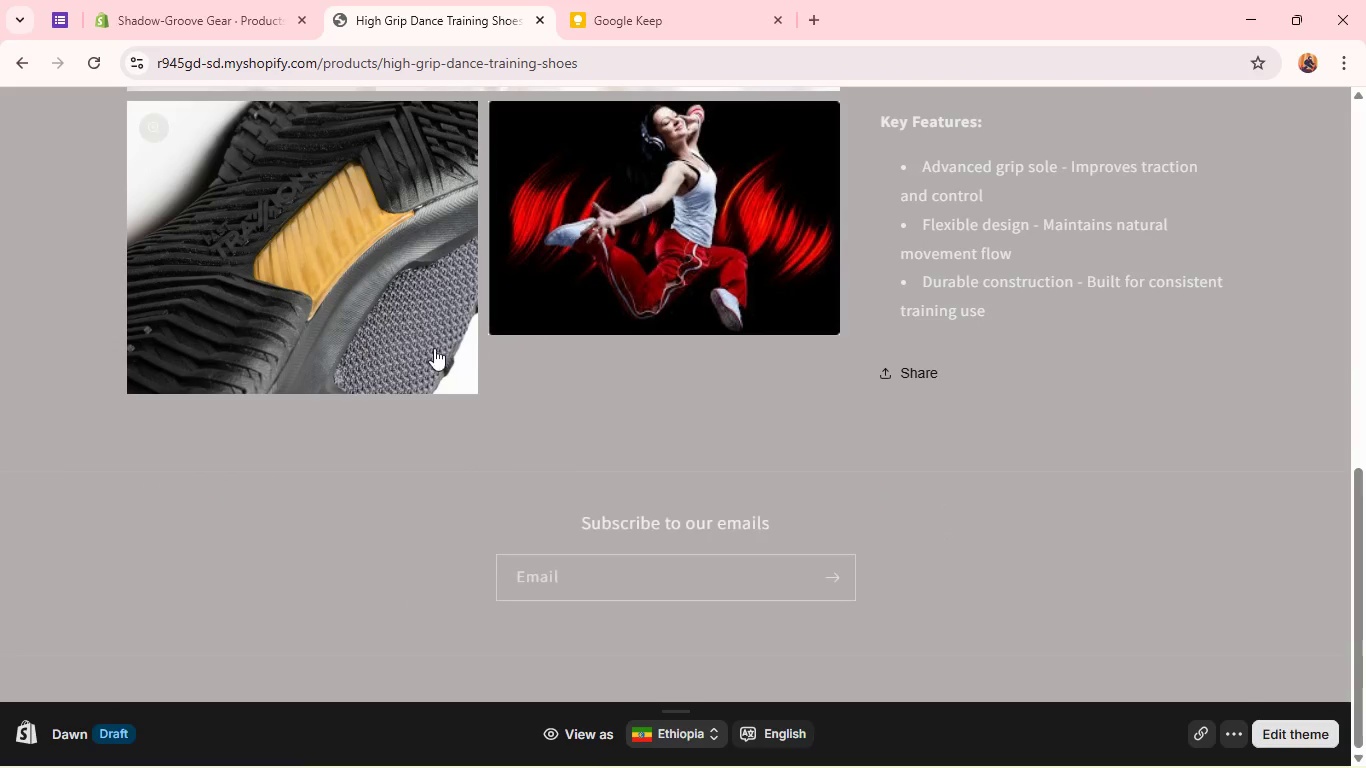 
scroll: coordinate [427, 338], scroll_direction: up, amount: 3.0
 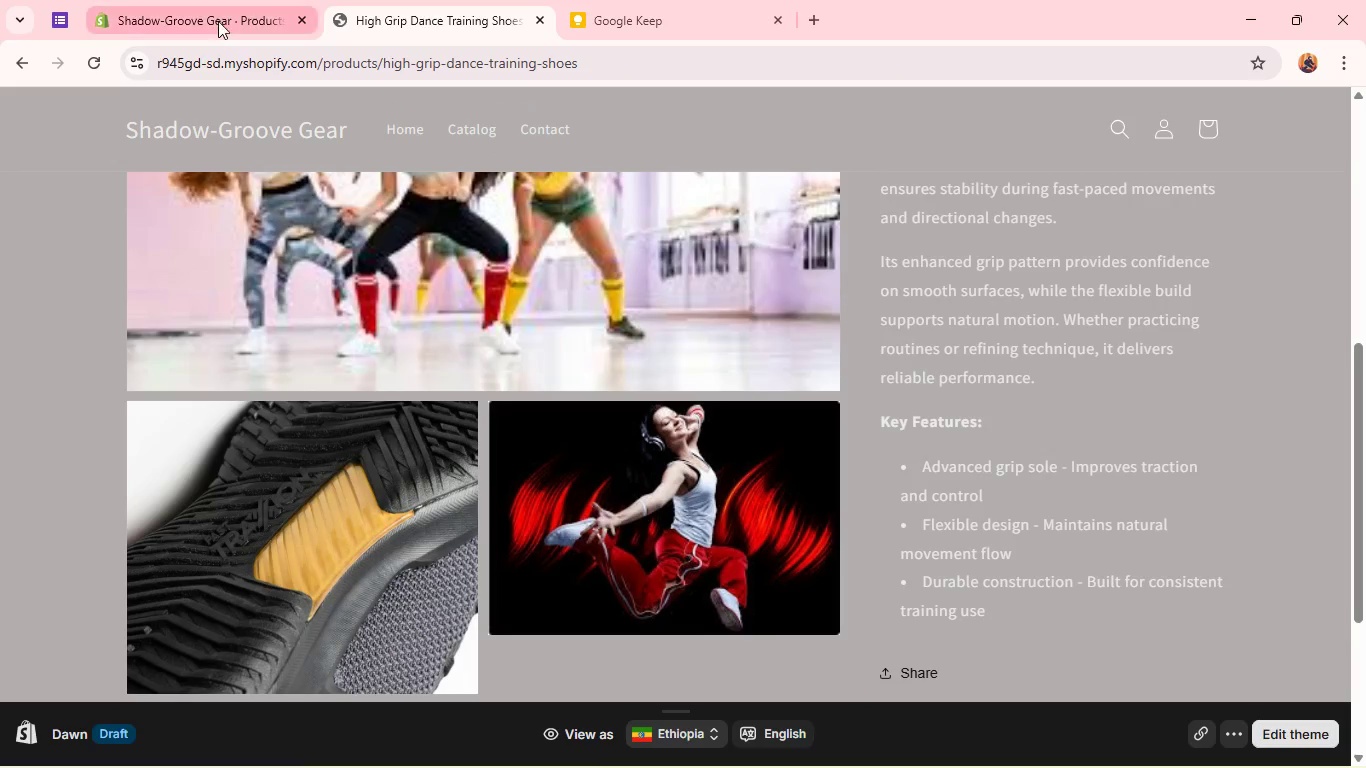 
left_click([218, 21])
 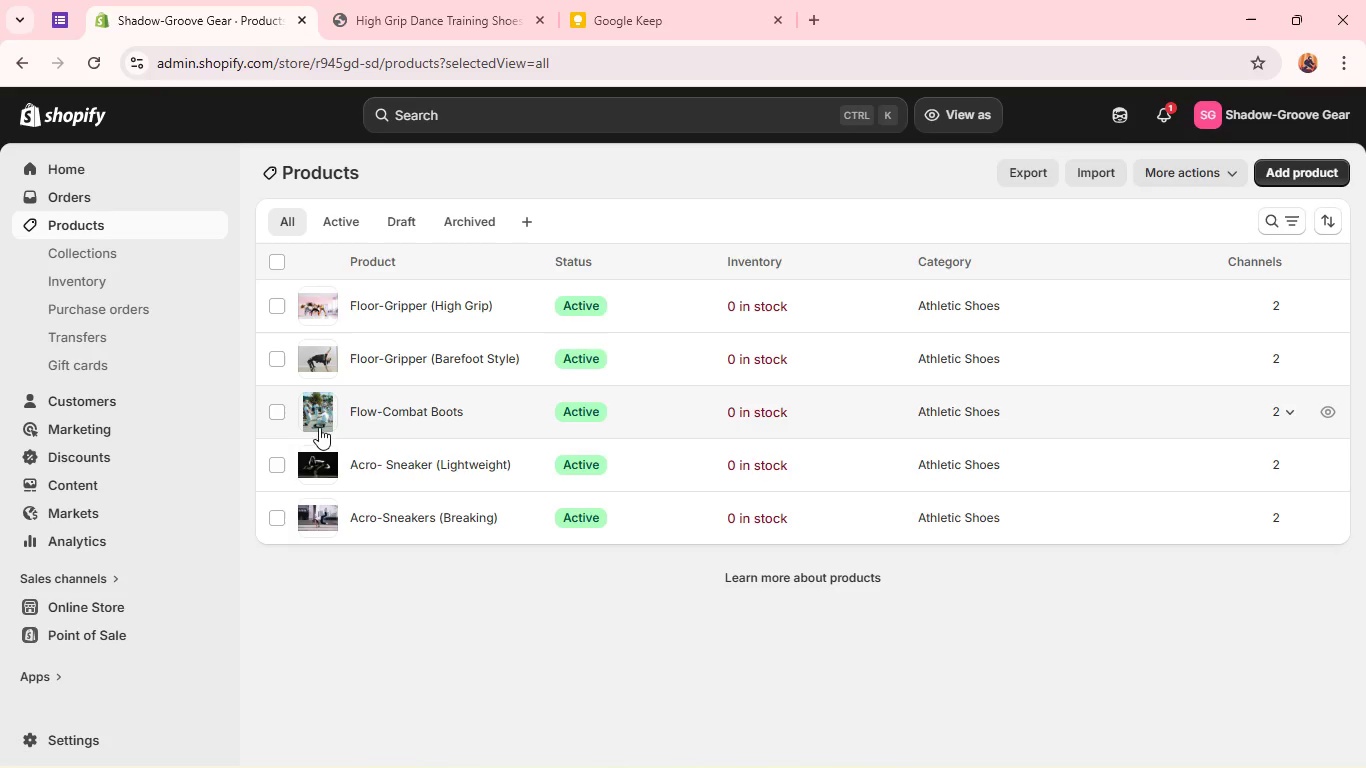 
left_click([316, 316])
 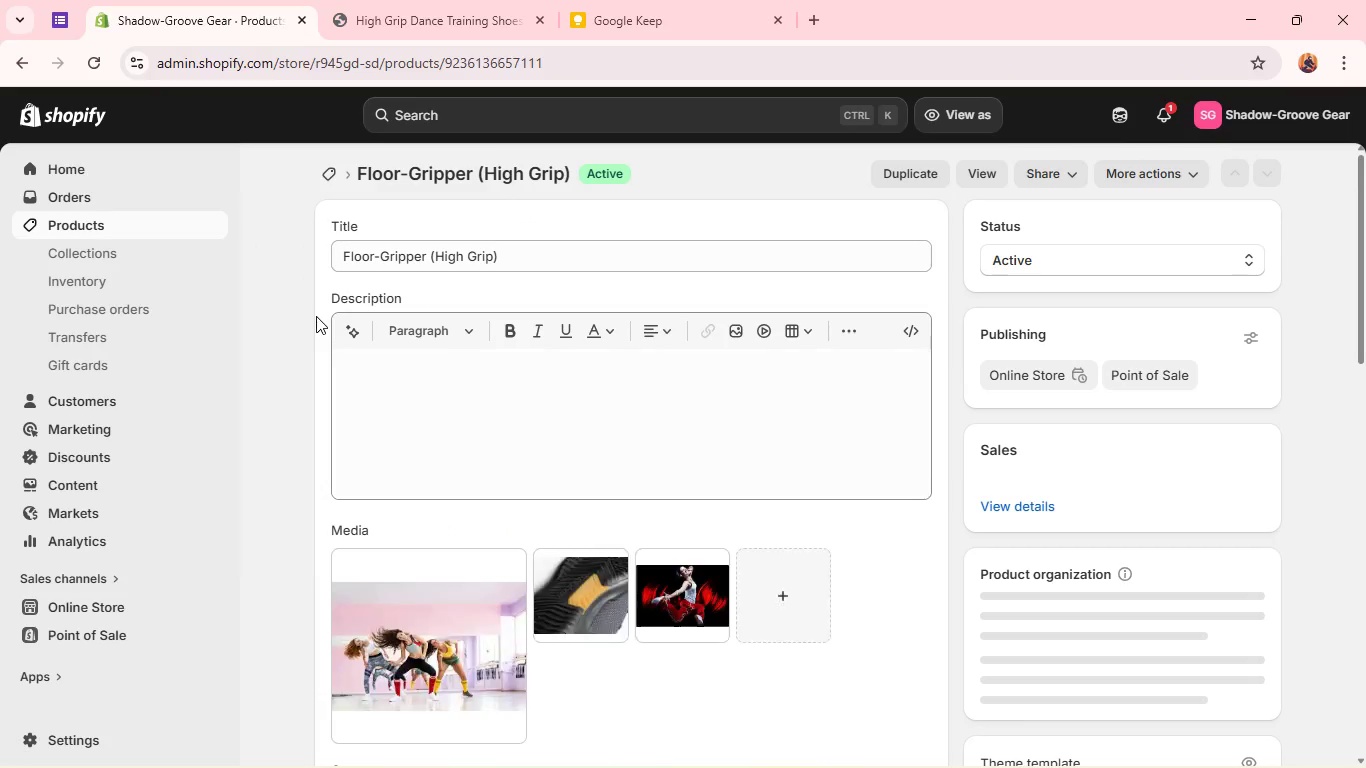 
scroll: coordinate [563, 358], scroll_direction: down, amount: 16.0
 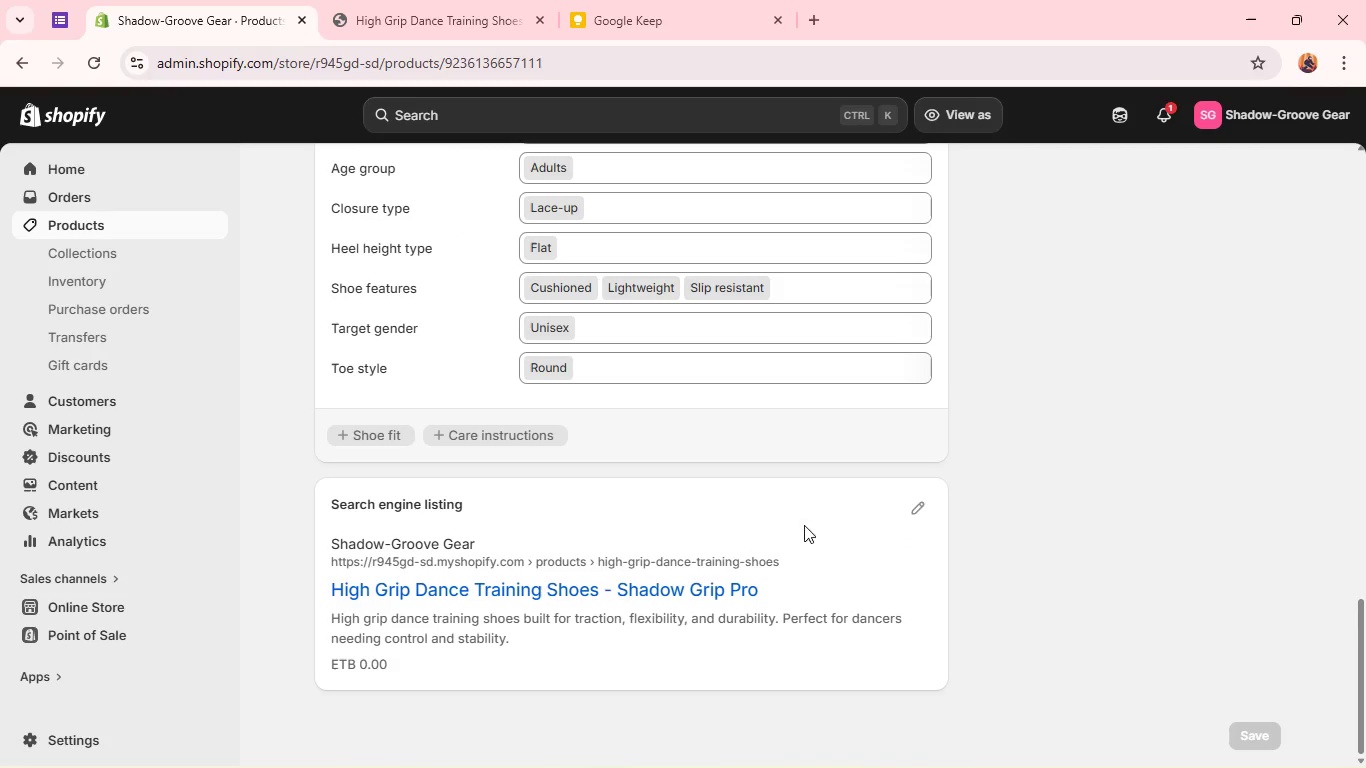 
left_click([909, 512])
 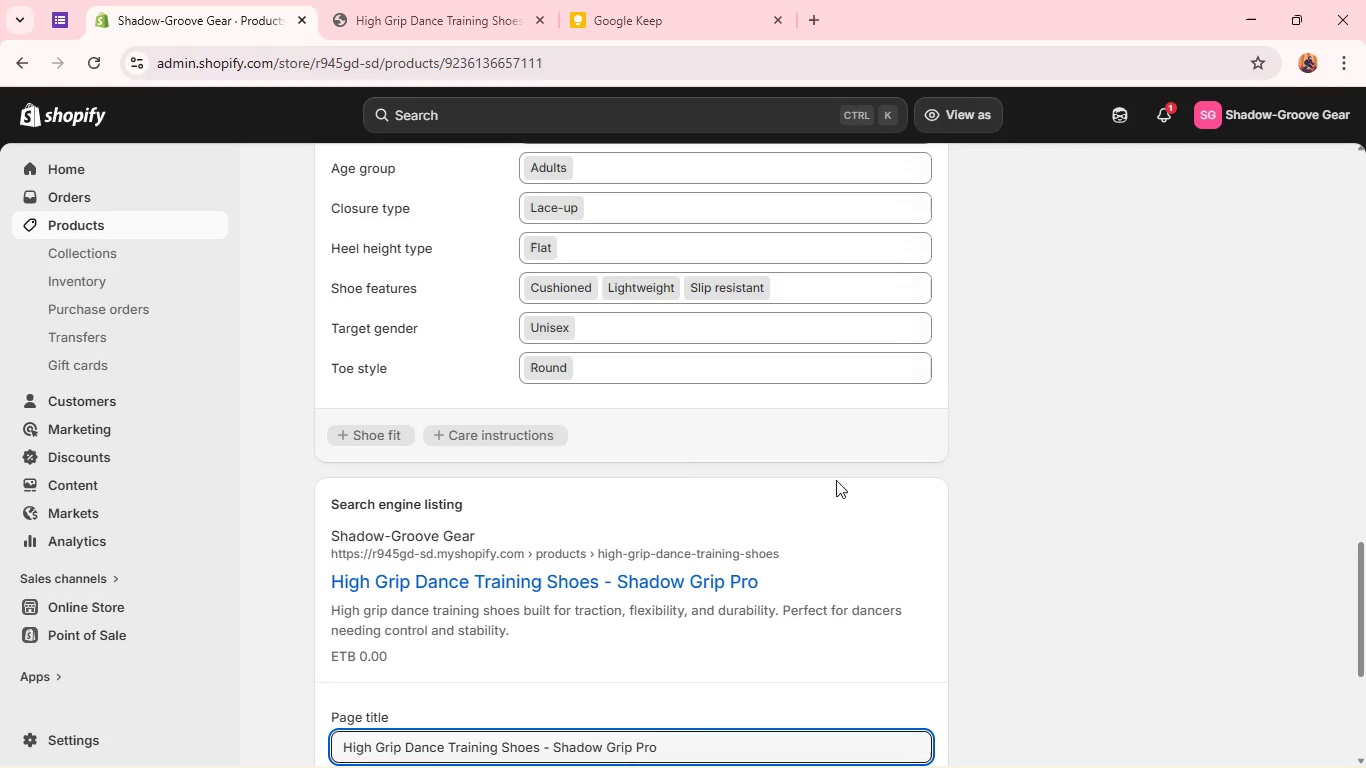 
scroll: coordinate [702, 462], scroll_direction: down, amount: 3.0
 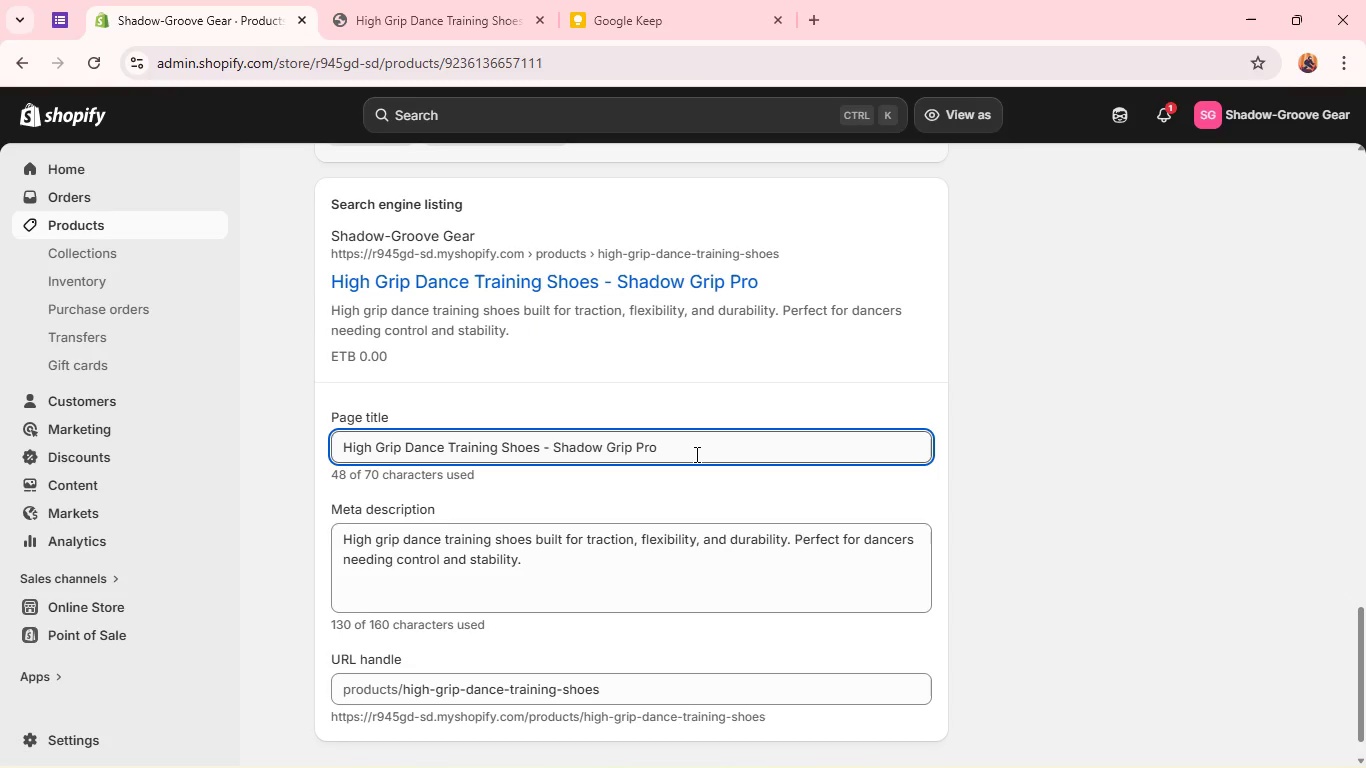 
scroll: coordinate [687, 402], scroll_direction: up, amount: 18.0
 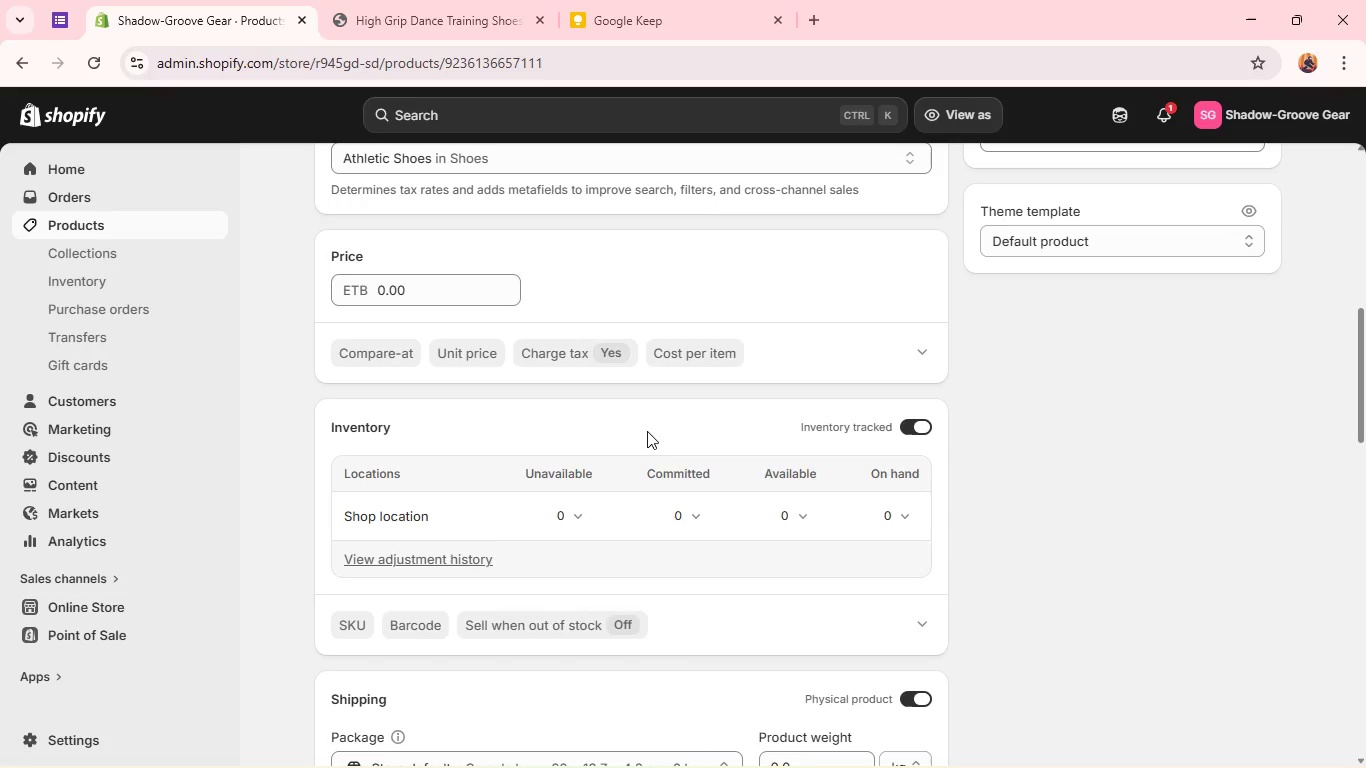 
wait(5.65)
 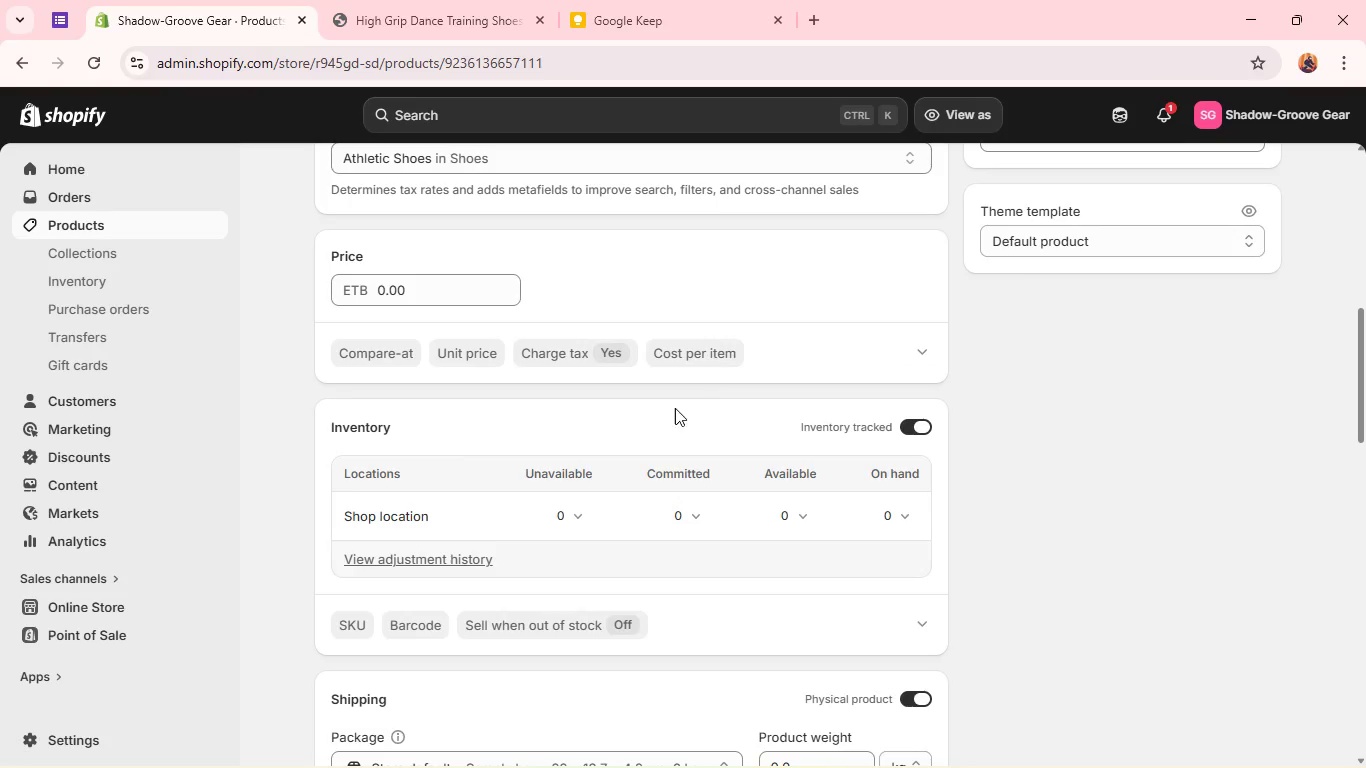 
scroll: coordinate [647, 431], scroll_direction: up, amount: 4.0
 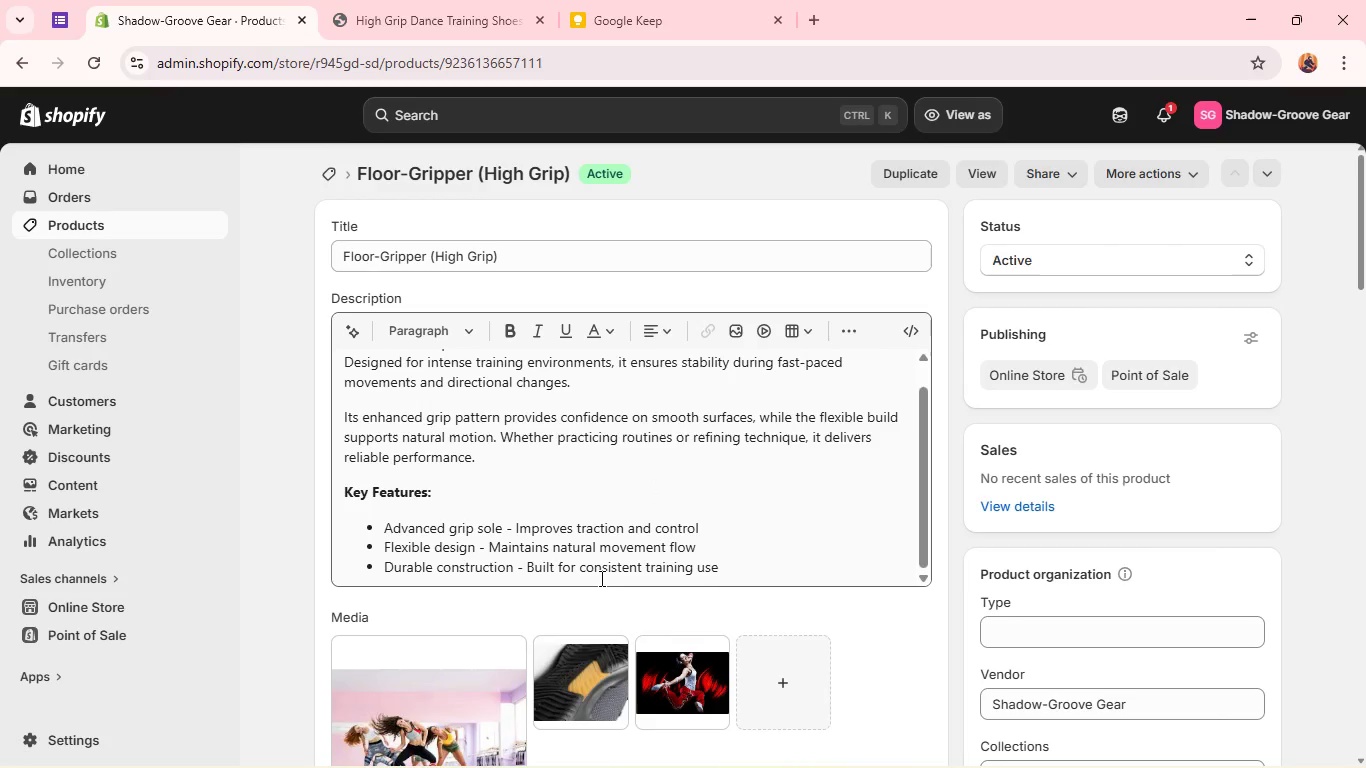 
scroll: coordinate [597, 571], scroll_direction: down, amount: 2.0
 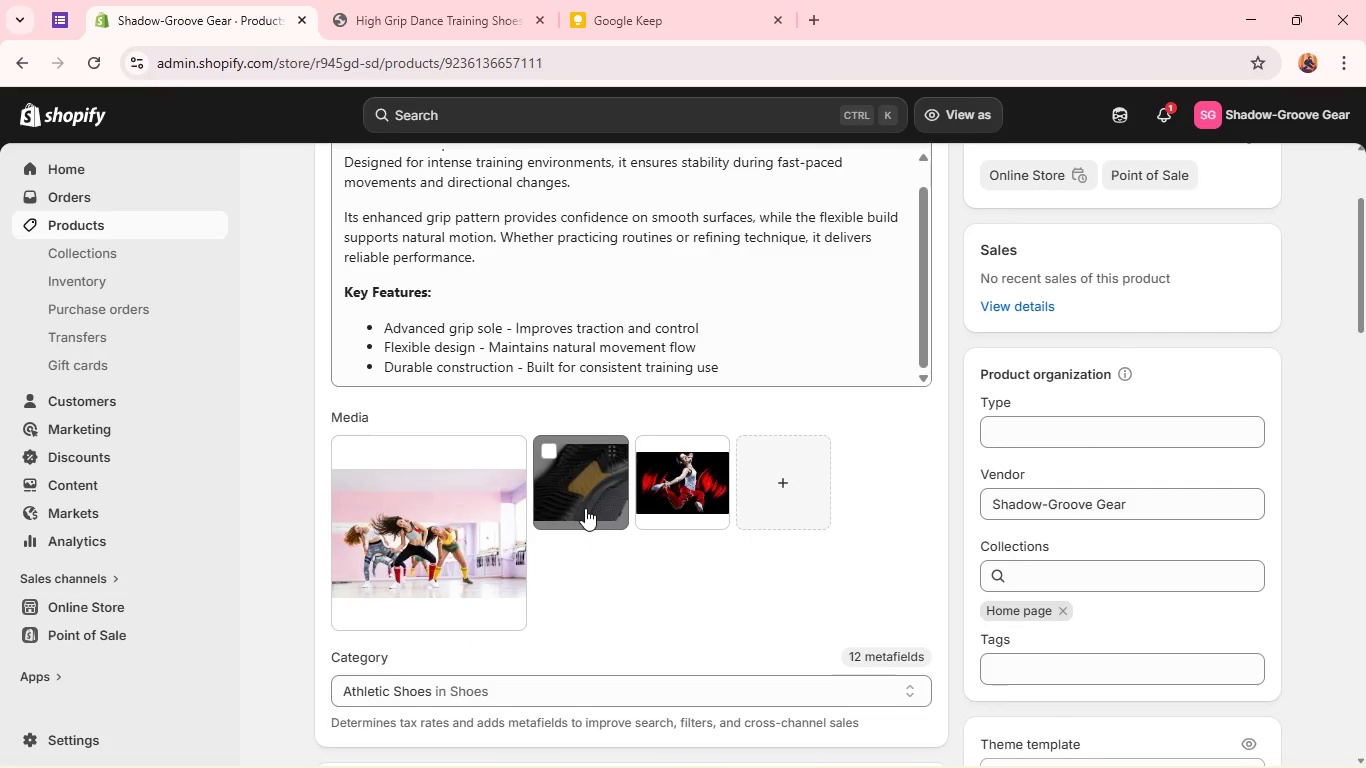 
left_click([585, 508])
 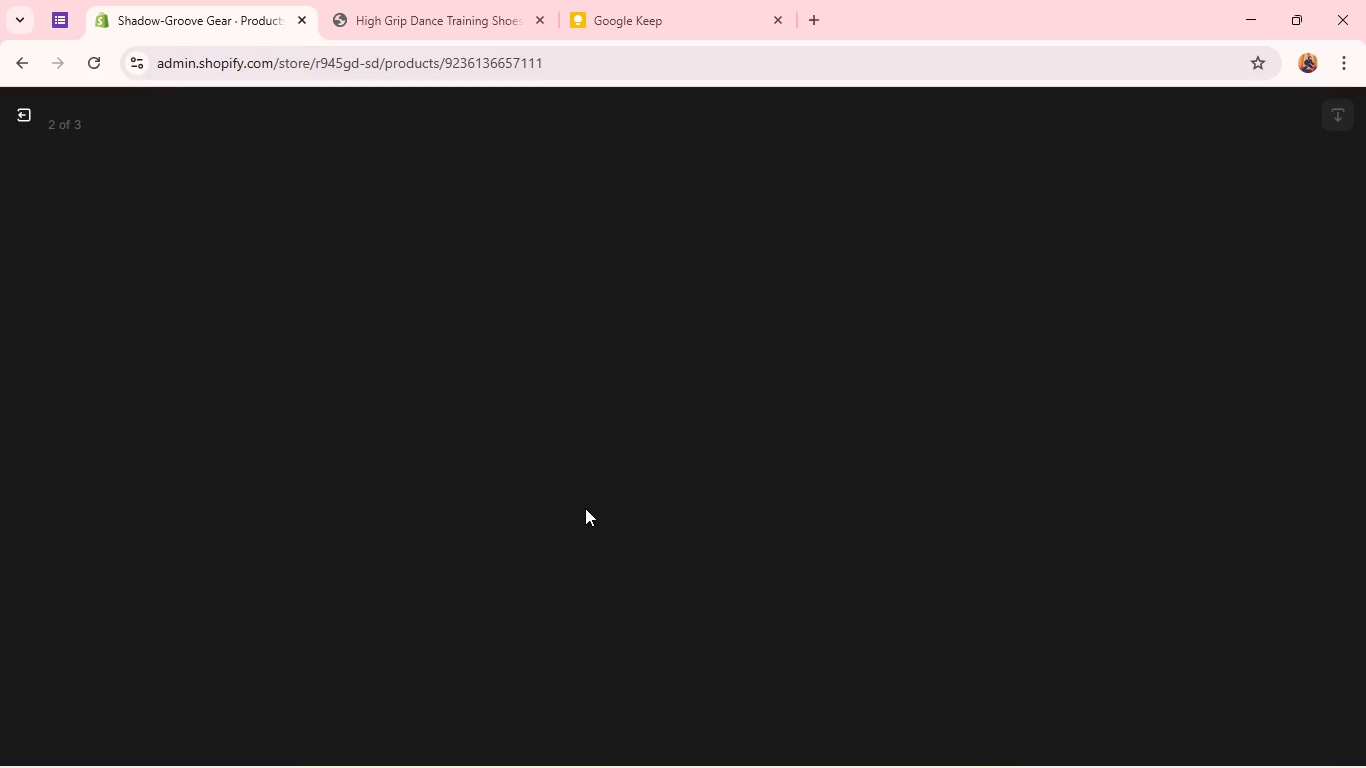 
mouse_move([598, 632])
 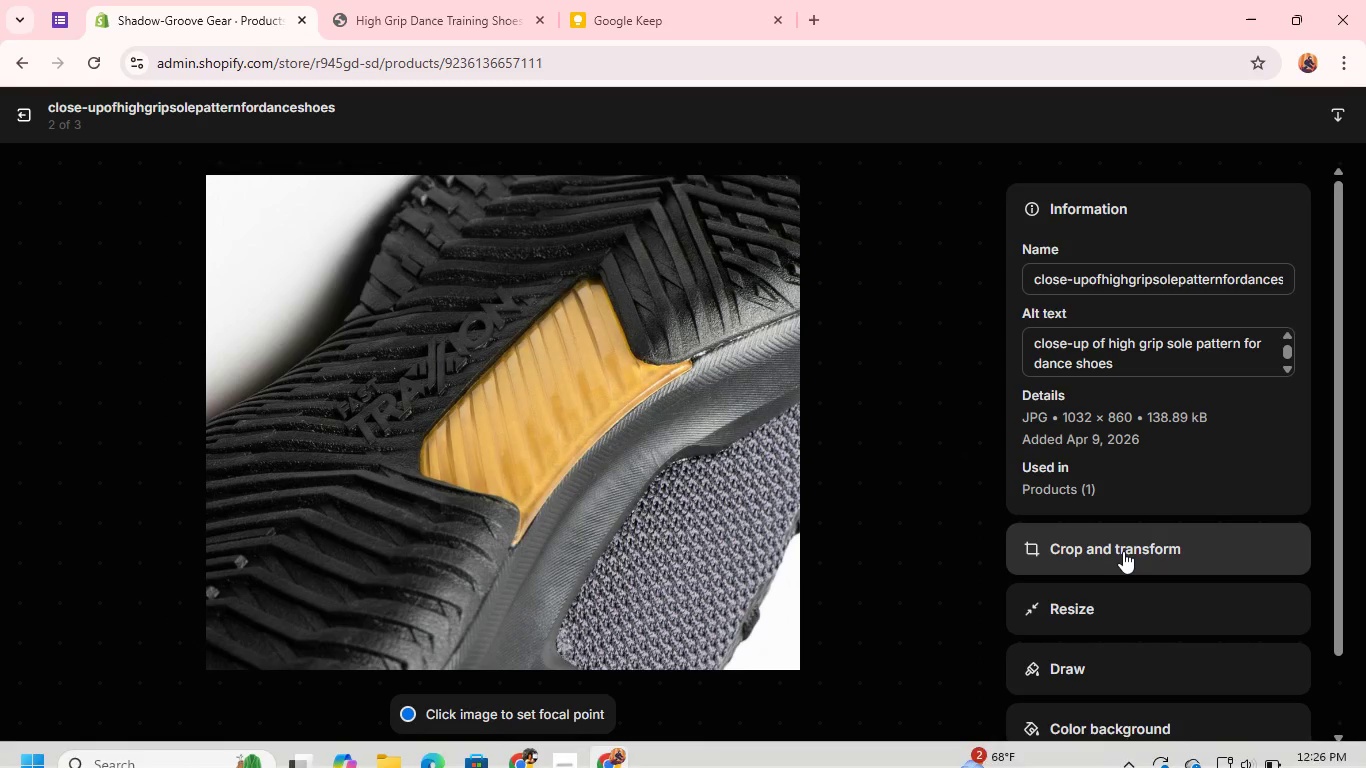 
left_click([1123, 551])
 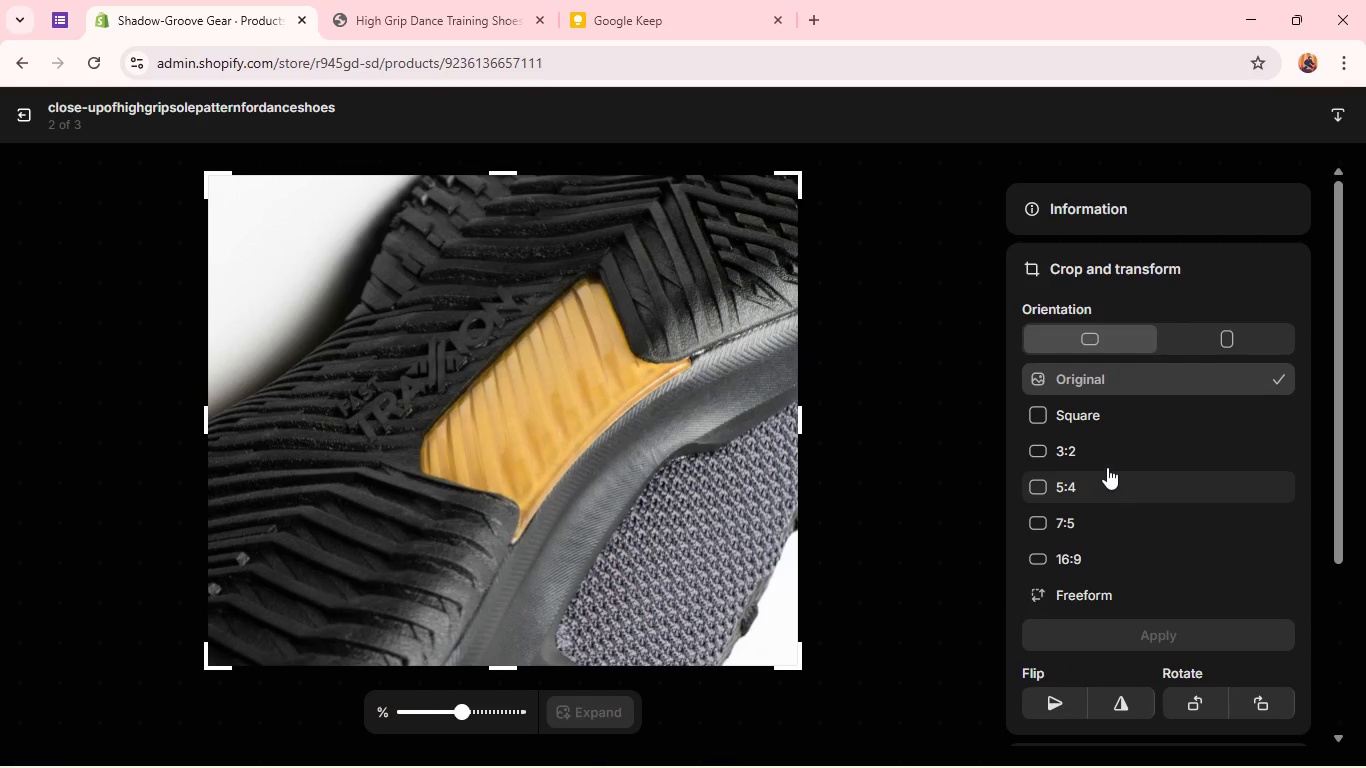 
left_click([1110, 452])
 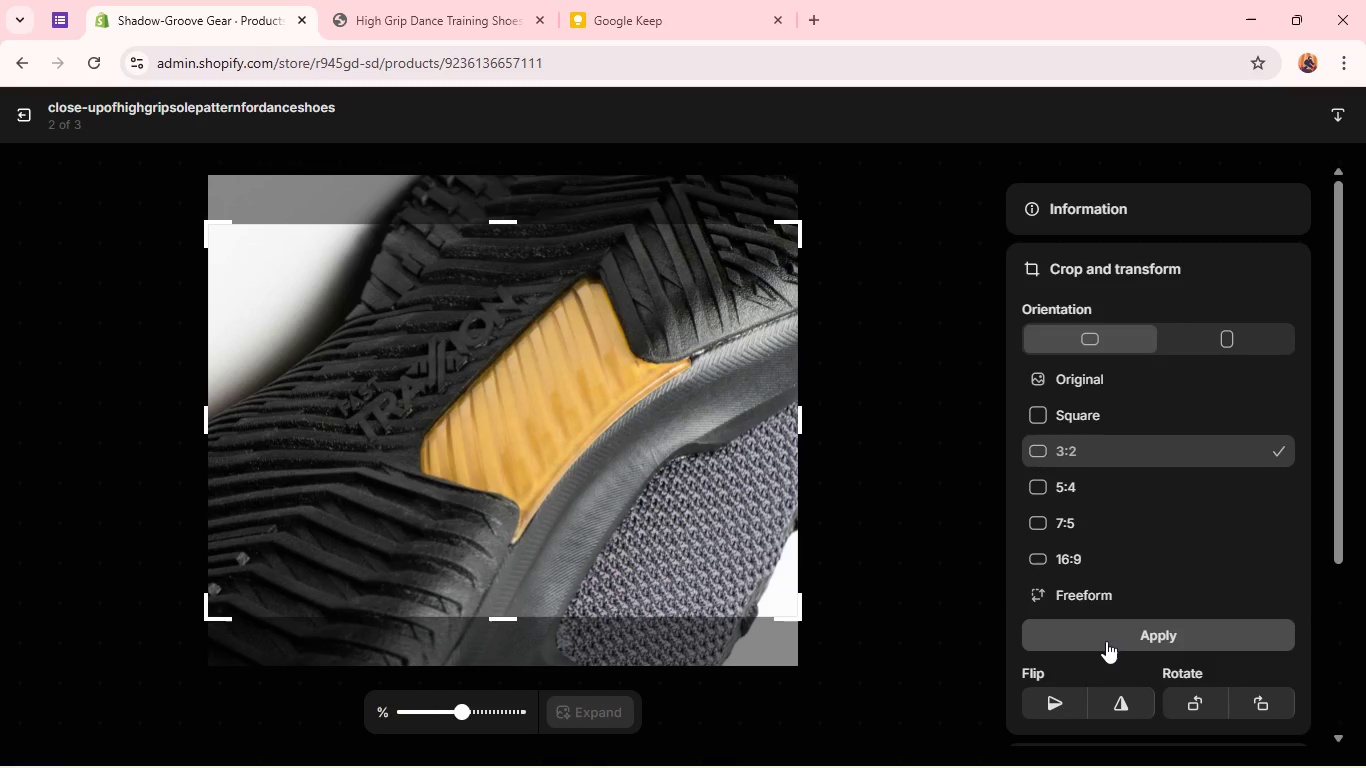 
left_click([1106, 641])
 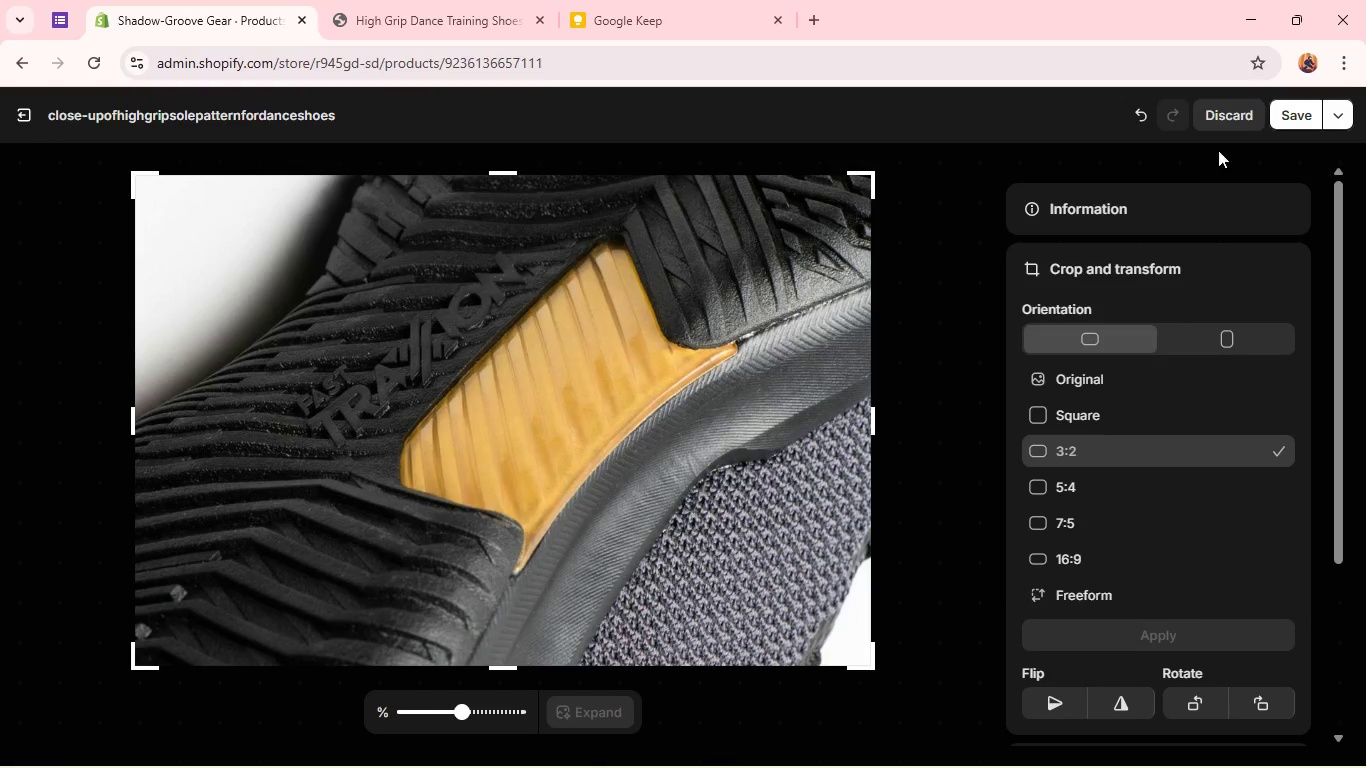 
left_click([1282, 122])
 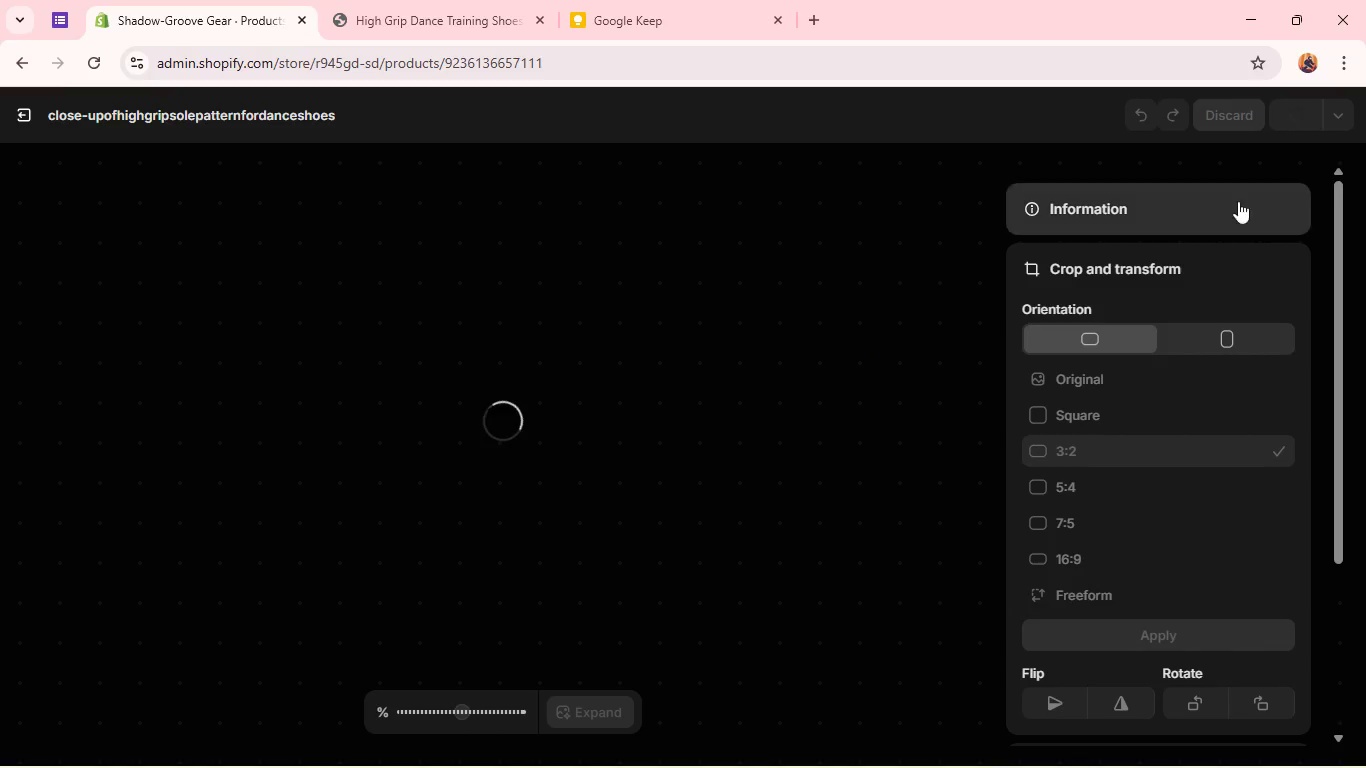 
mouse_move([1219, 232])
 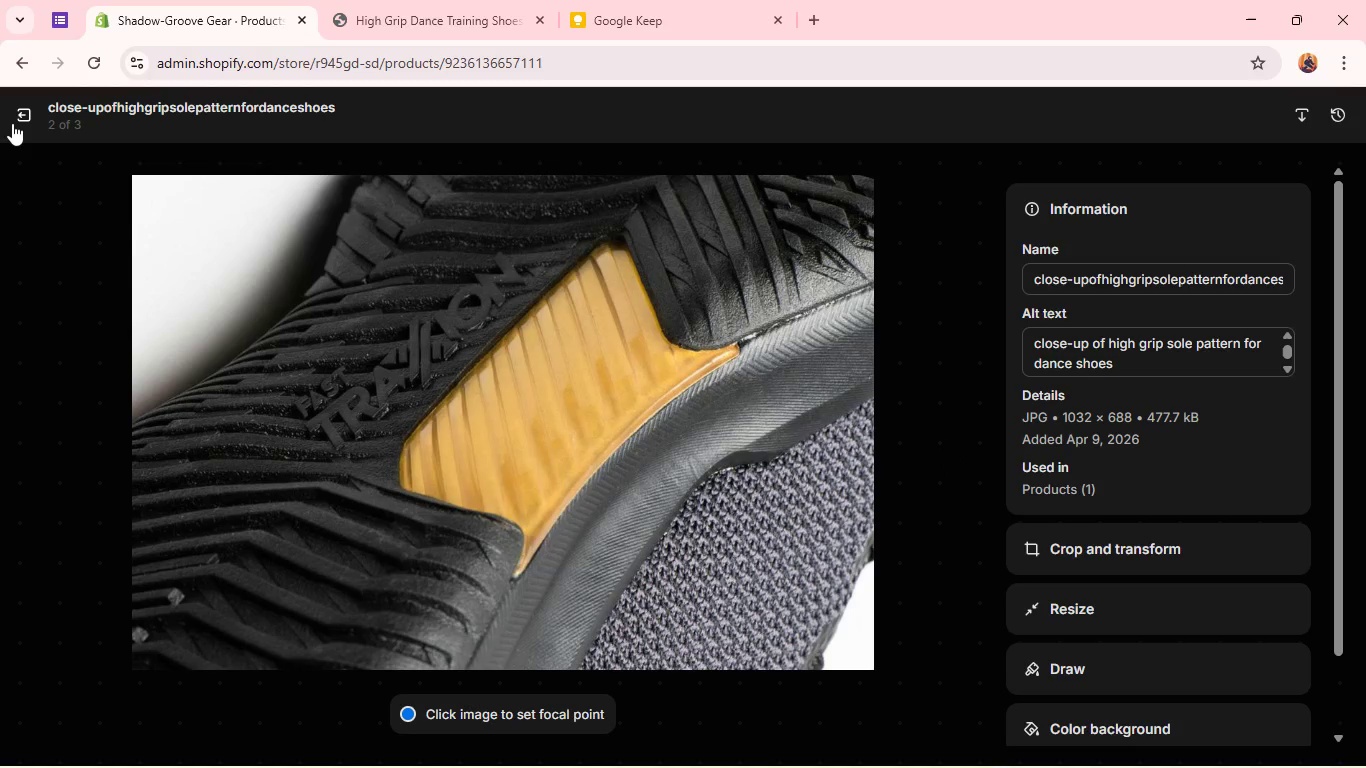 
left_click([18, 123])
 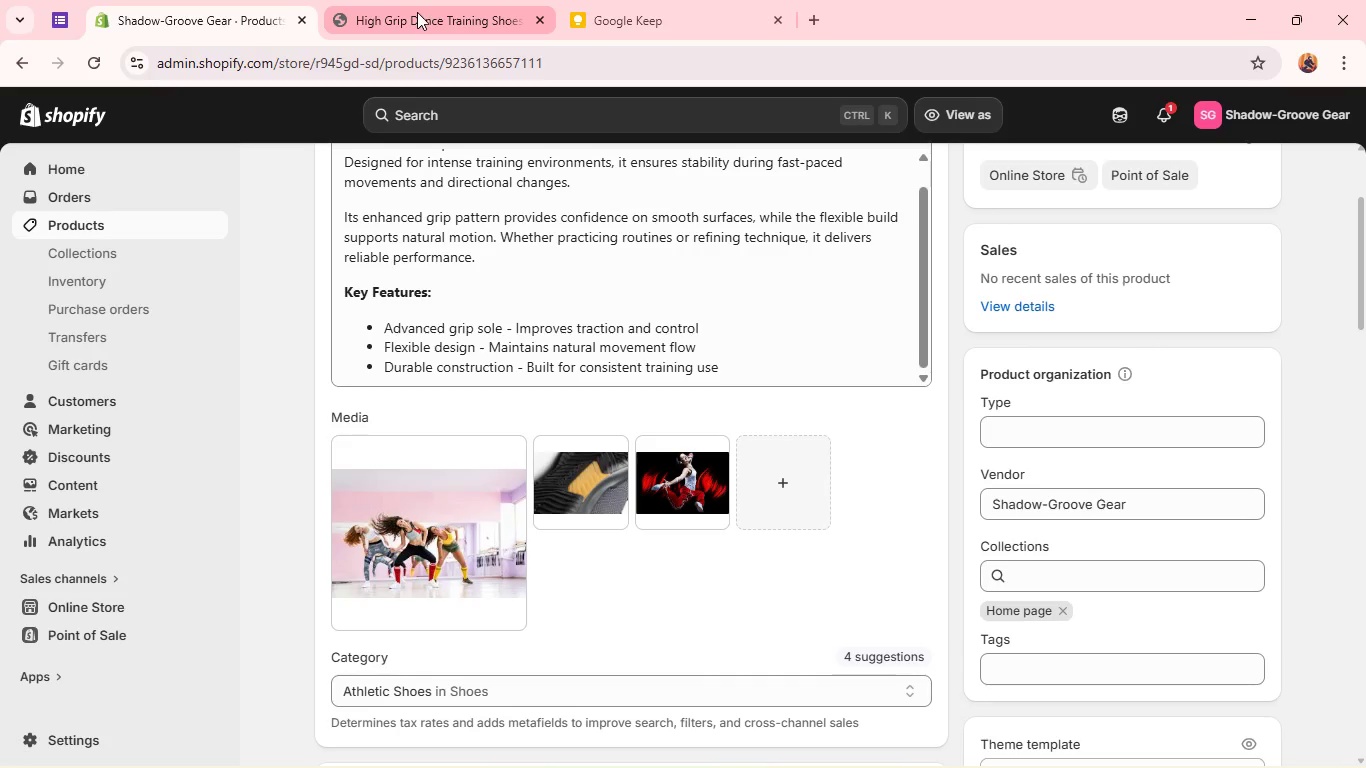 
left_click([417, 12])
 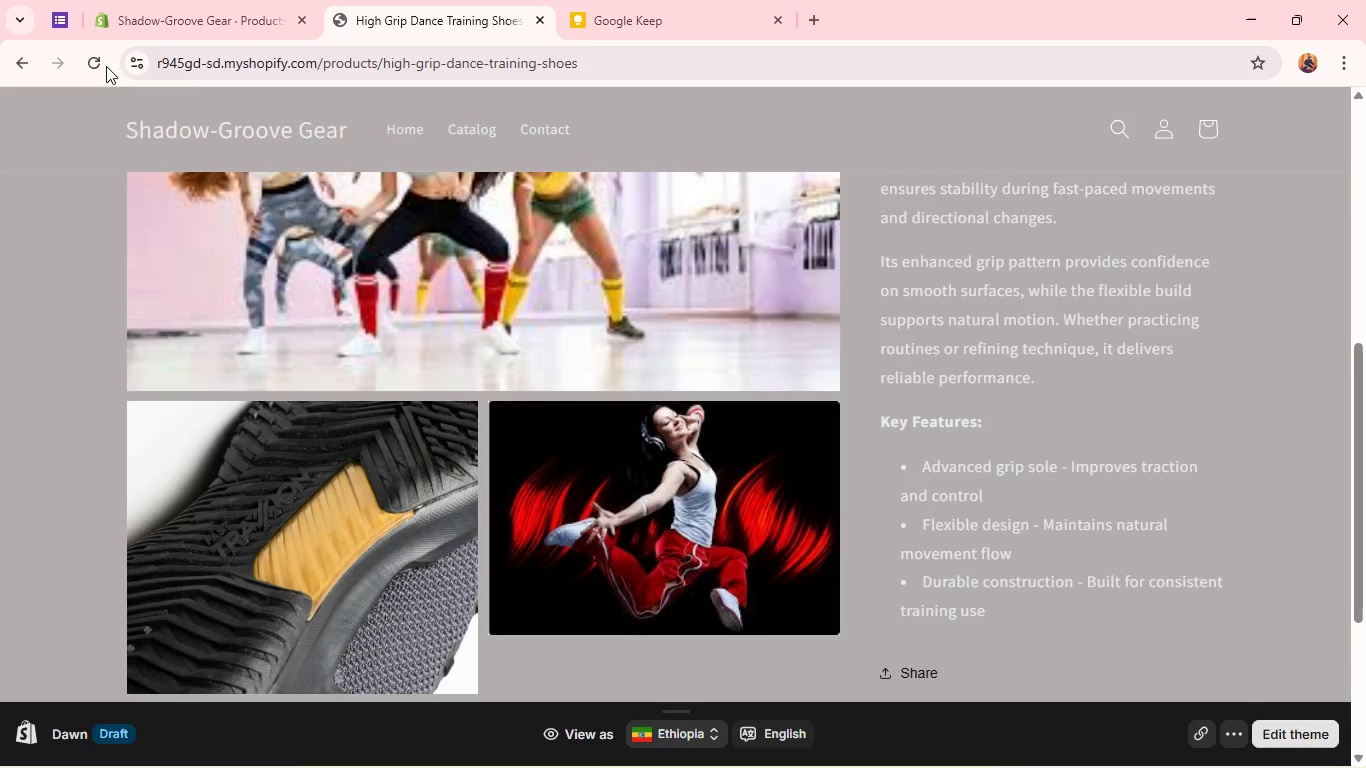 
left_click([104, 66])
 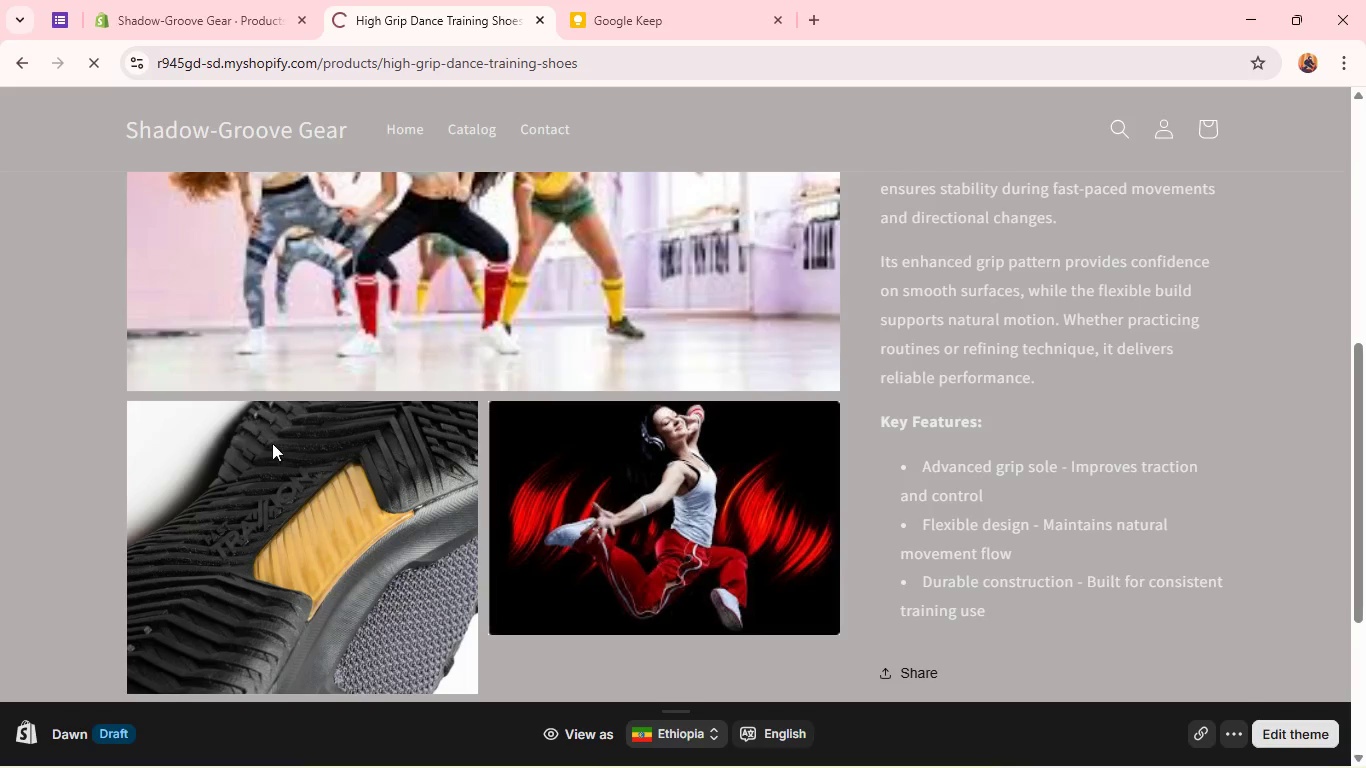 
scroll: coordinate [274, 444], scroll_direction: down, amount: 1.0
 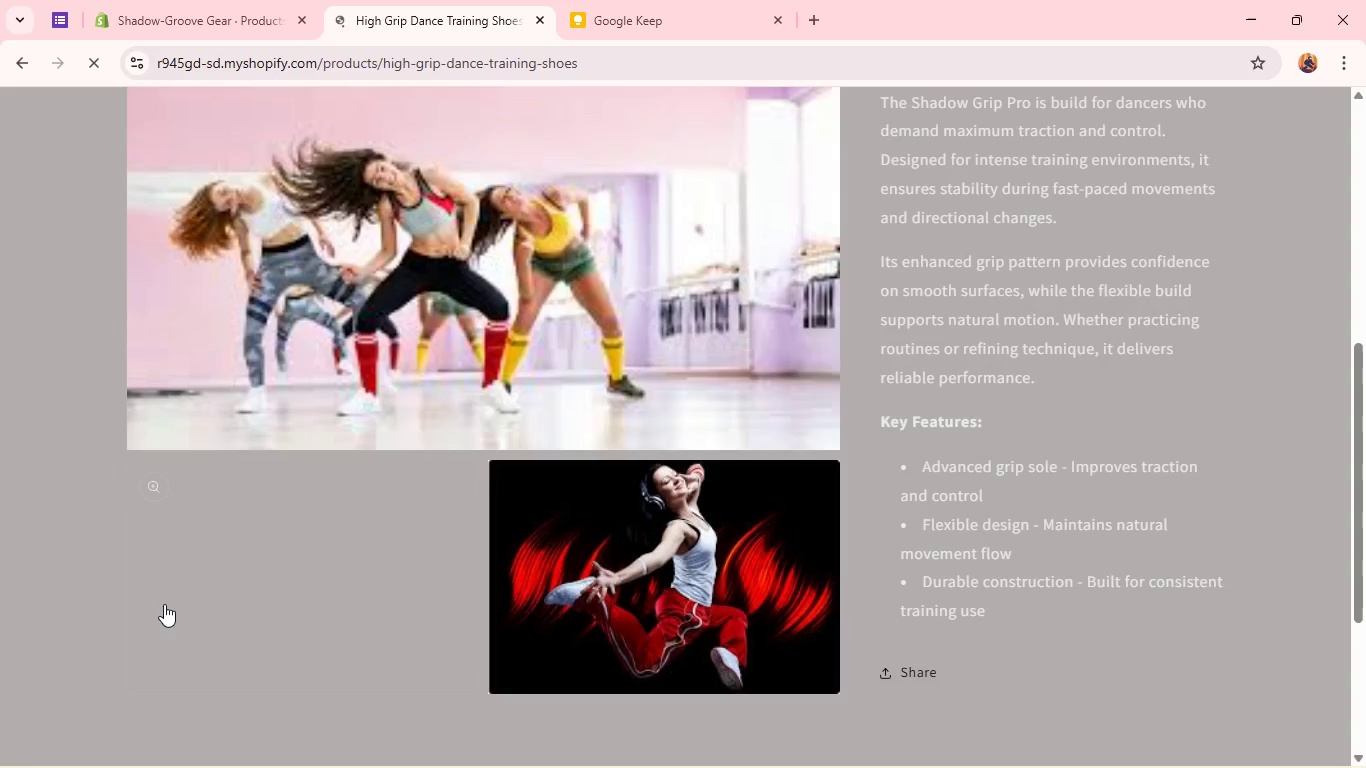 
wait(8.84)
 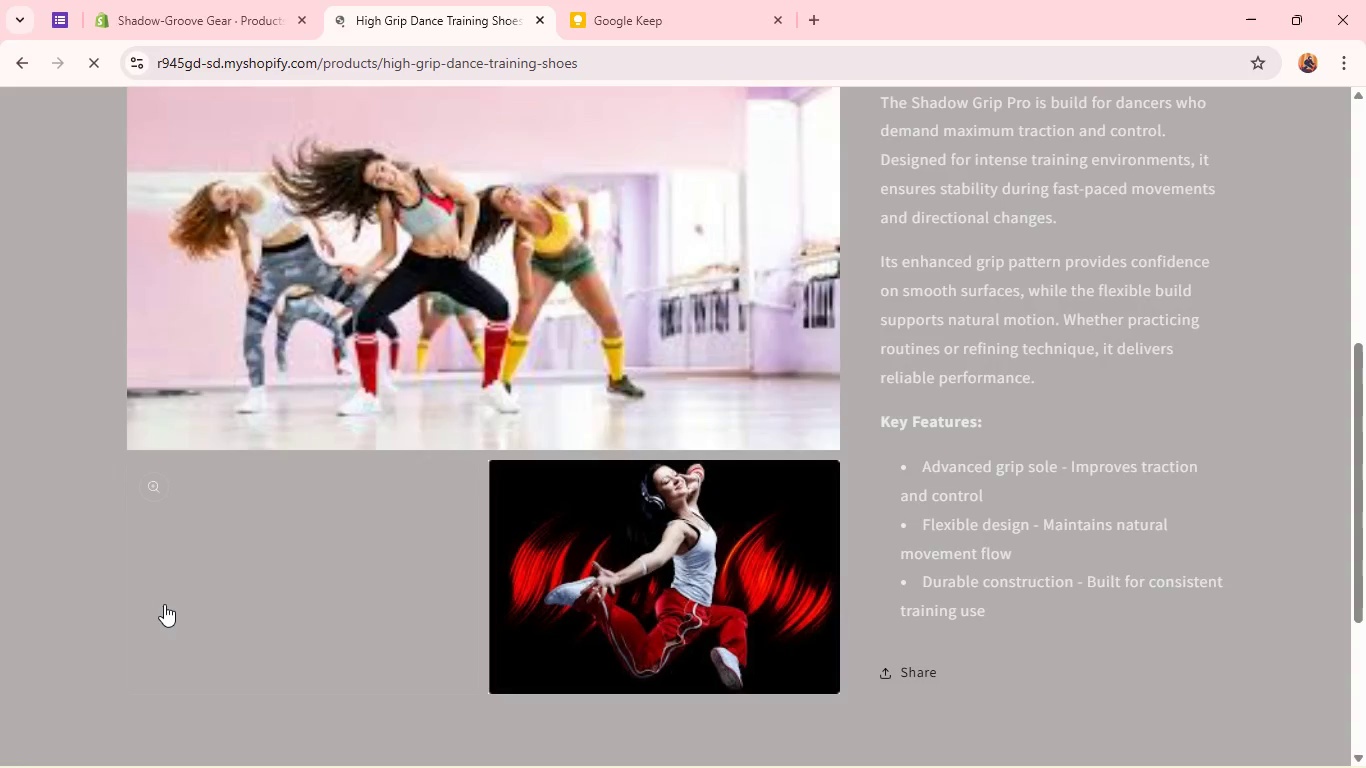 
scroll: coordinate [403, 386], scroll_direction: up, amount: 4.0
 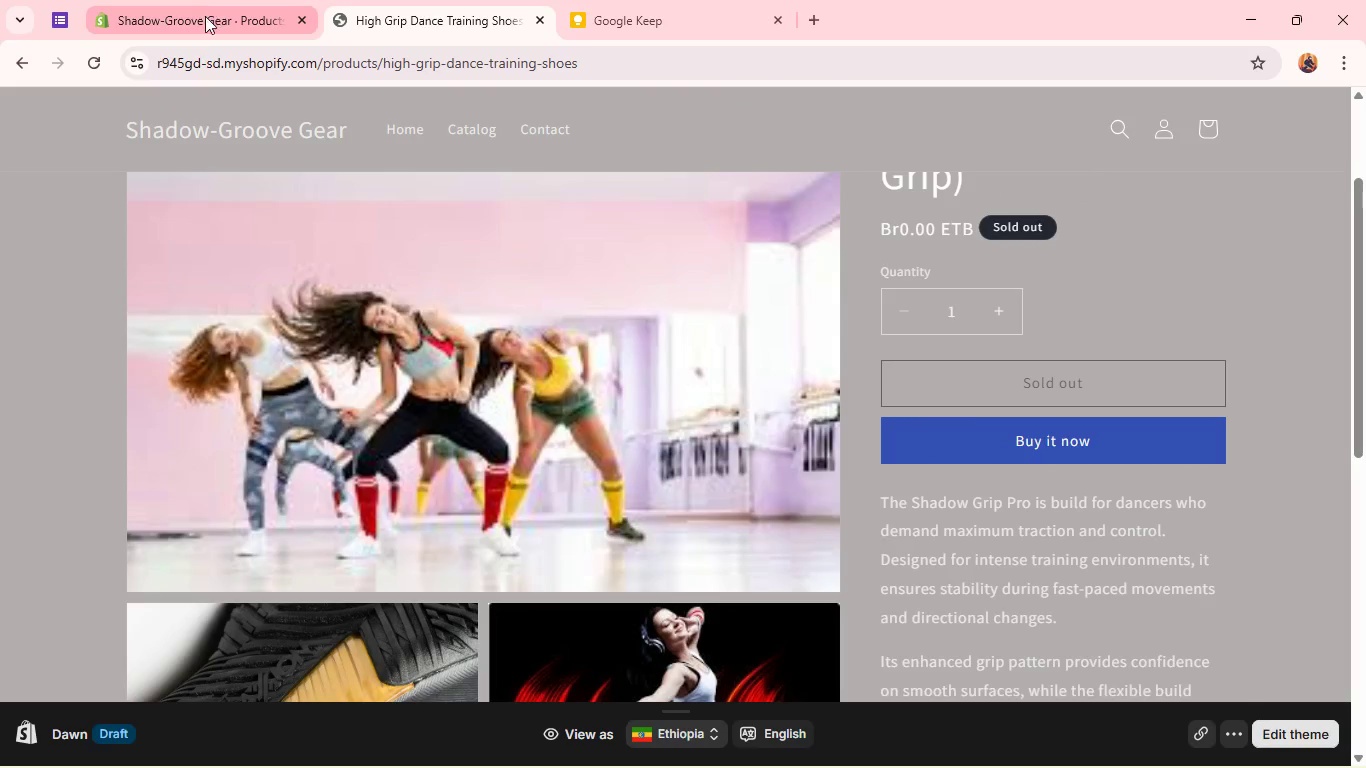 
left_click([205, 18])
 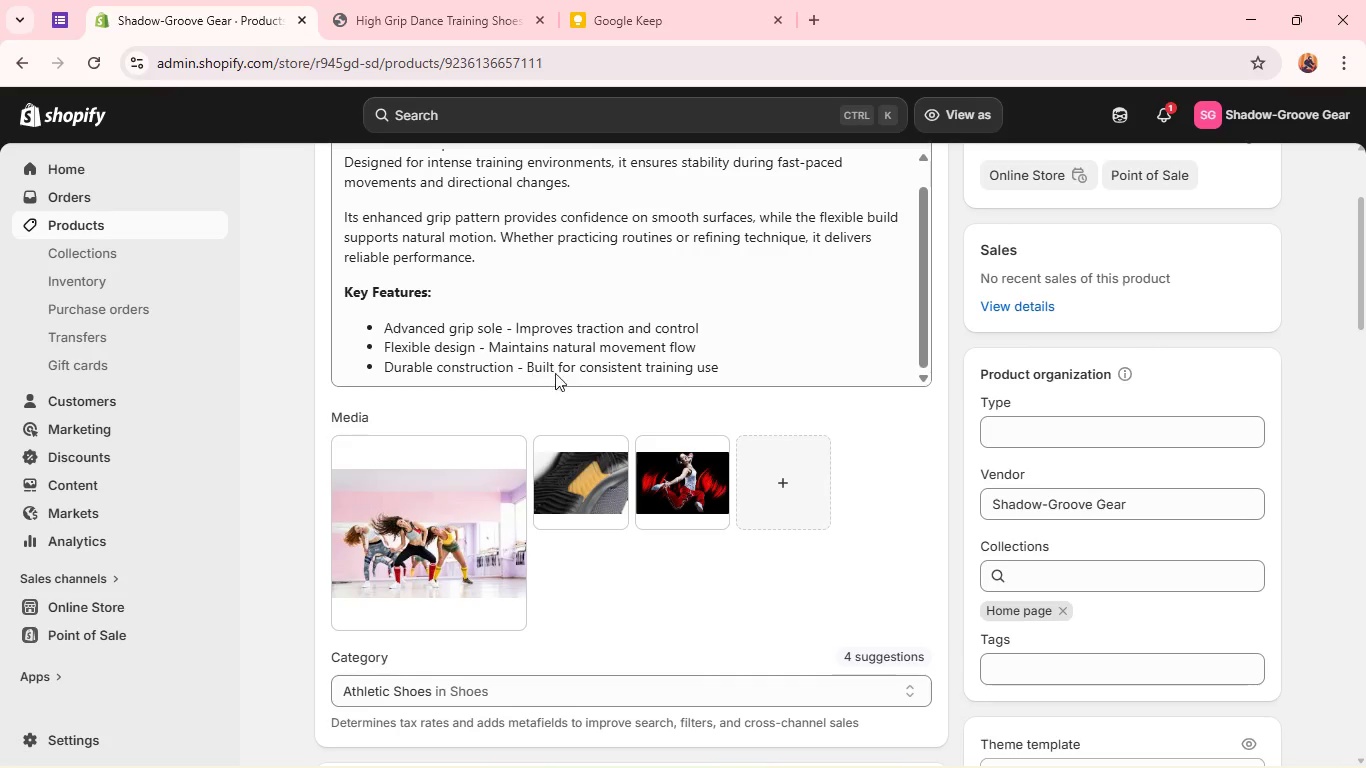 
scroll: coordinate [619, 390], scroll_direction: up, amount: 3.0
 